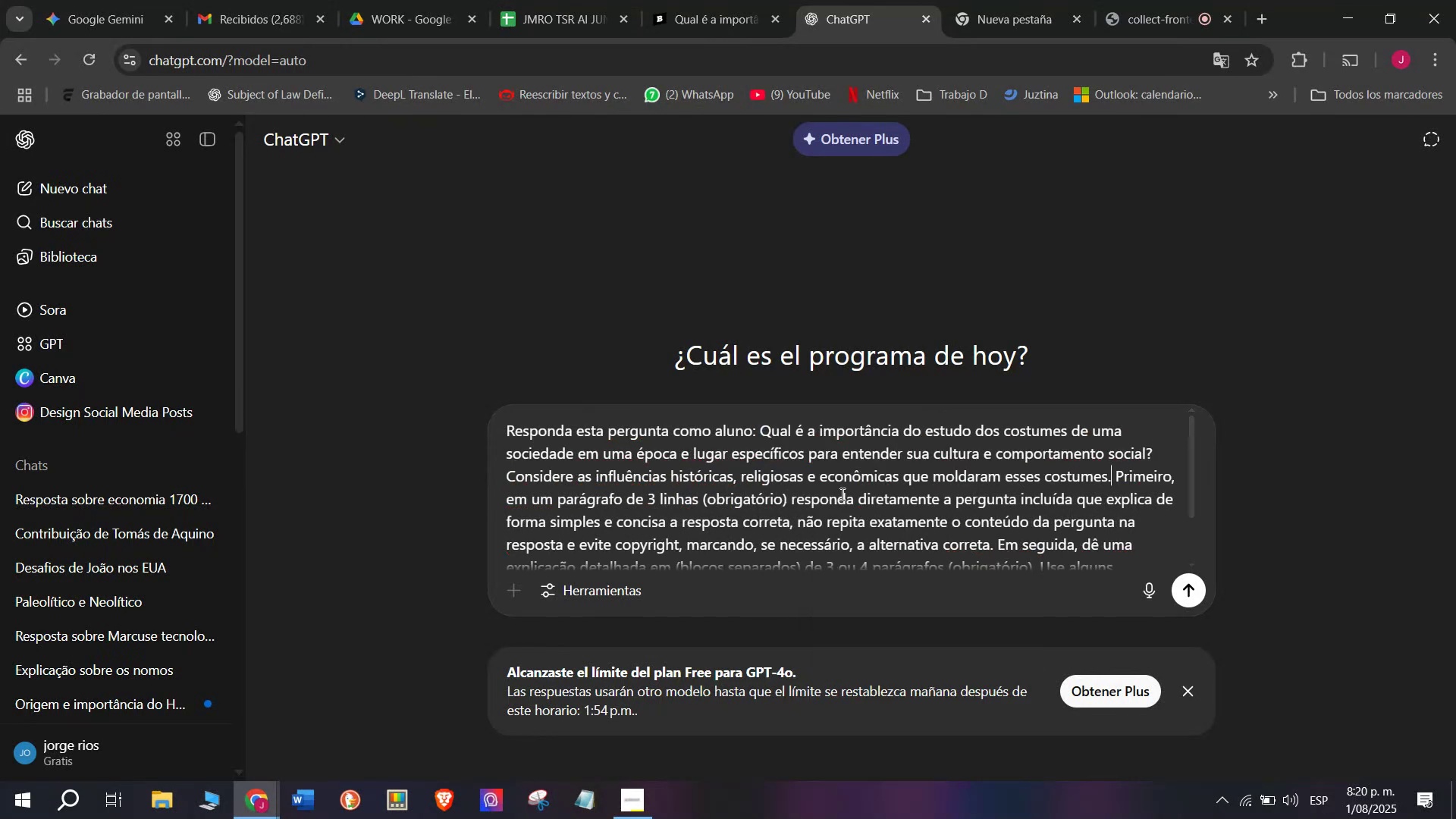 
key(Control+V)
 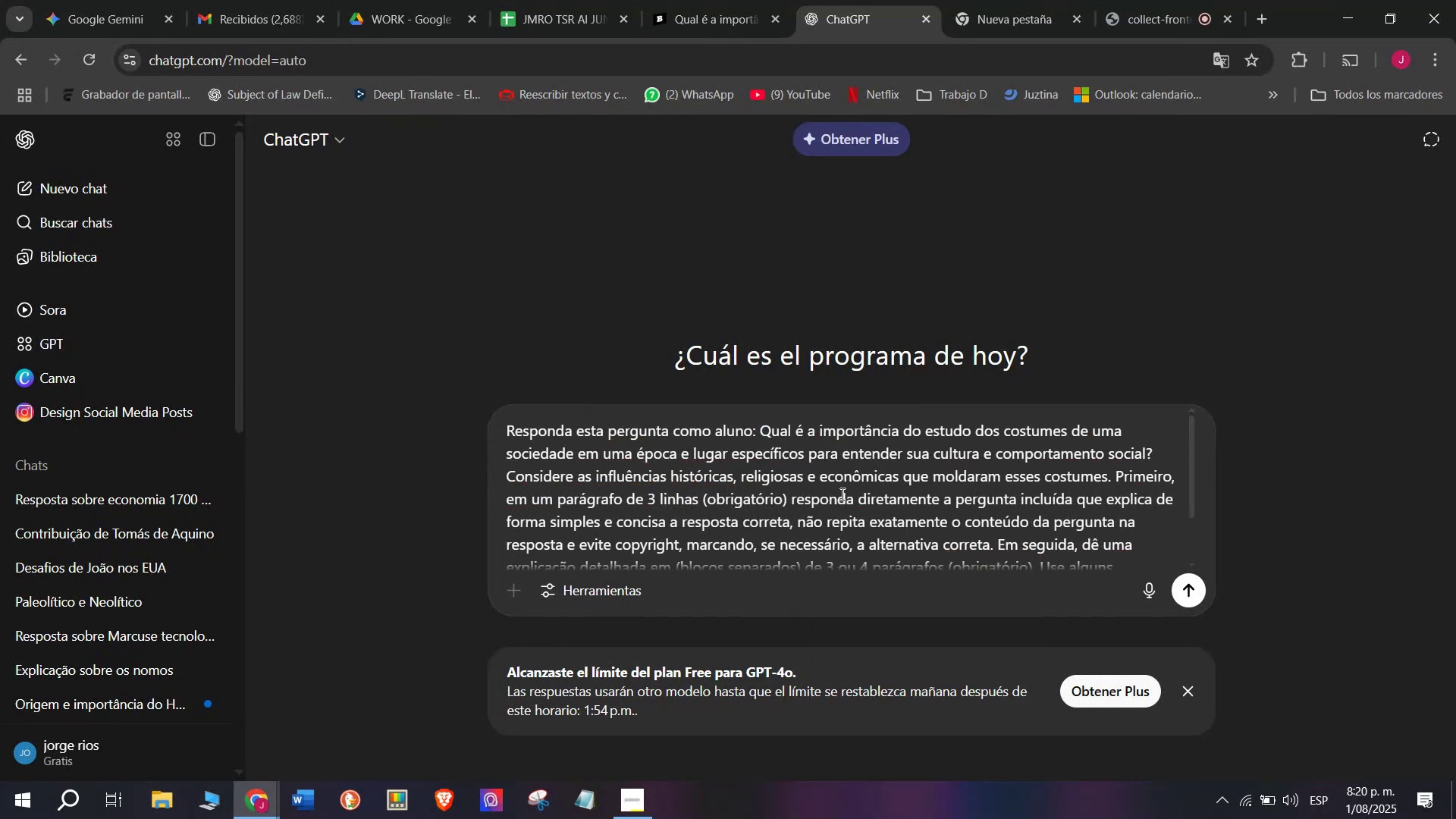 
key(Enter)
 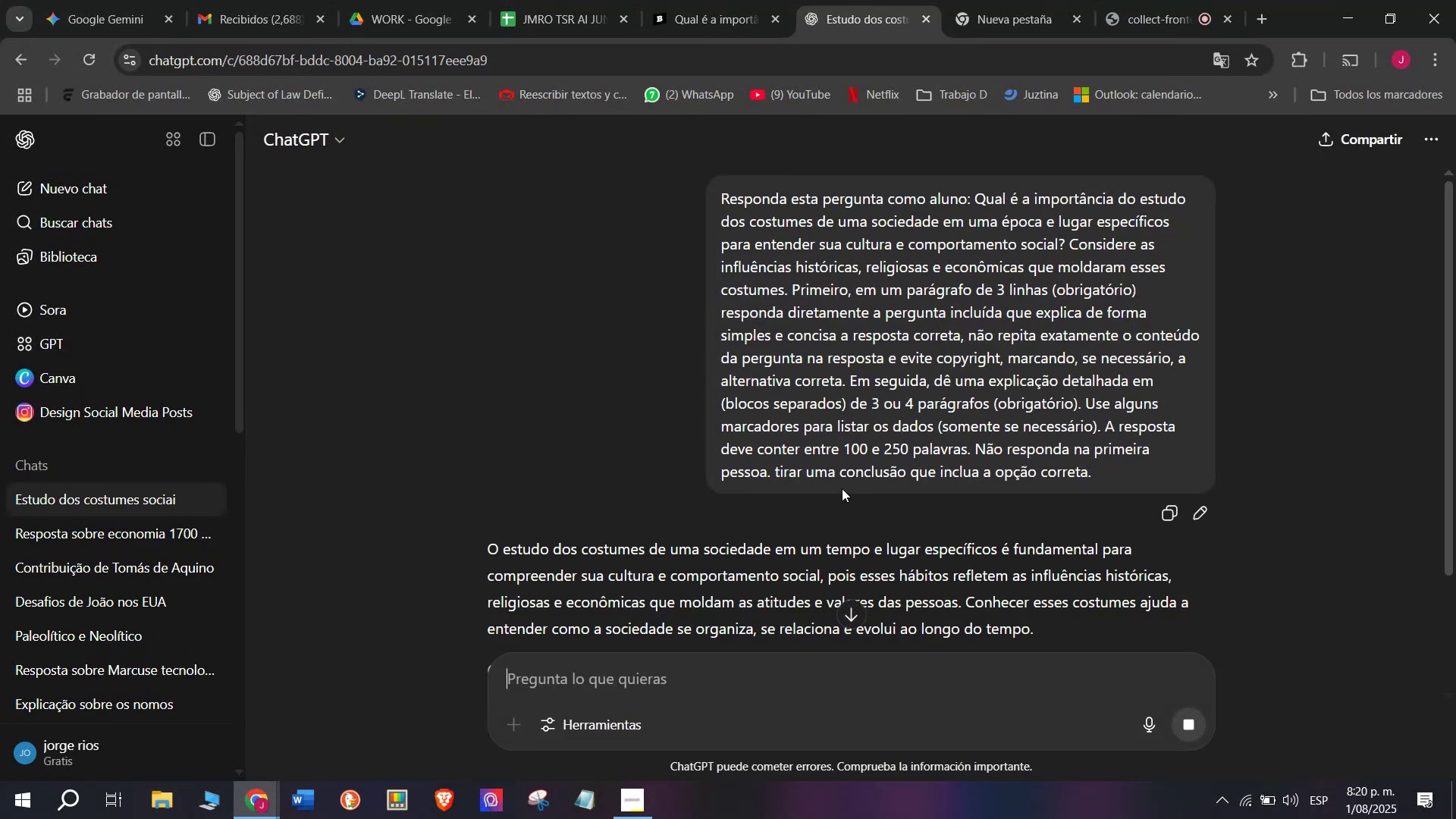 
scroll: coordinate [842, 469], scroll_direction: down, amount: 1.0
 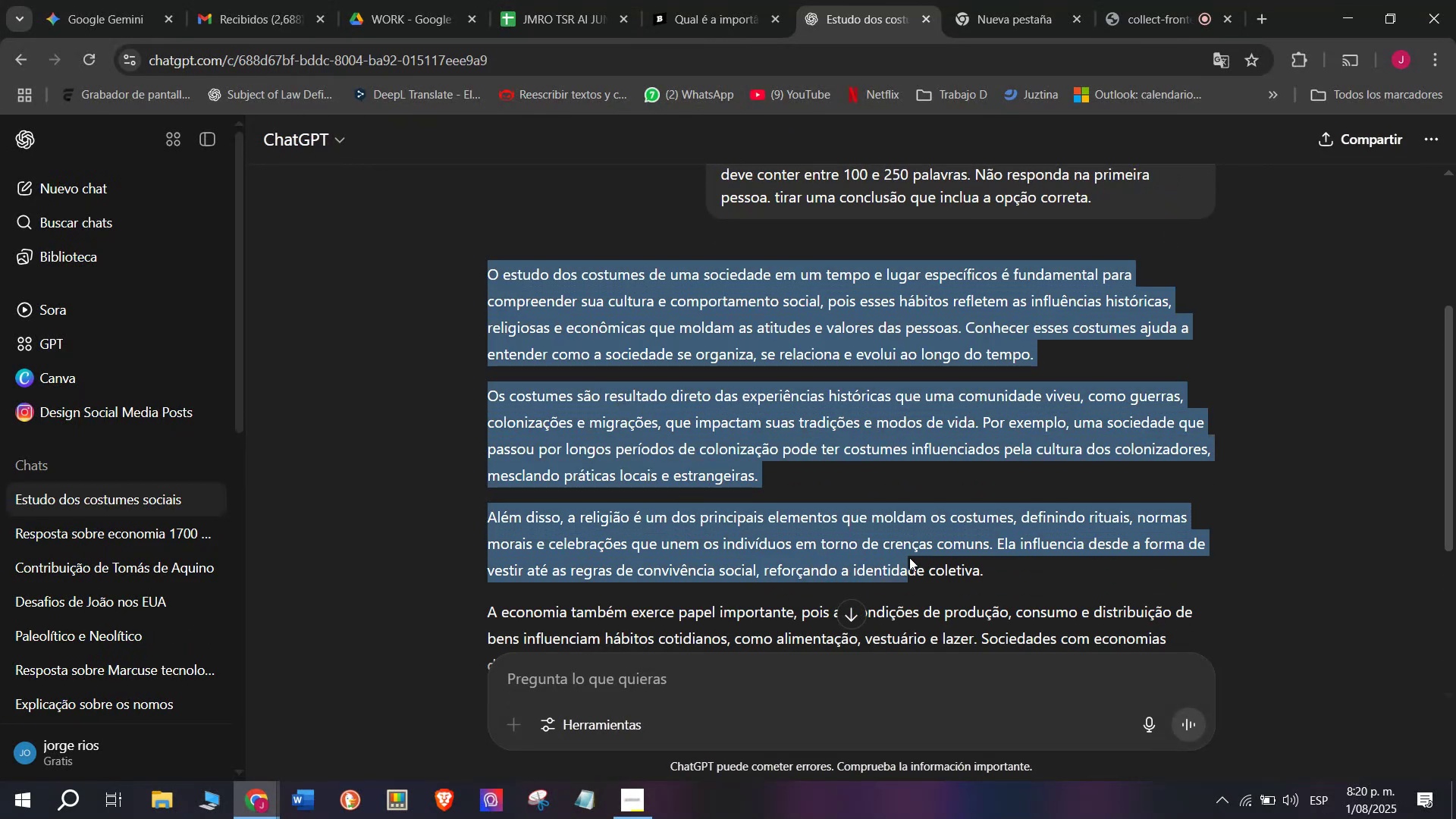 
key(Control+C)
 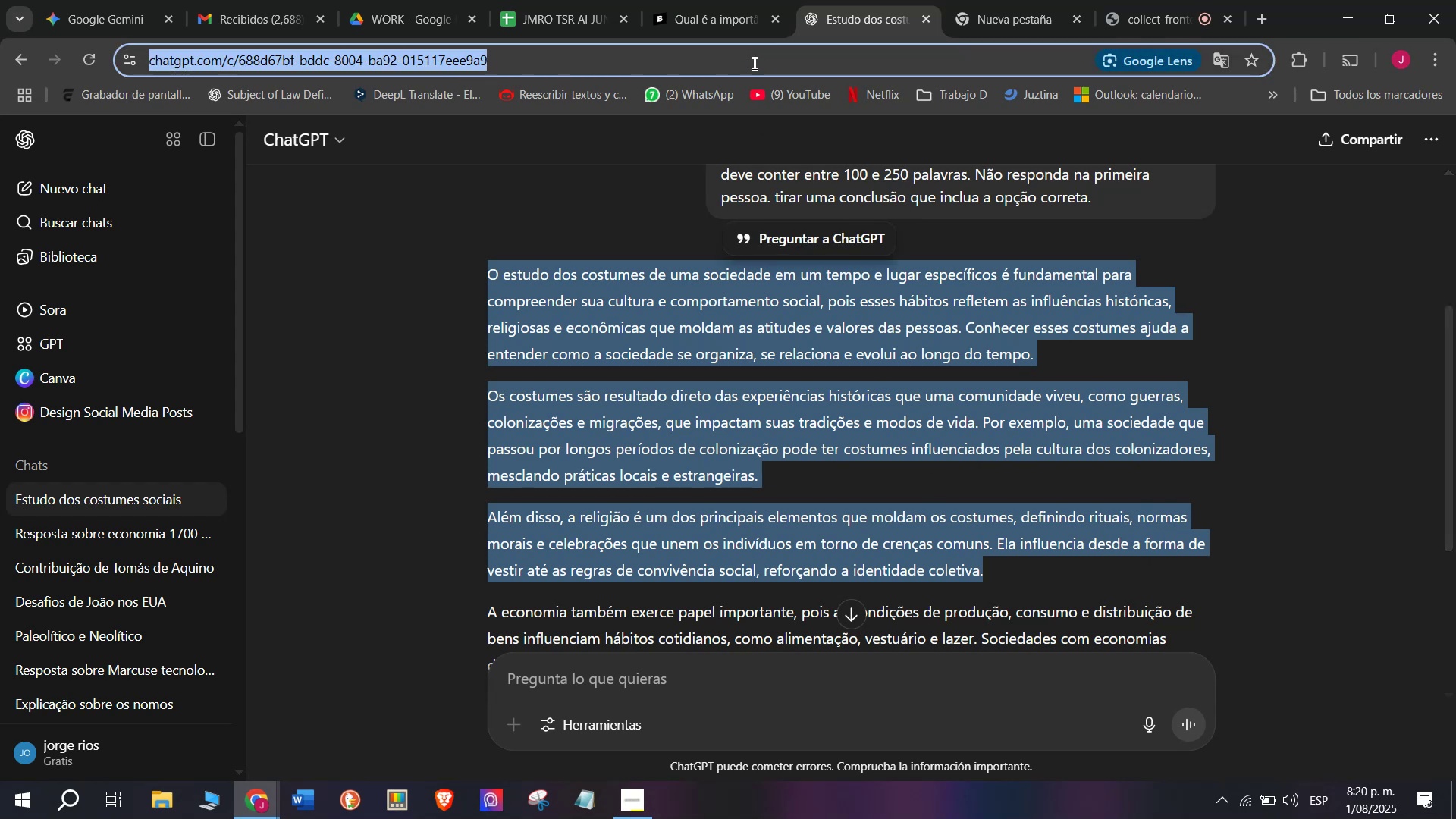 
left_click([726, 0])
 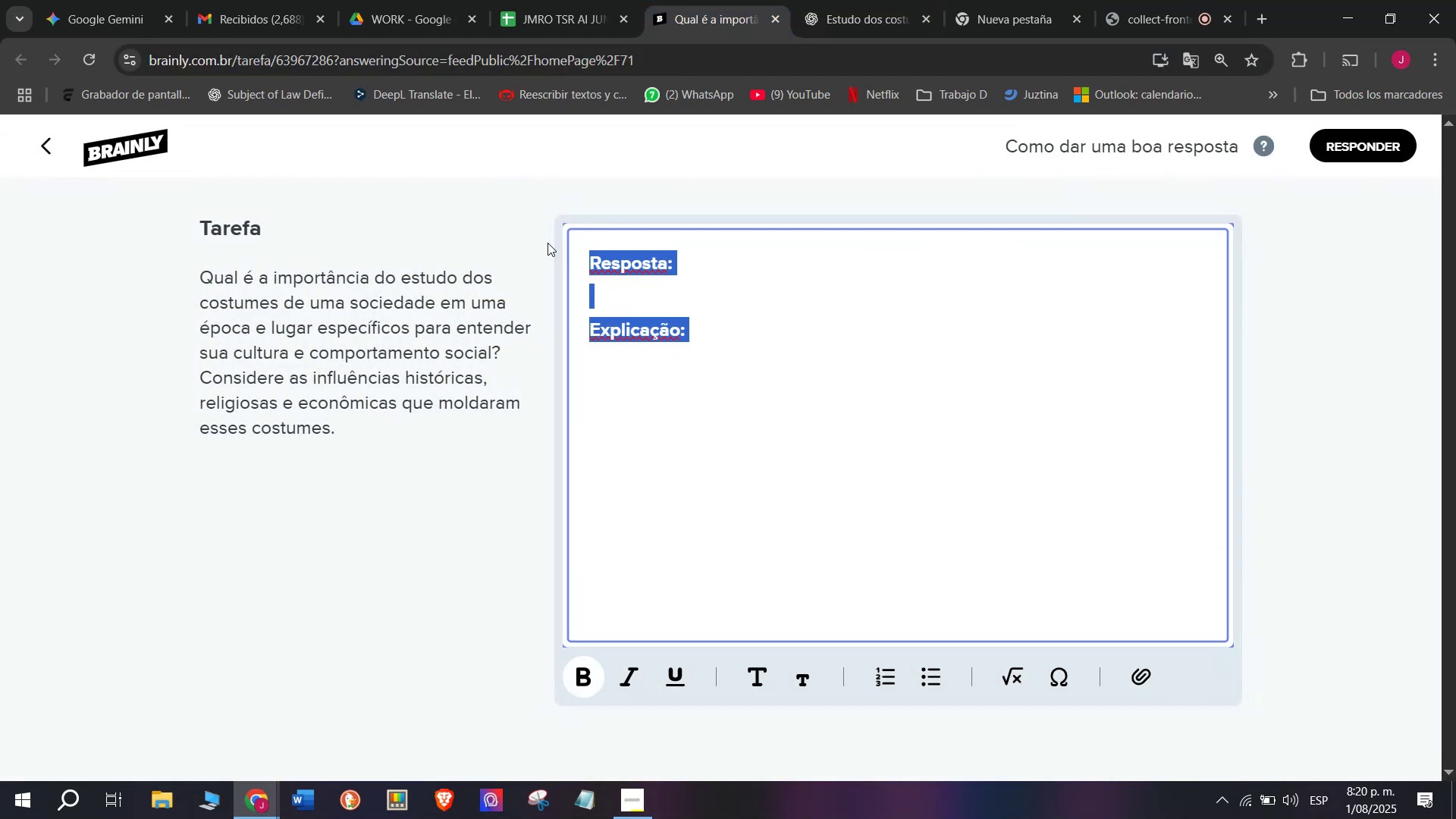 
key(Control+V)
 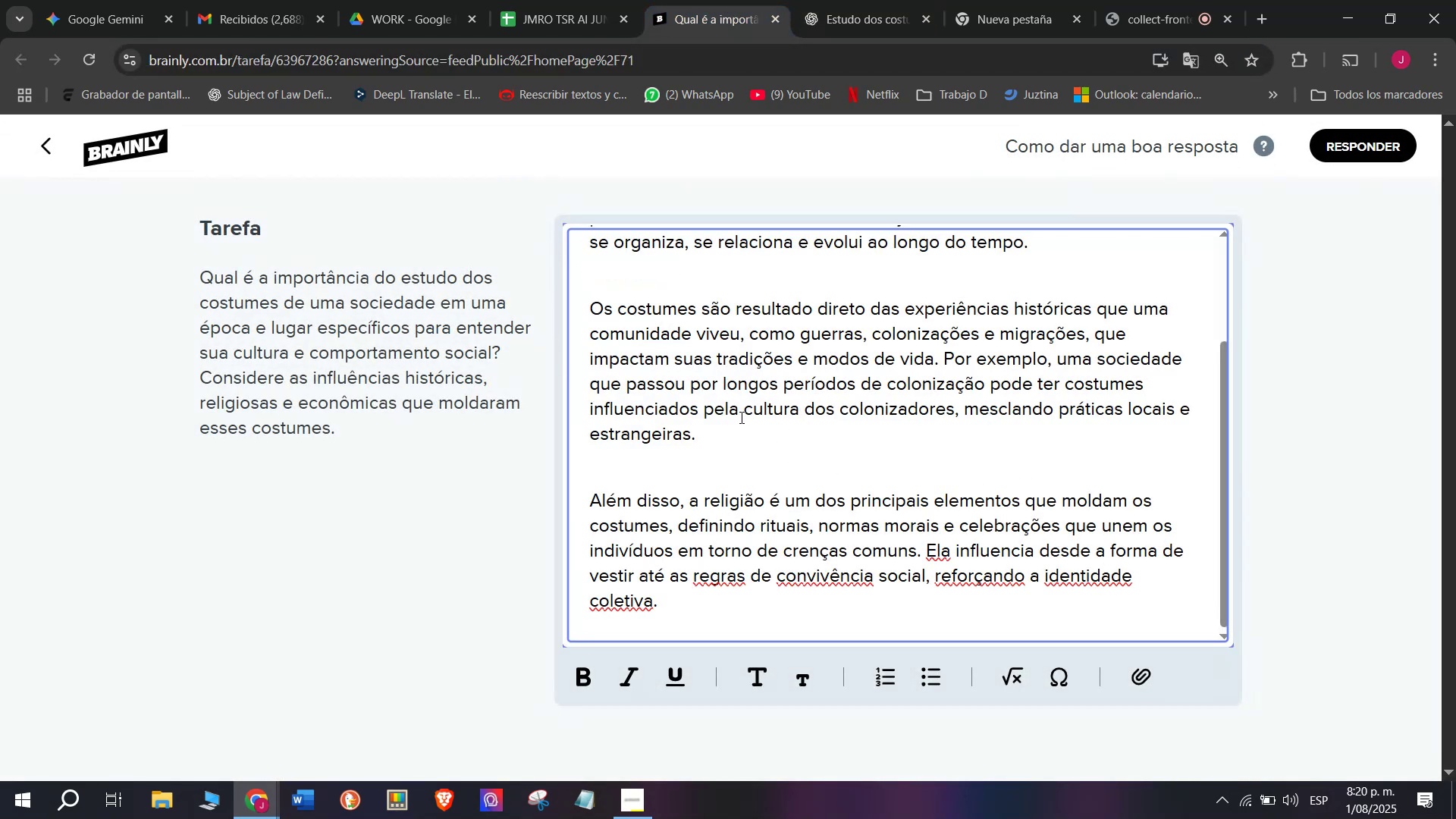 
scroll: coordinate [777, 540], scroll_direction: up, amount: 4.0
 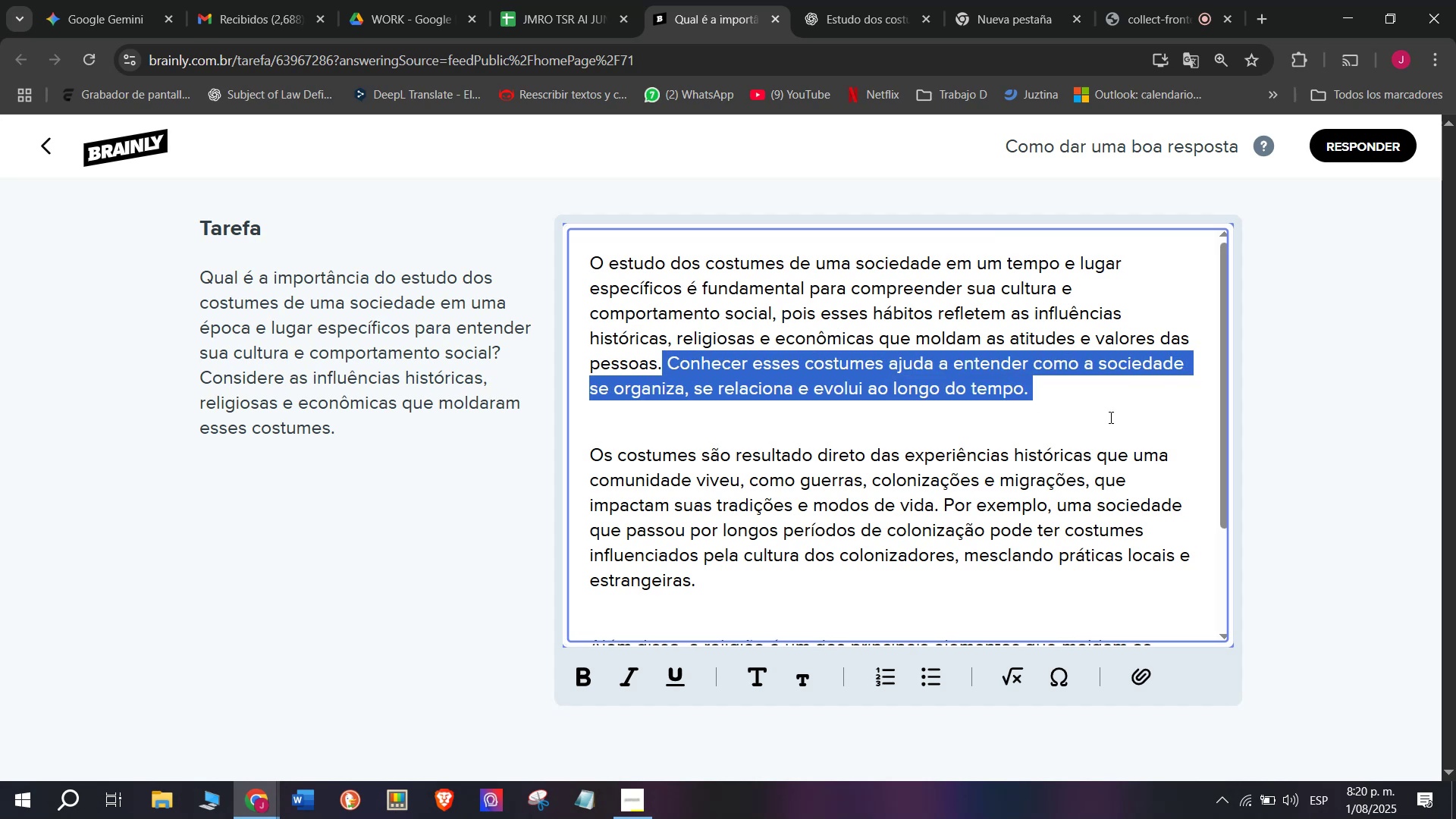 
key(Backspace)
 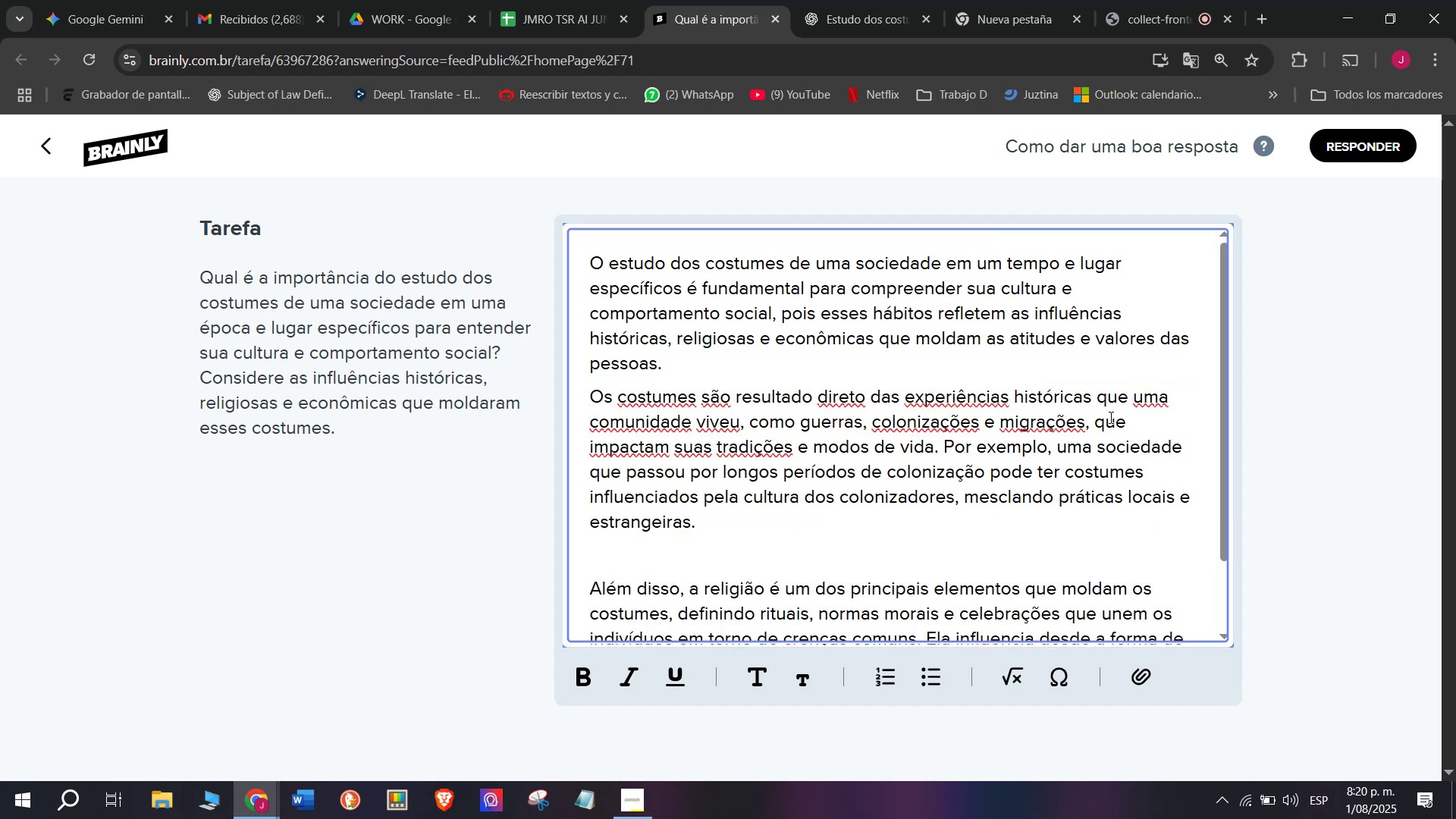 
key(Enter)
 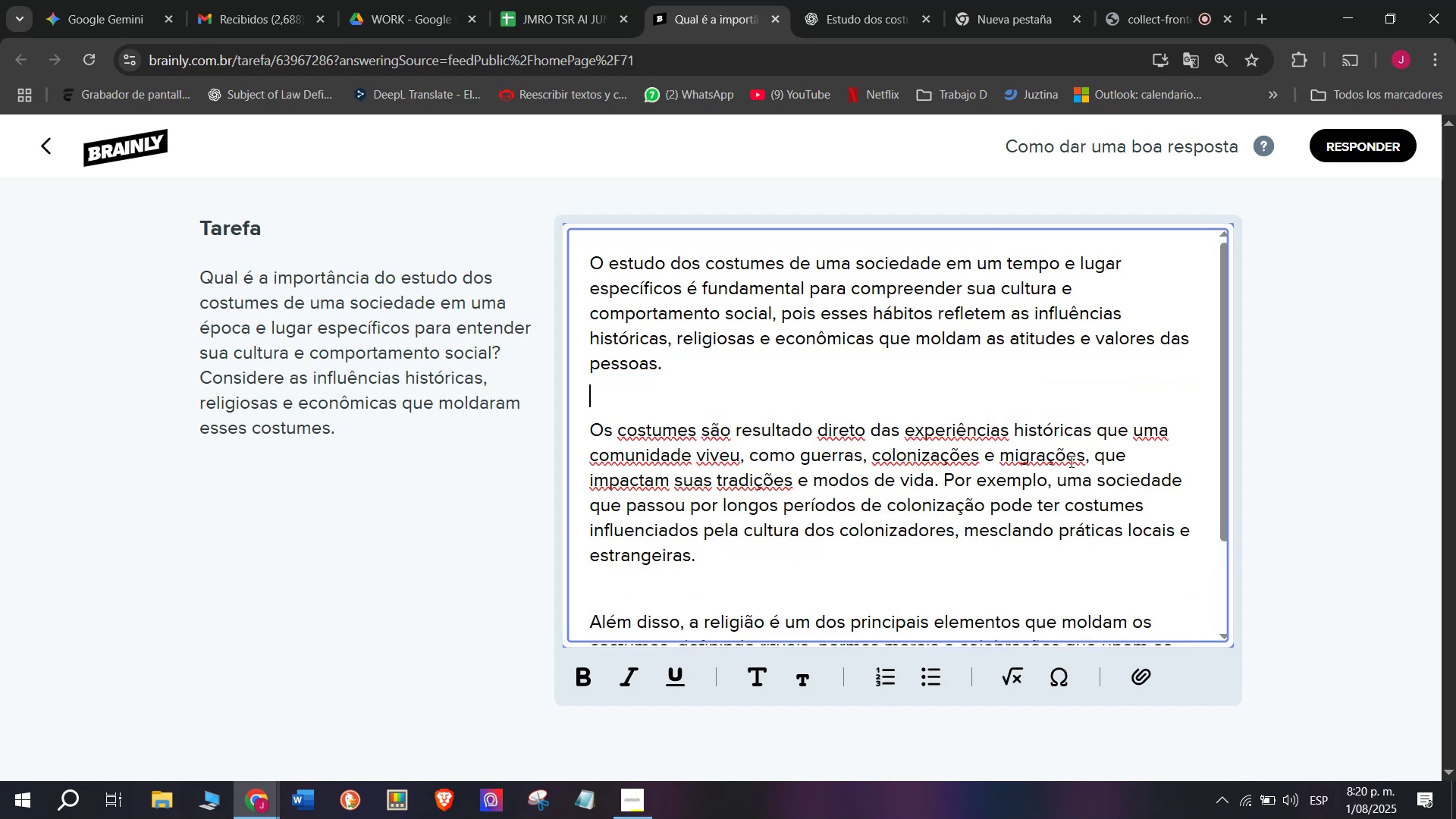 
scroll: coordinate [1067, 473], scroll_direction: down, amount: 4.0
 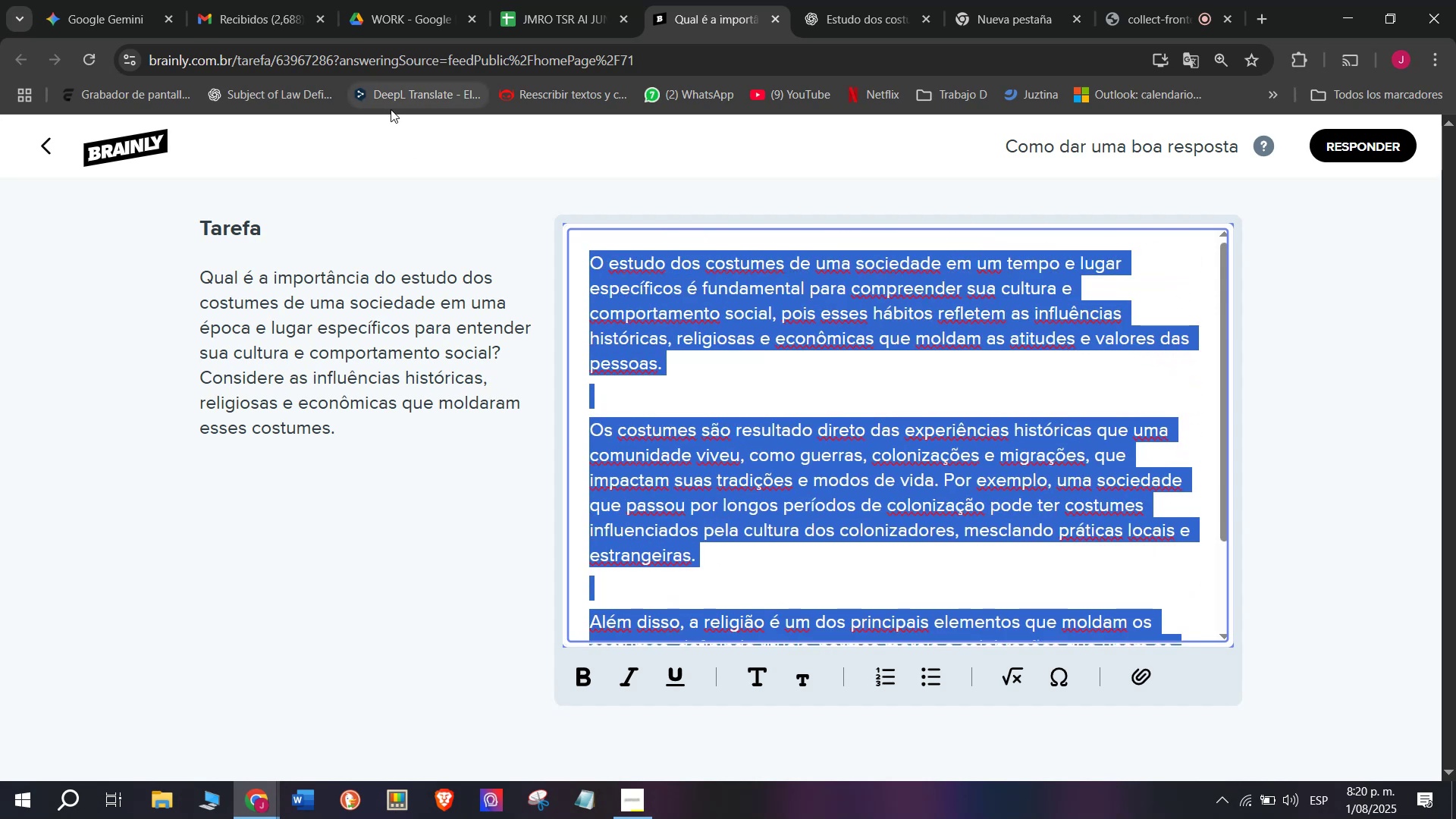 
scroll: coordinate [501, 233], scroll_direction: up, amount: 4.0
 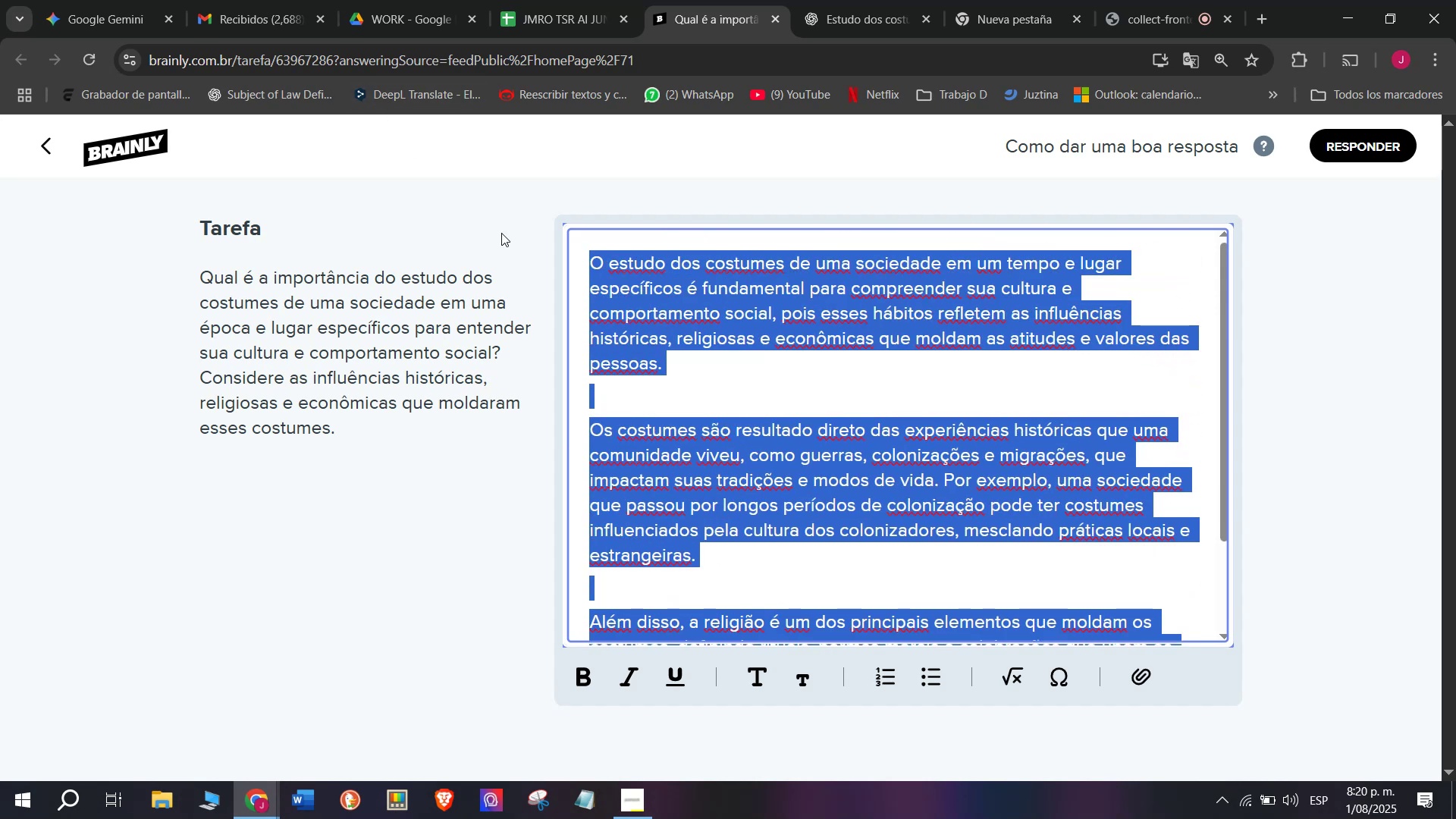 
key(Control+C)
 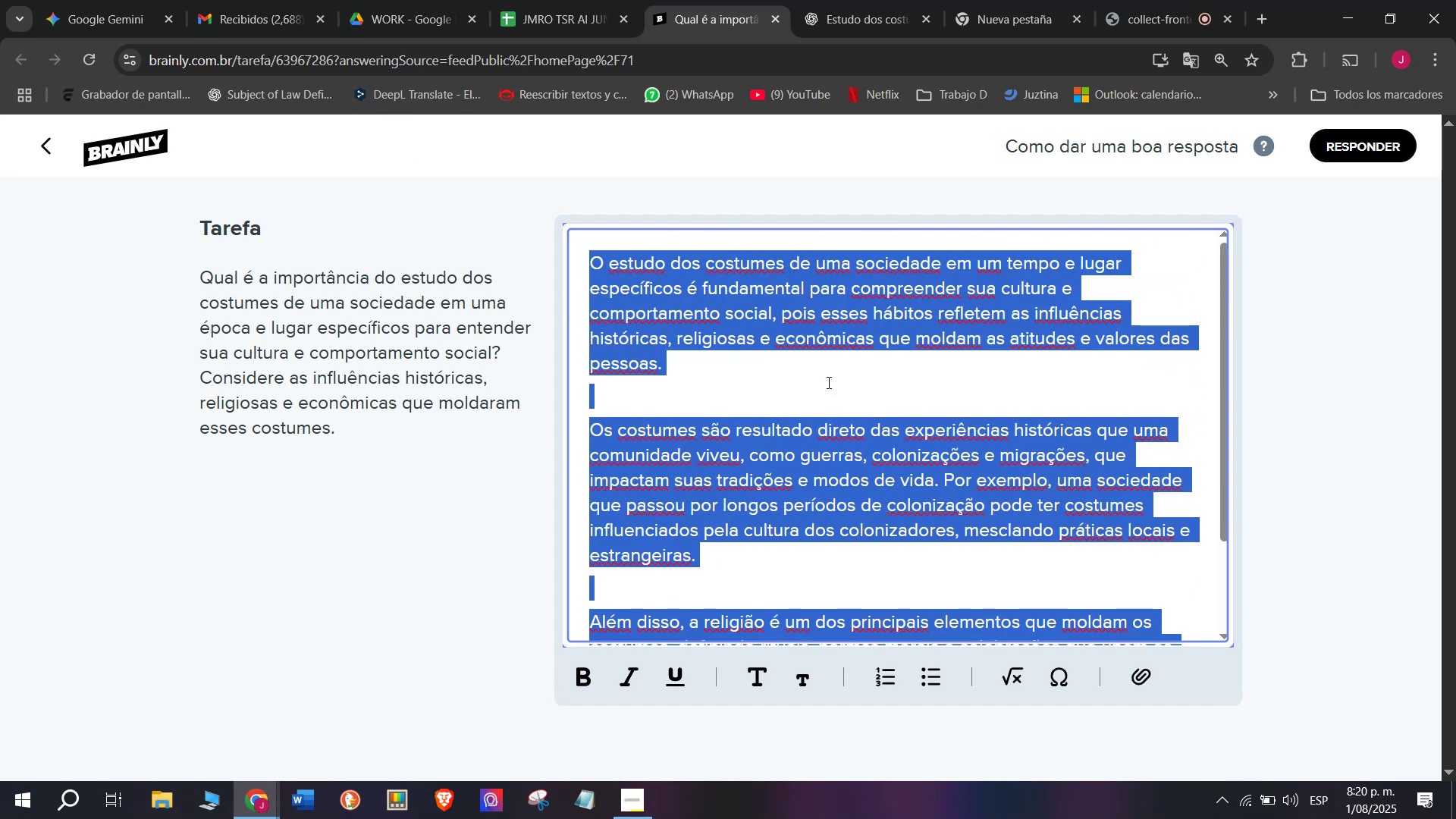 
scroll: coordinate [929, 459], scroll_direction: down, amount: 4.0
 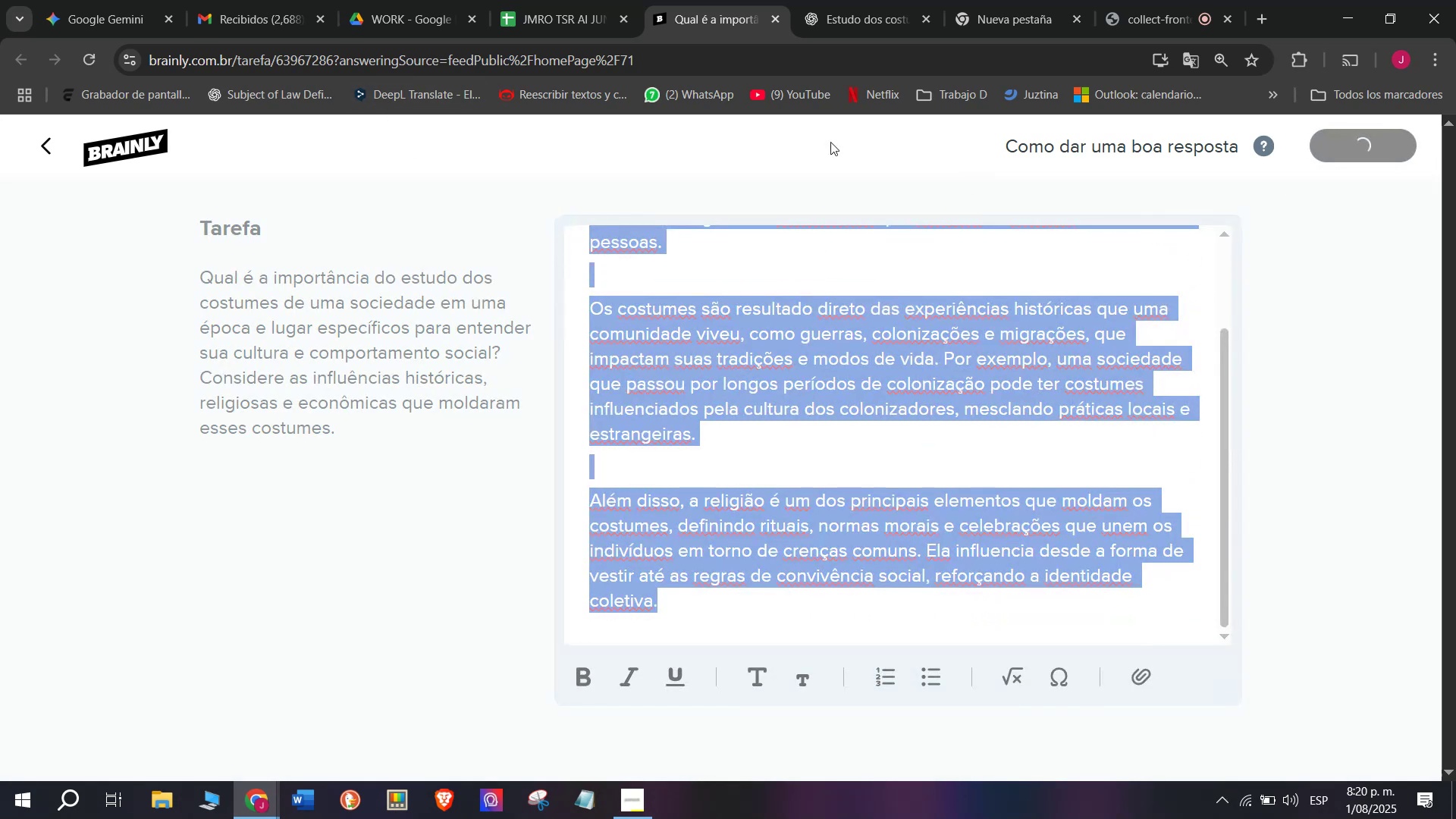 
left_click([541, 0])
 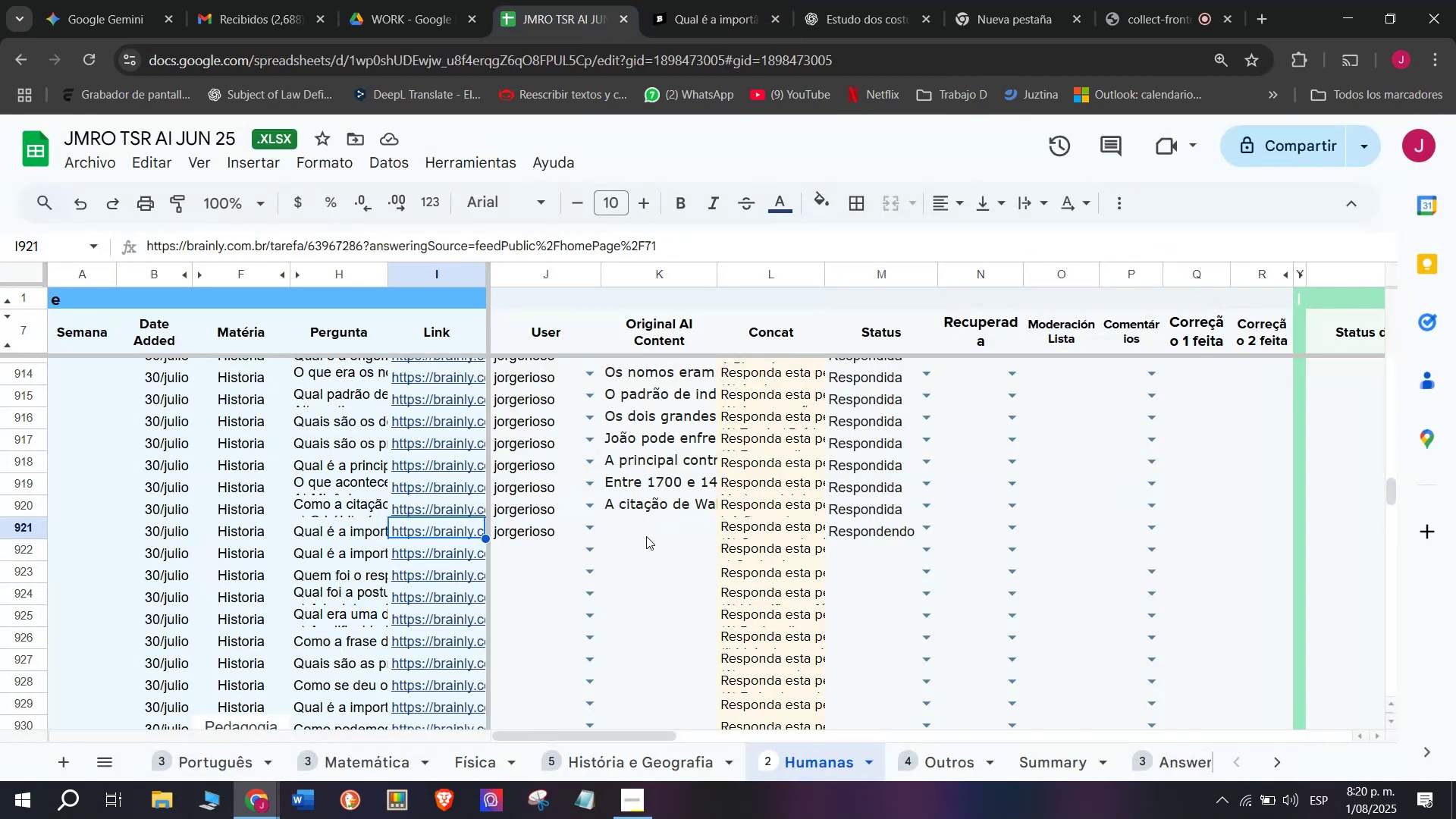 
double_click([650, 531])
 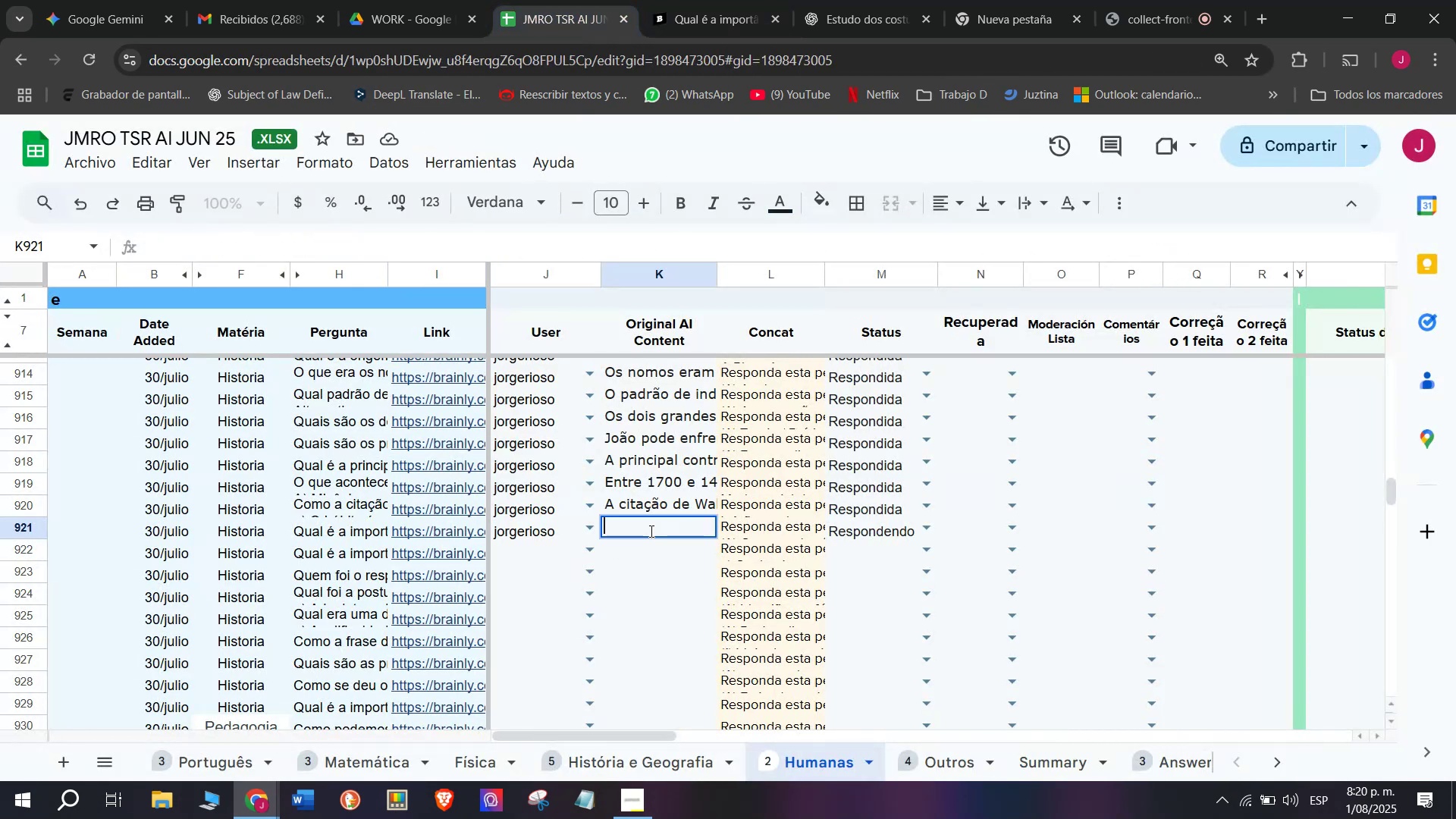 
key(Control+V)
 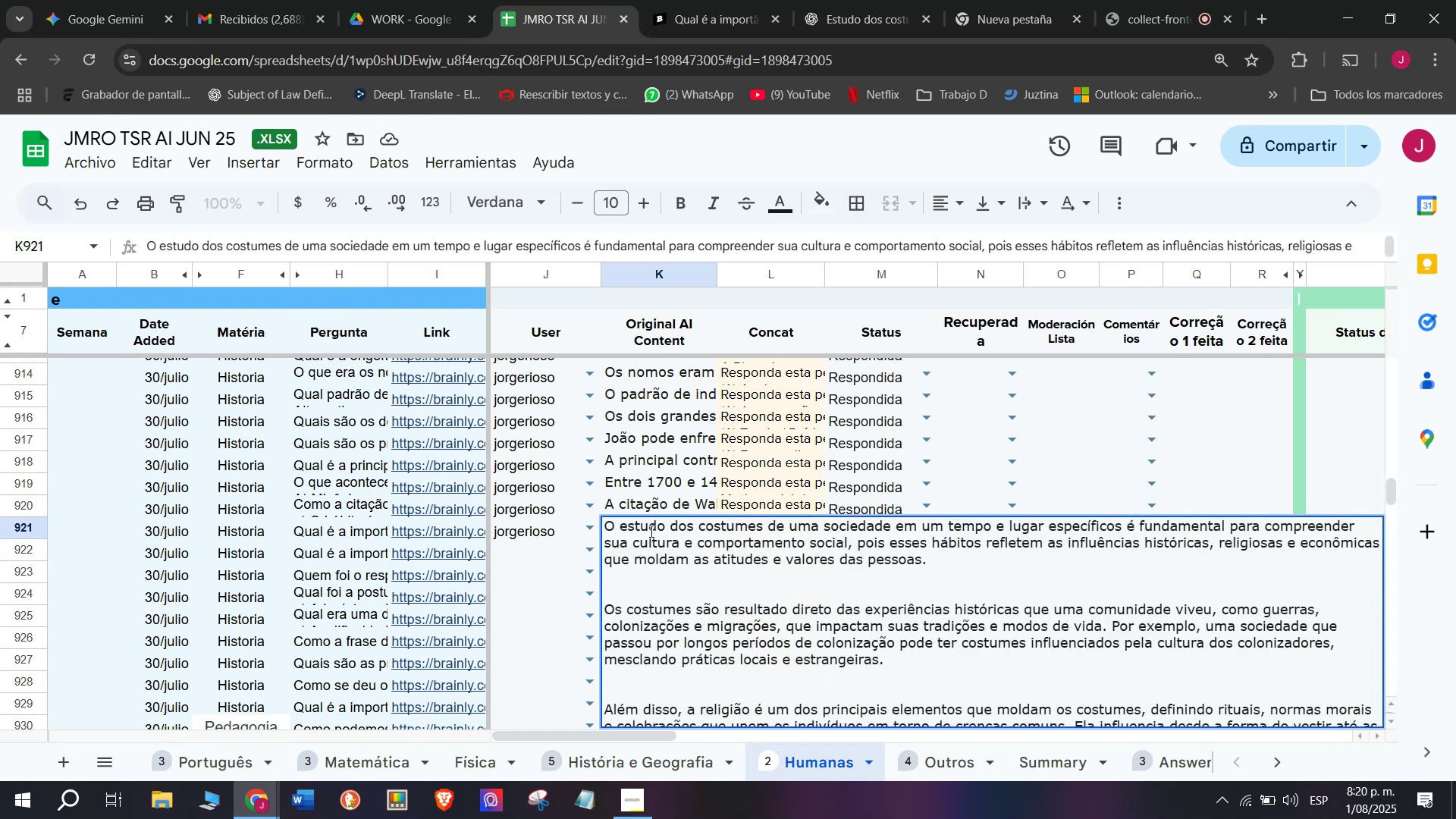 
key(Enter)
 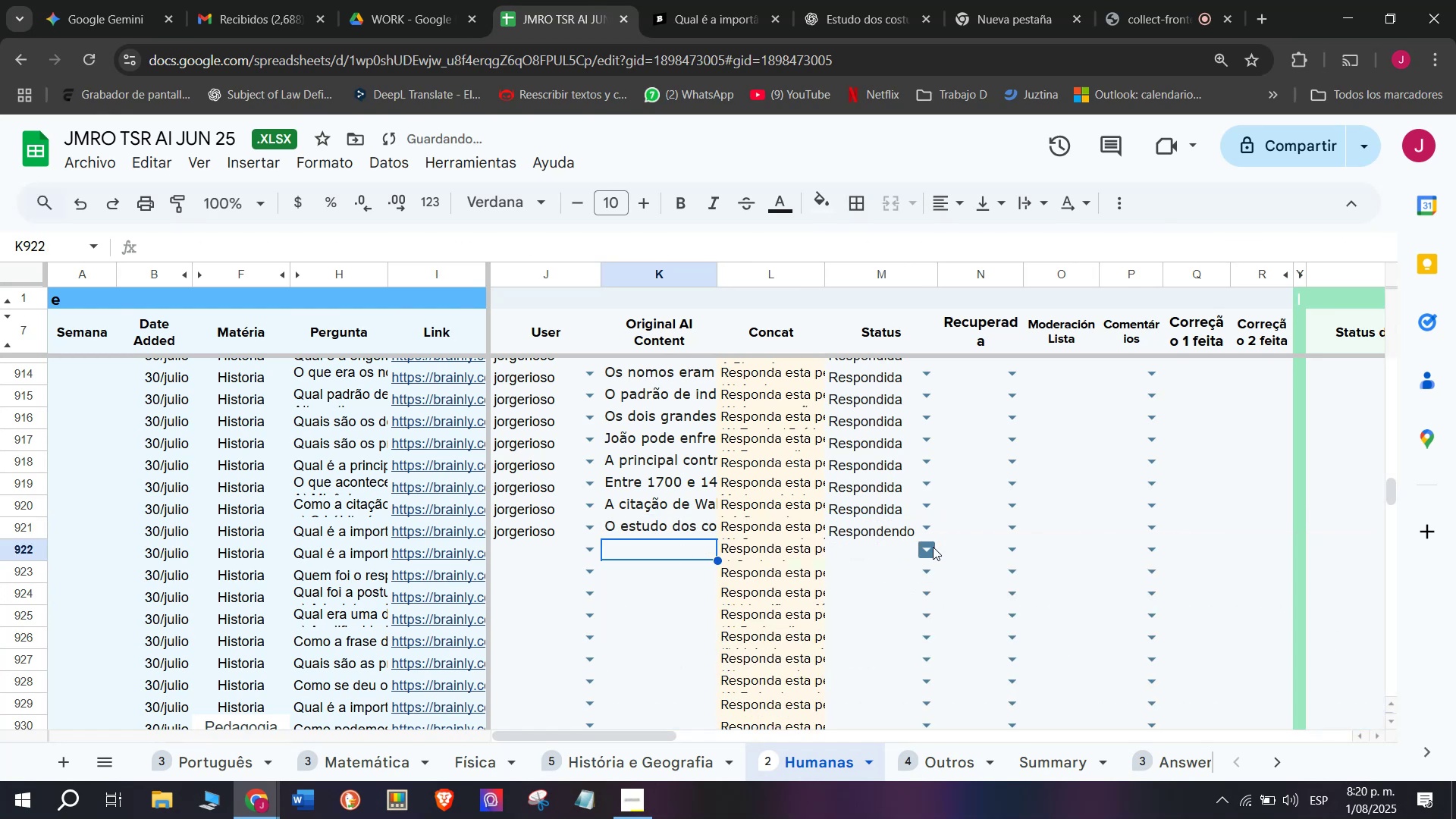 
left_click([924, 530])
 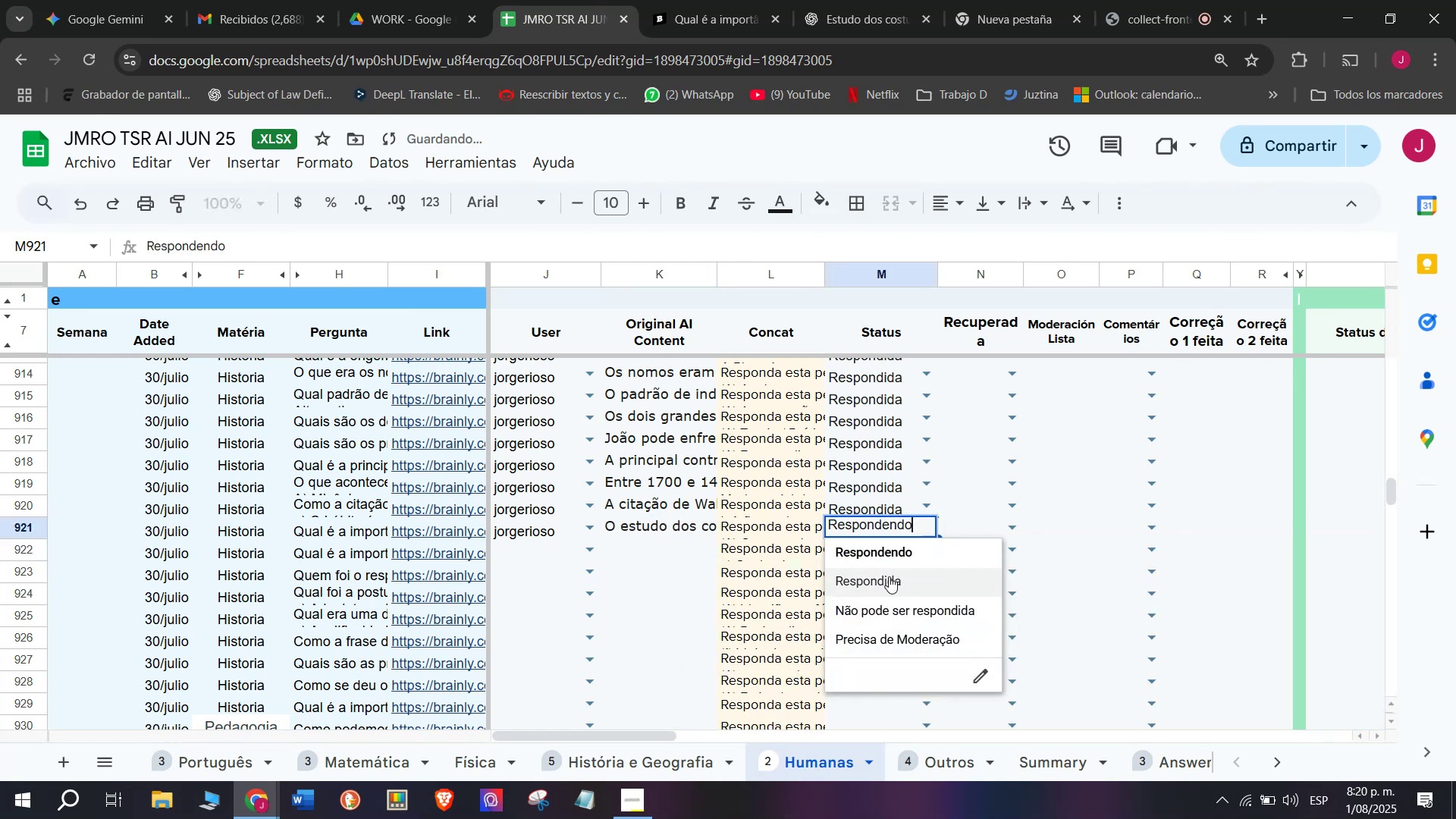 
left_click([887, 576])
 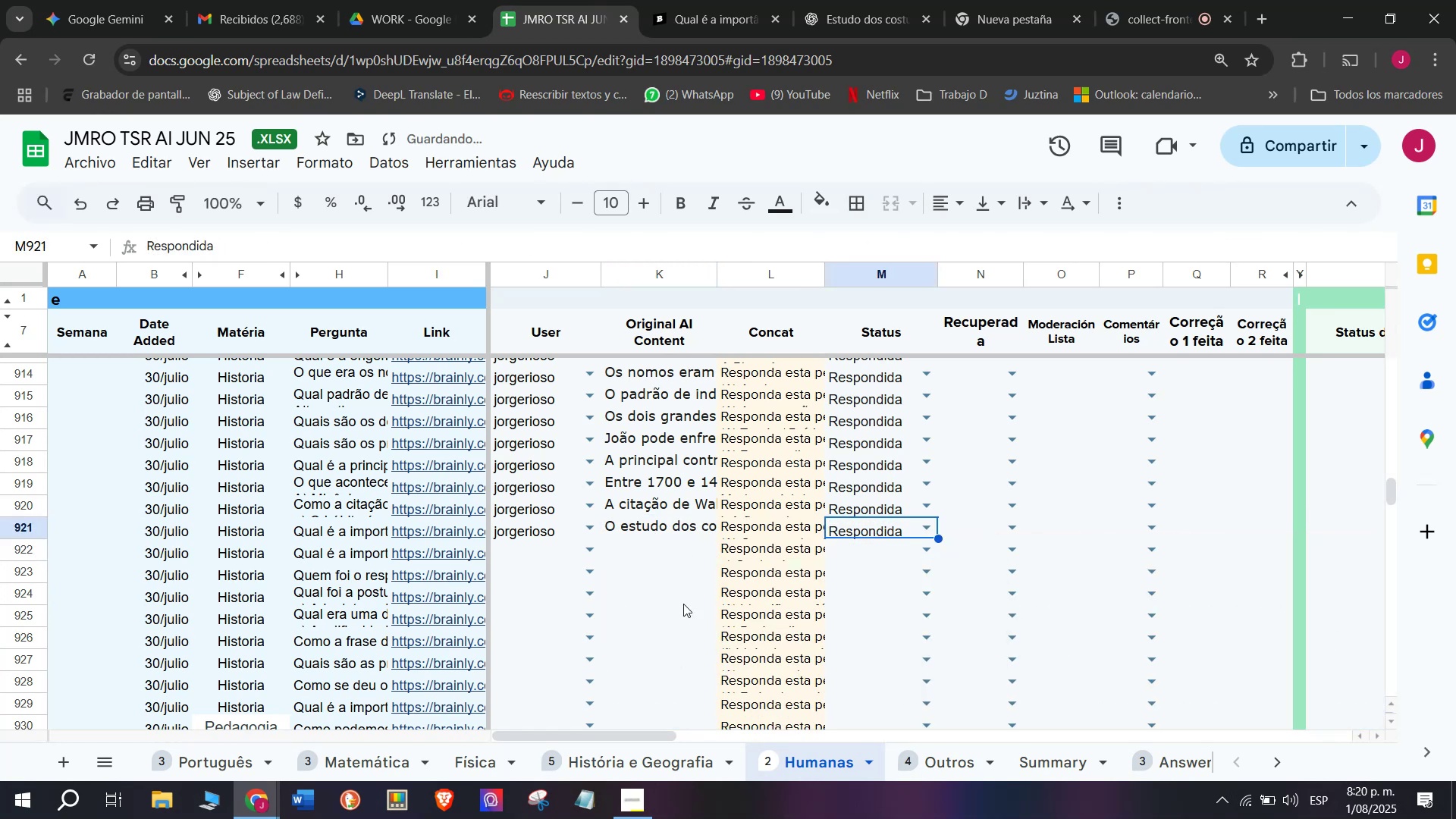 
scroll: coordinate [645, 607], scroll_direction: none, amount: 0.0
 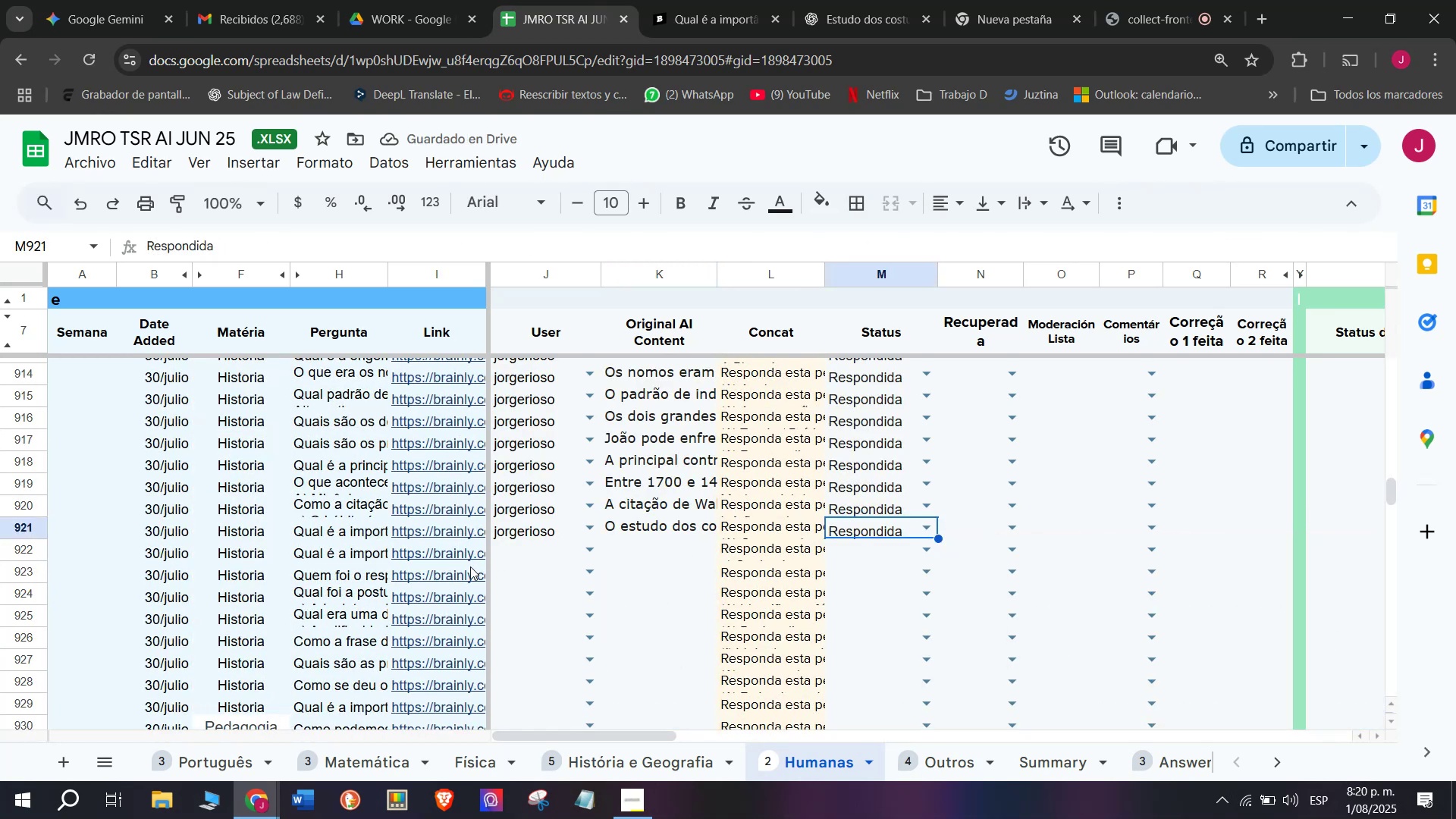 
left_click([466, 548])
 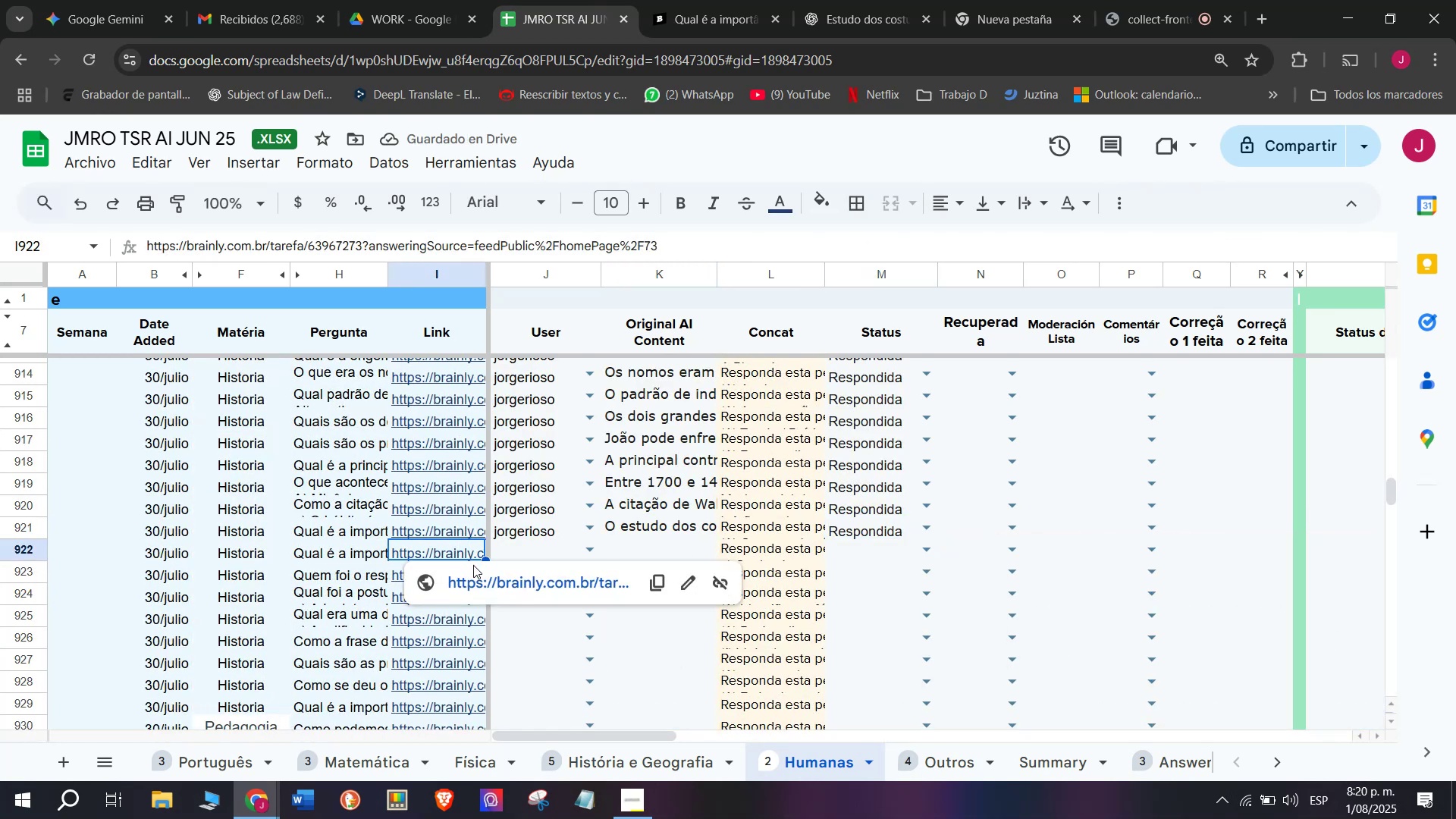 
left_click([473, 582])
 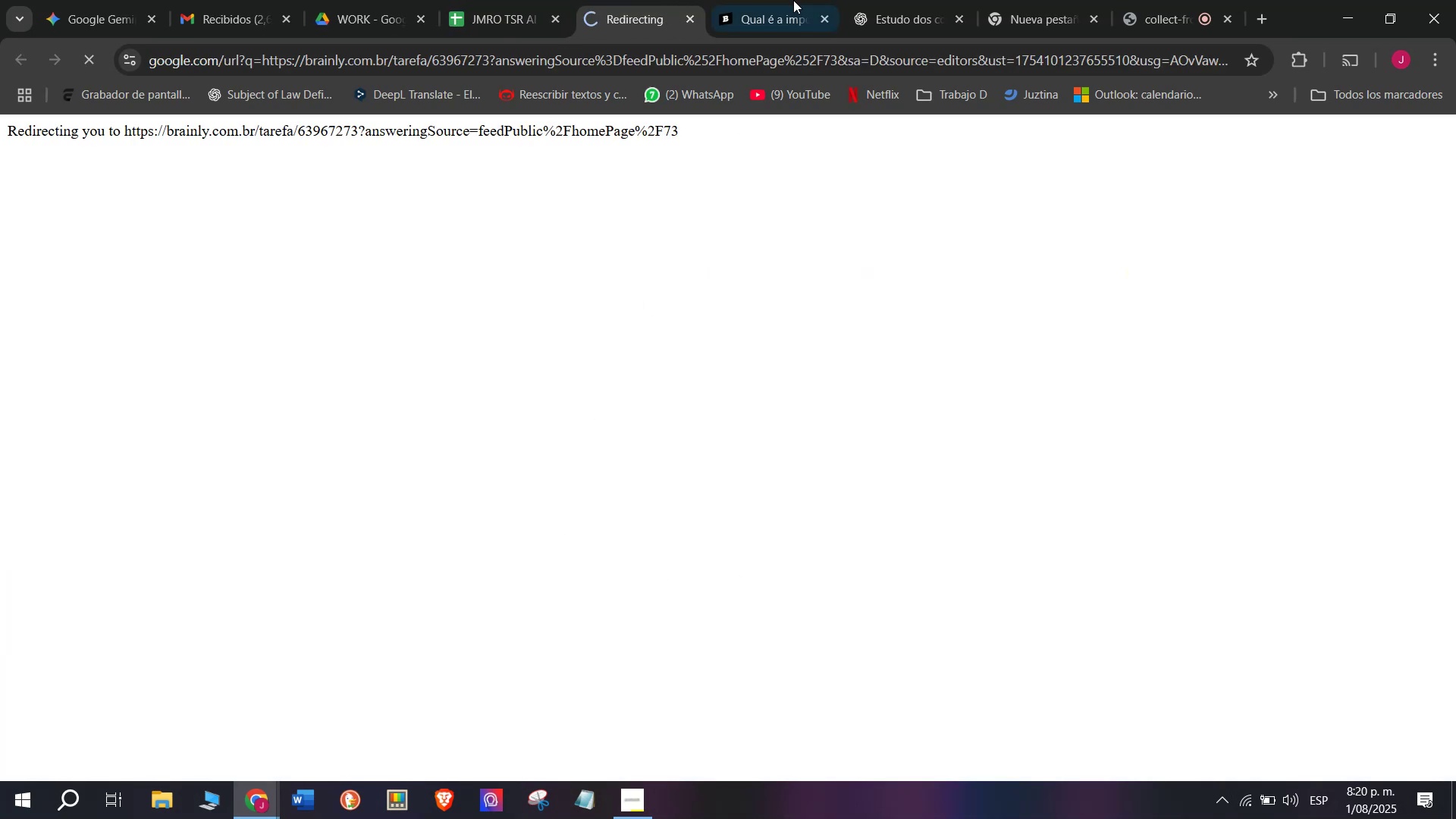 
left_click([786, 0])
 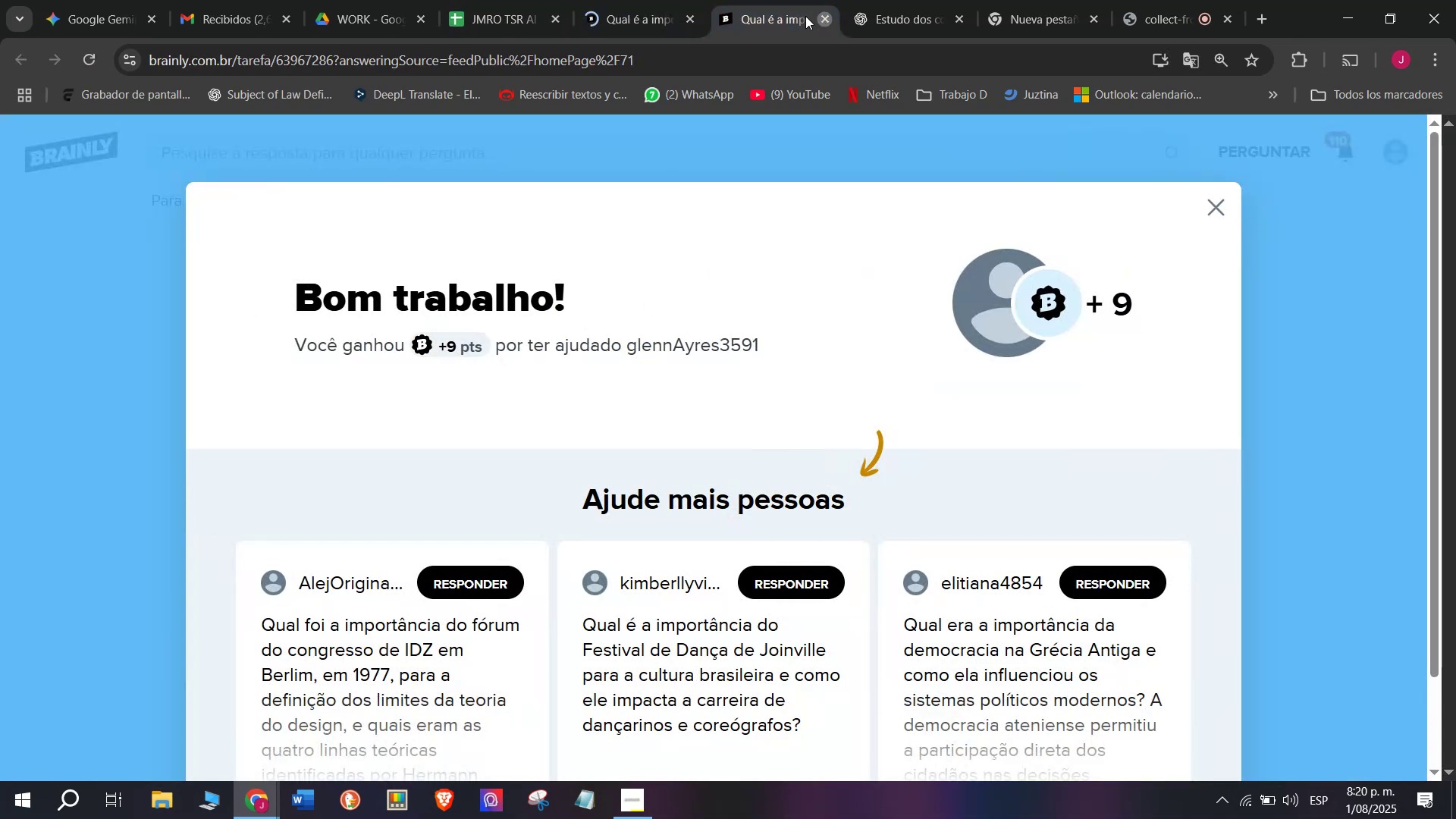 
double_click([657, 0])
 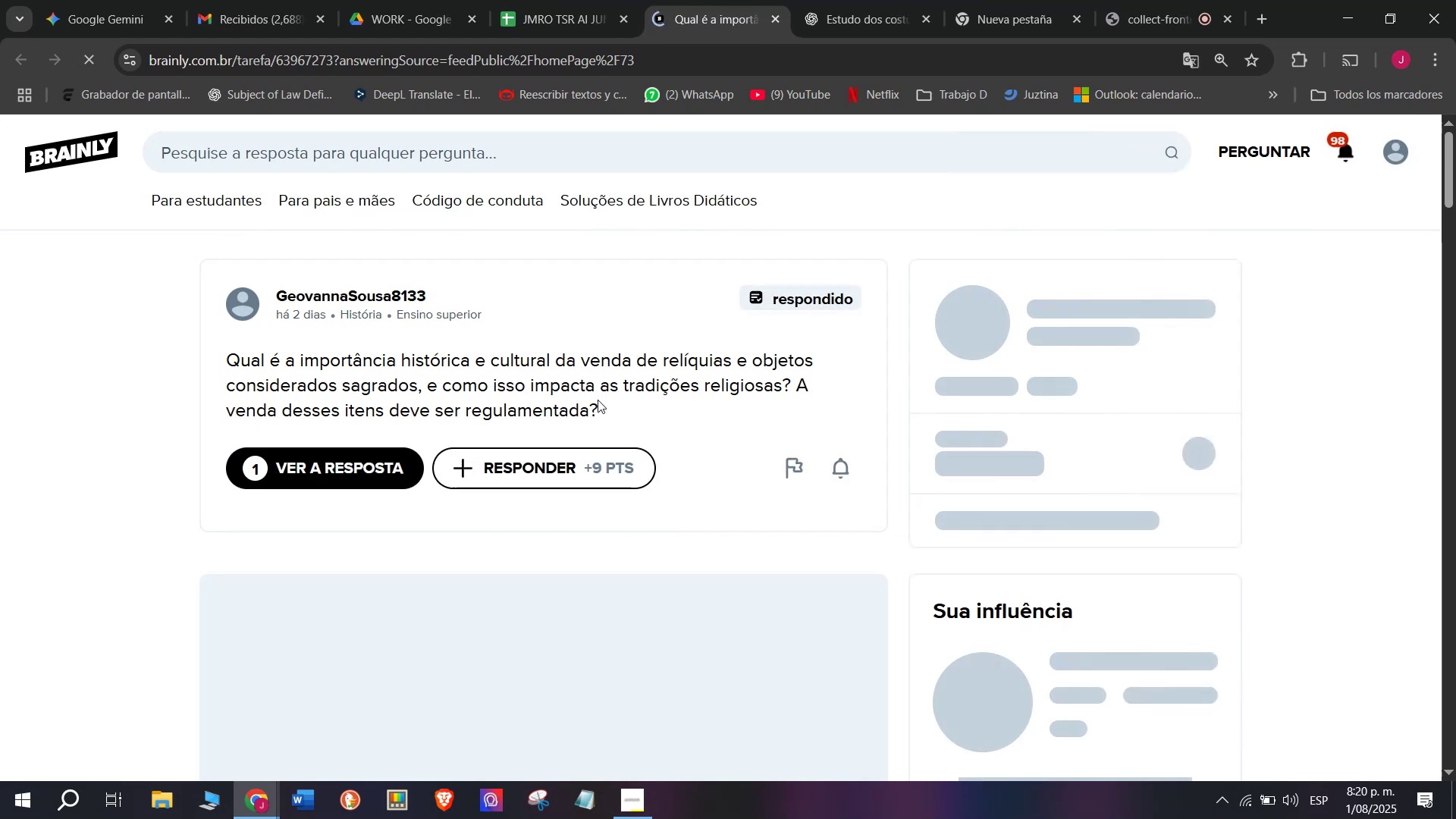 
scroll: coordinate [517, 520], scroll_direction: down, amount: 4.0
 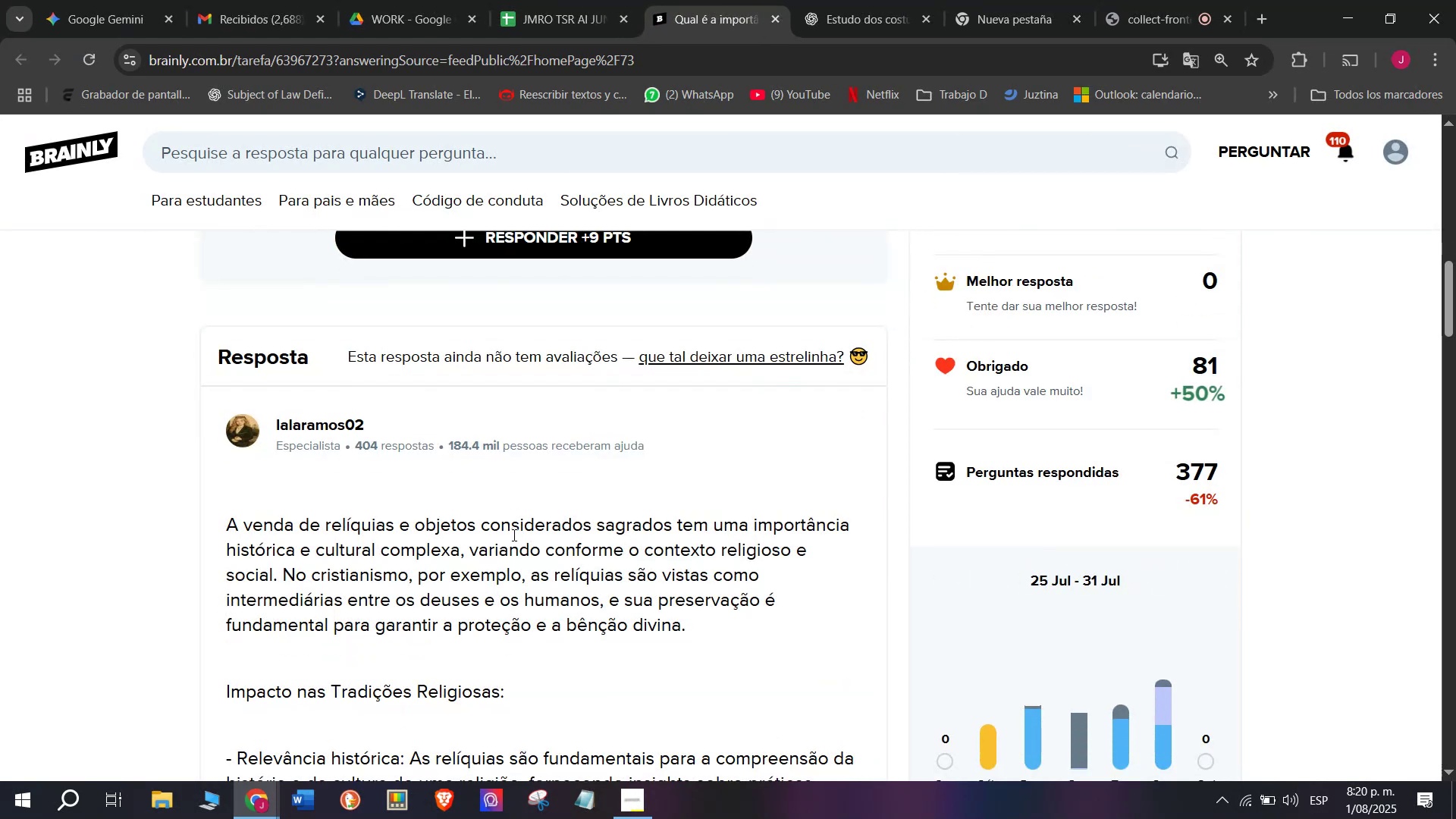 
scroll: coordinate [513, 535], scroll_direction: up, amount: 6.0
 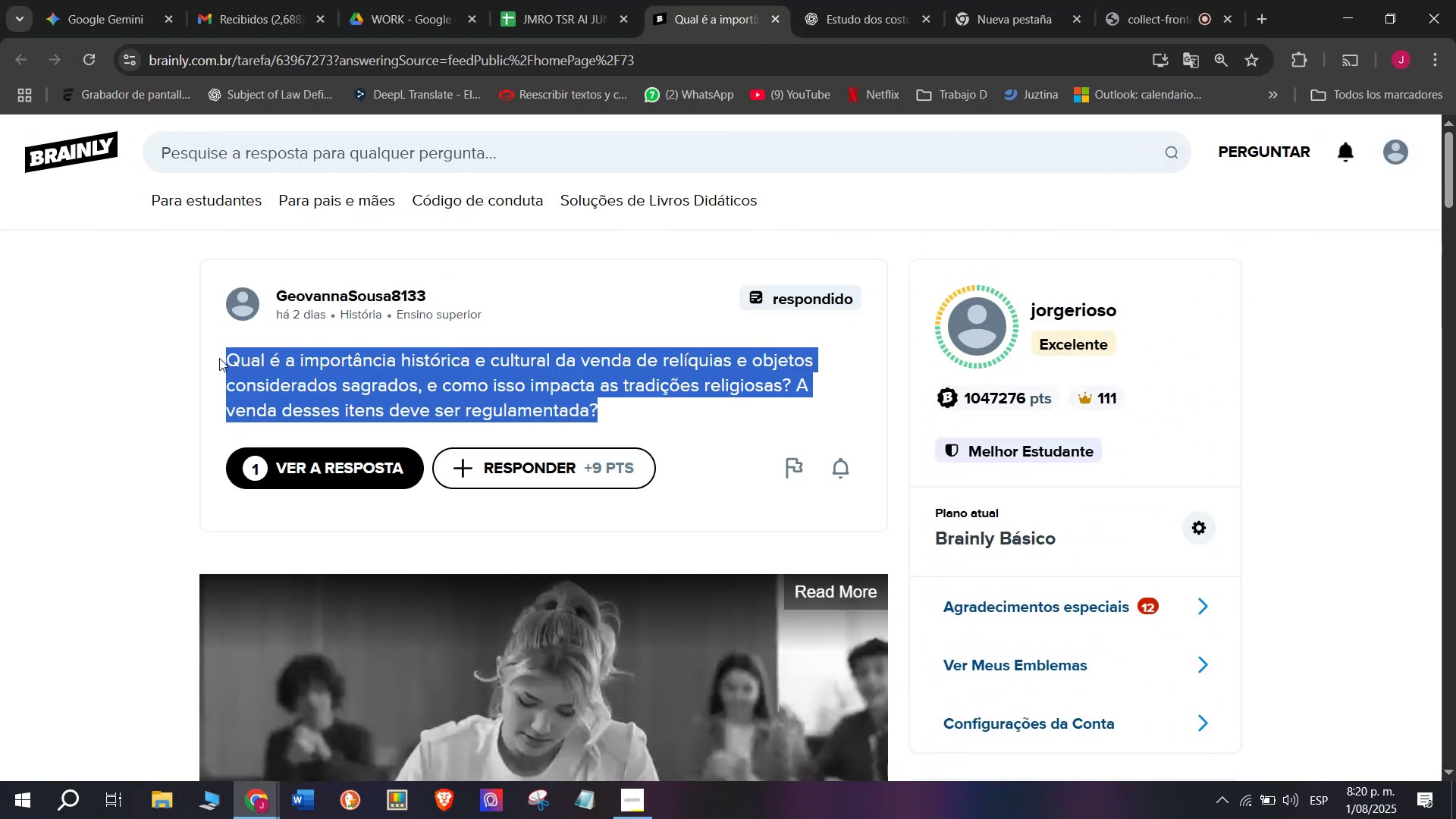 
key(Control+C)
 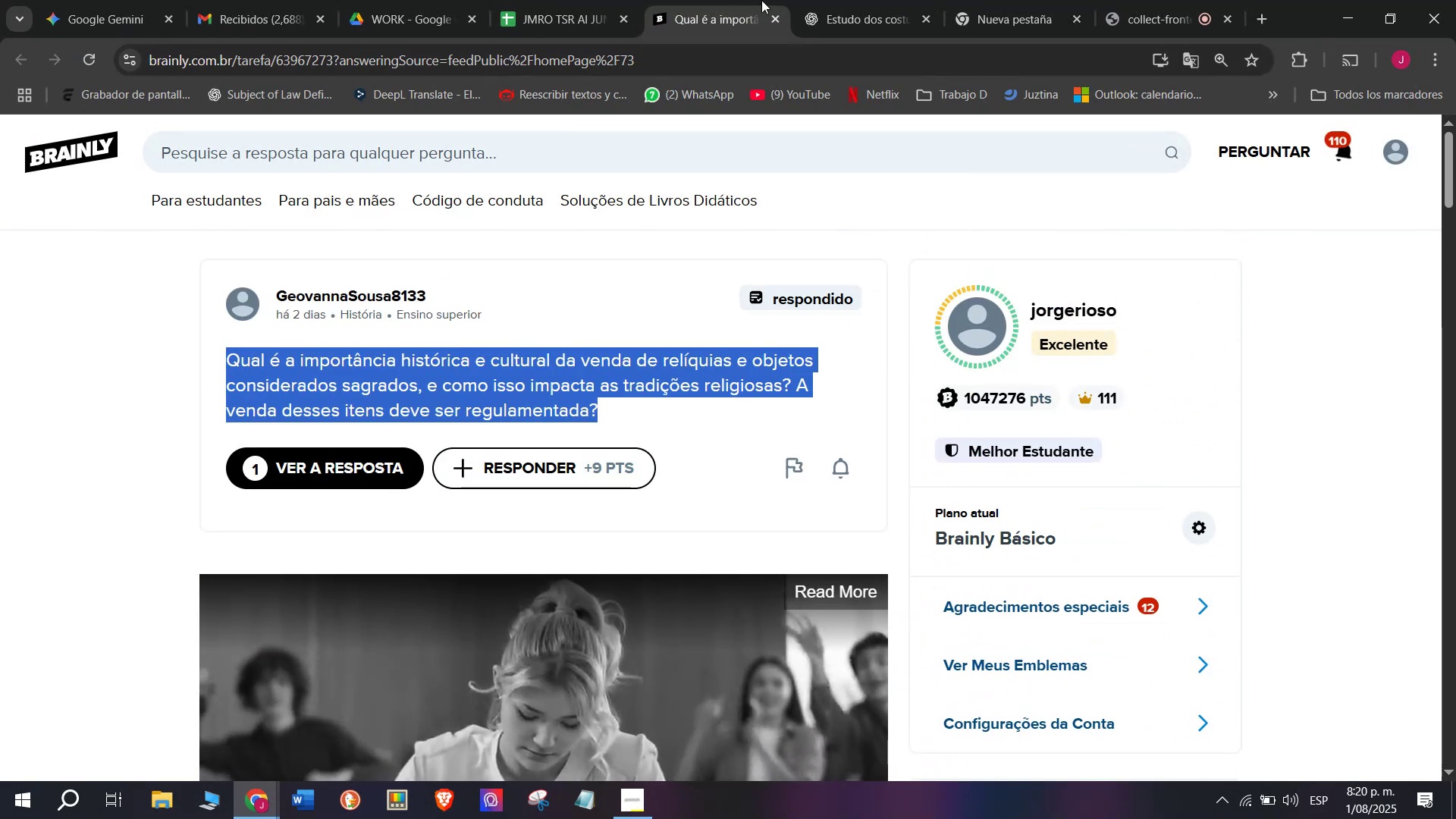 
left_click([863, 0])
 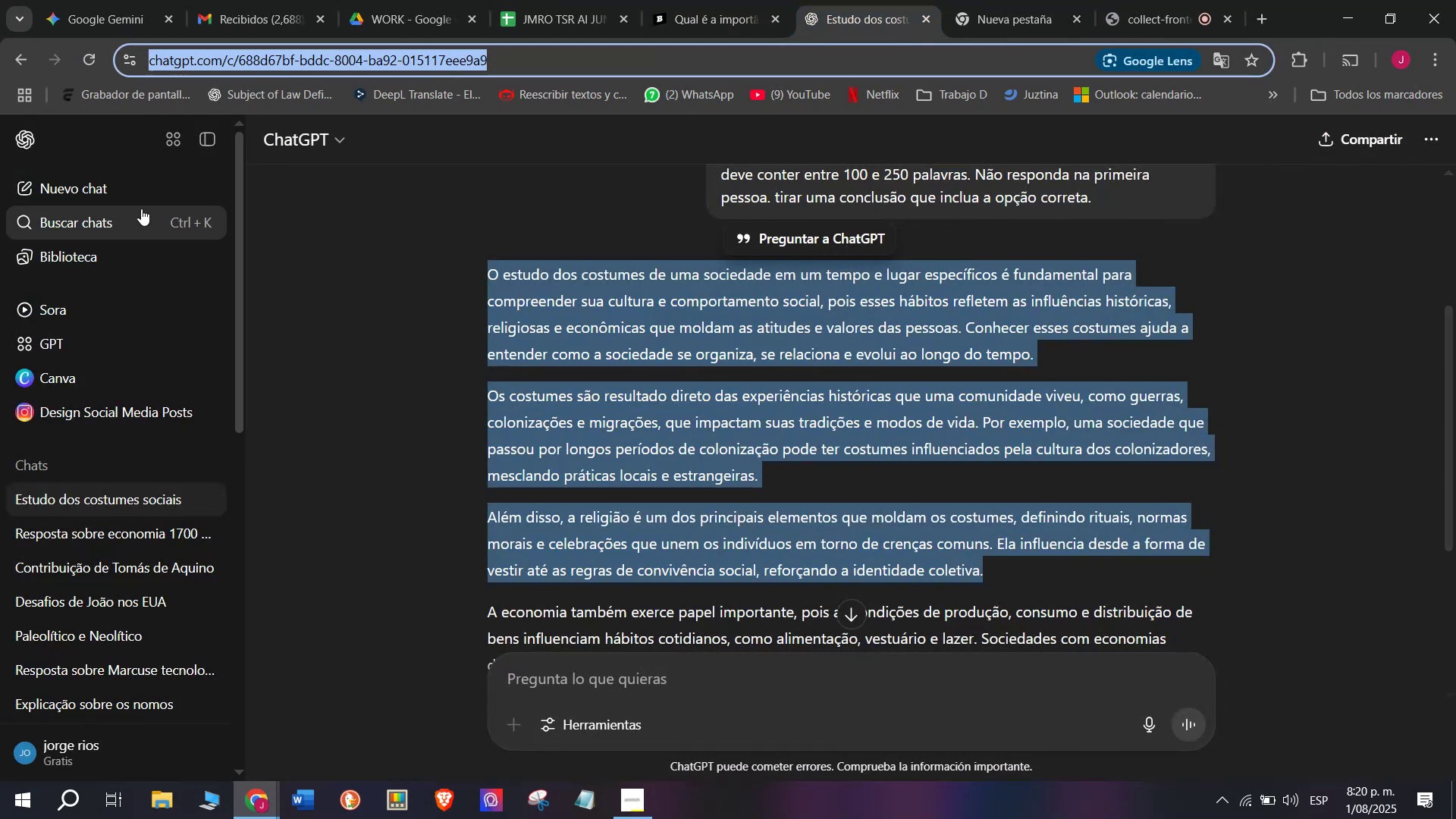 
left_click([87, 189])
 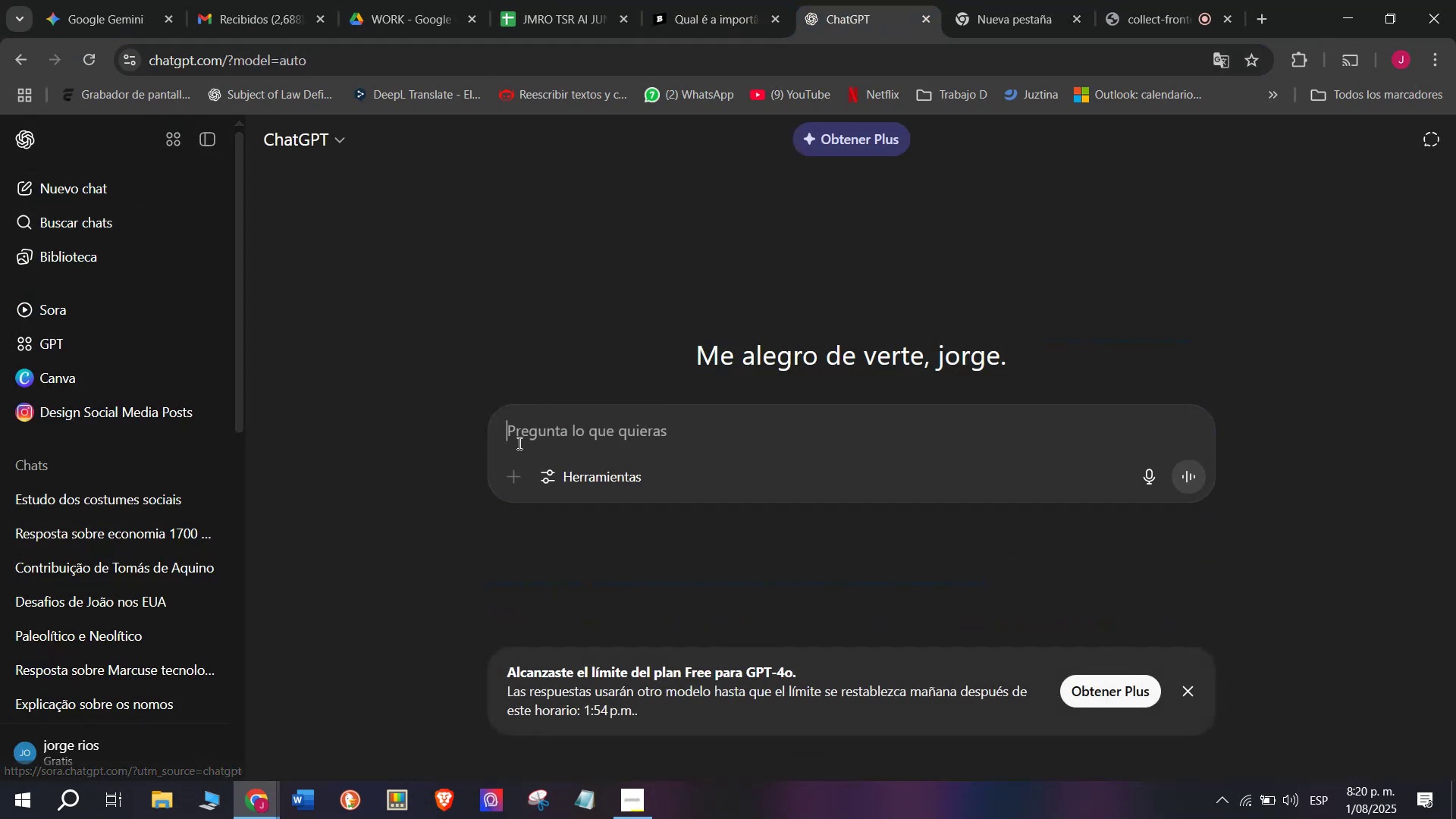 
key(Meta+MetaLeft)
 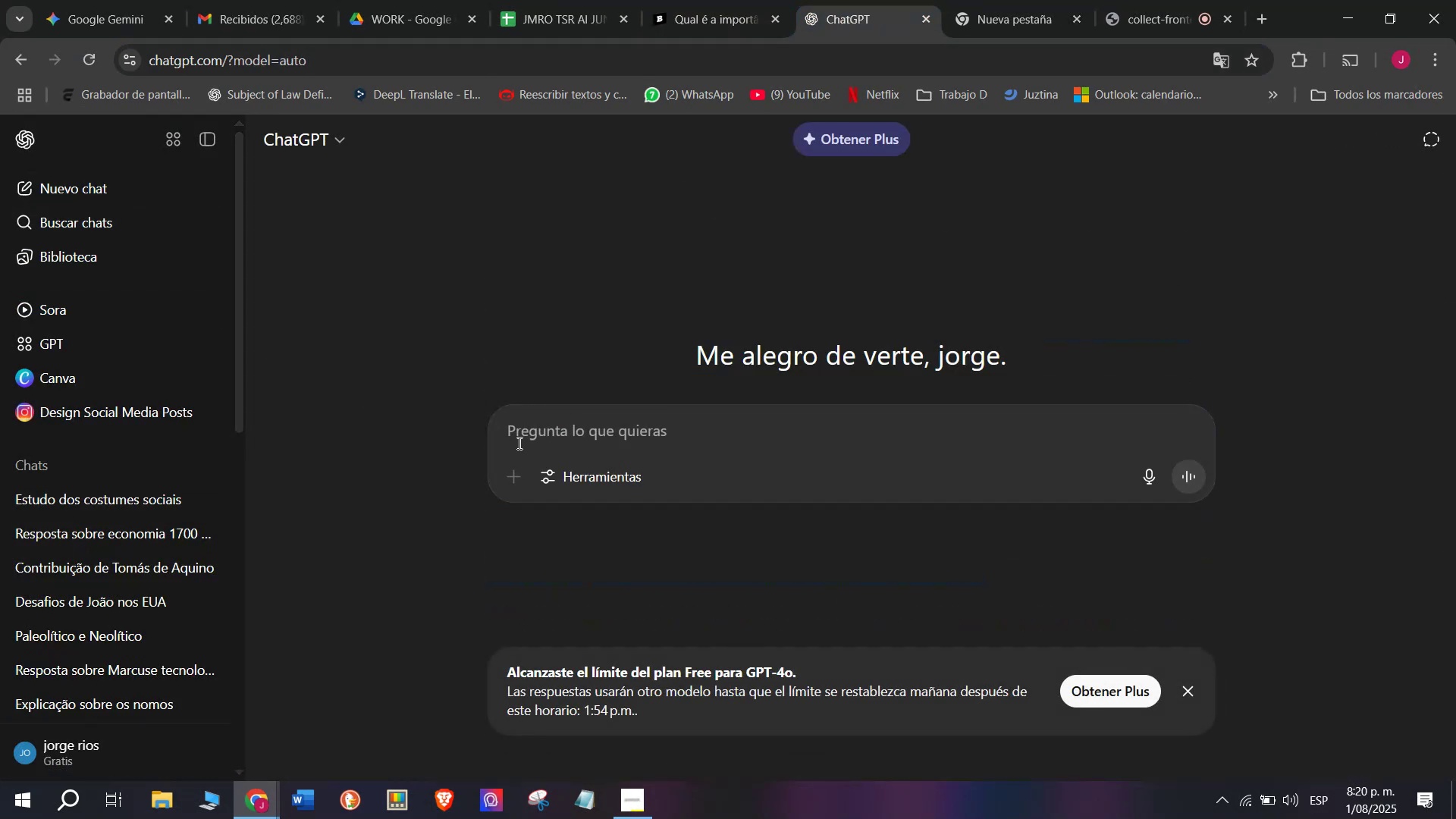 
key(Meta+V)
 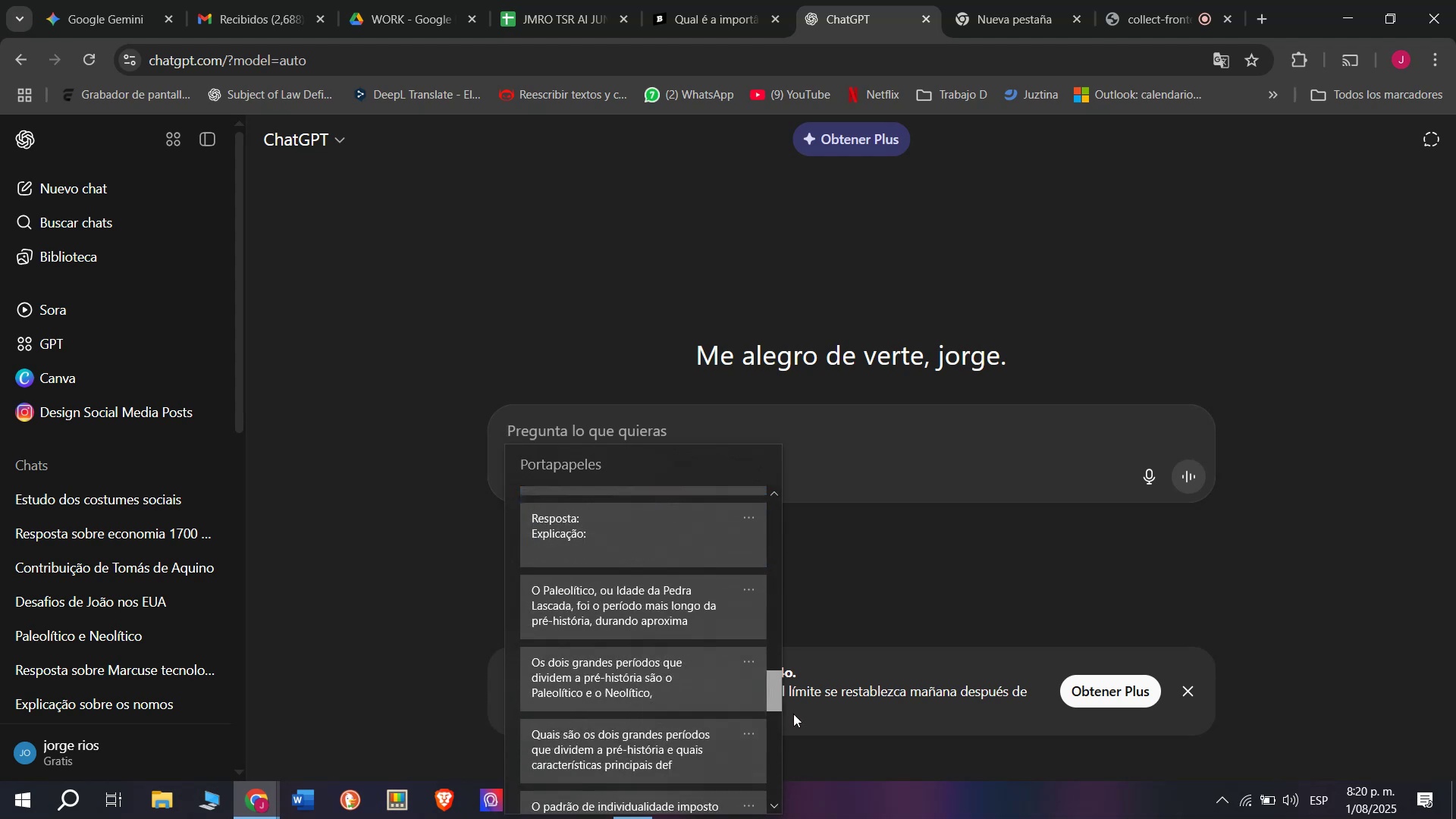 
key(Control+ControlLeft)
 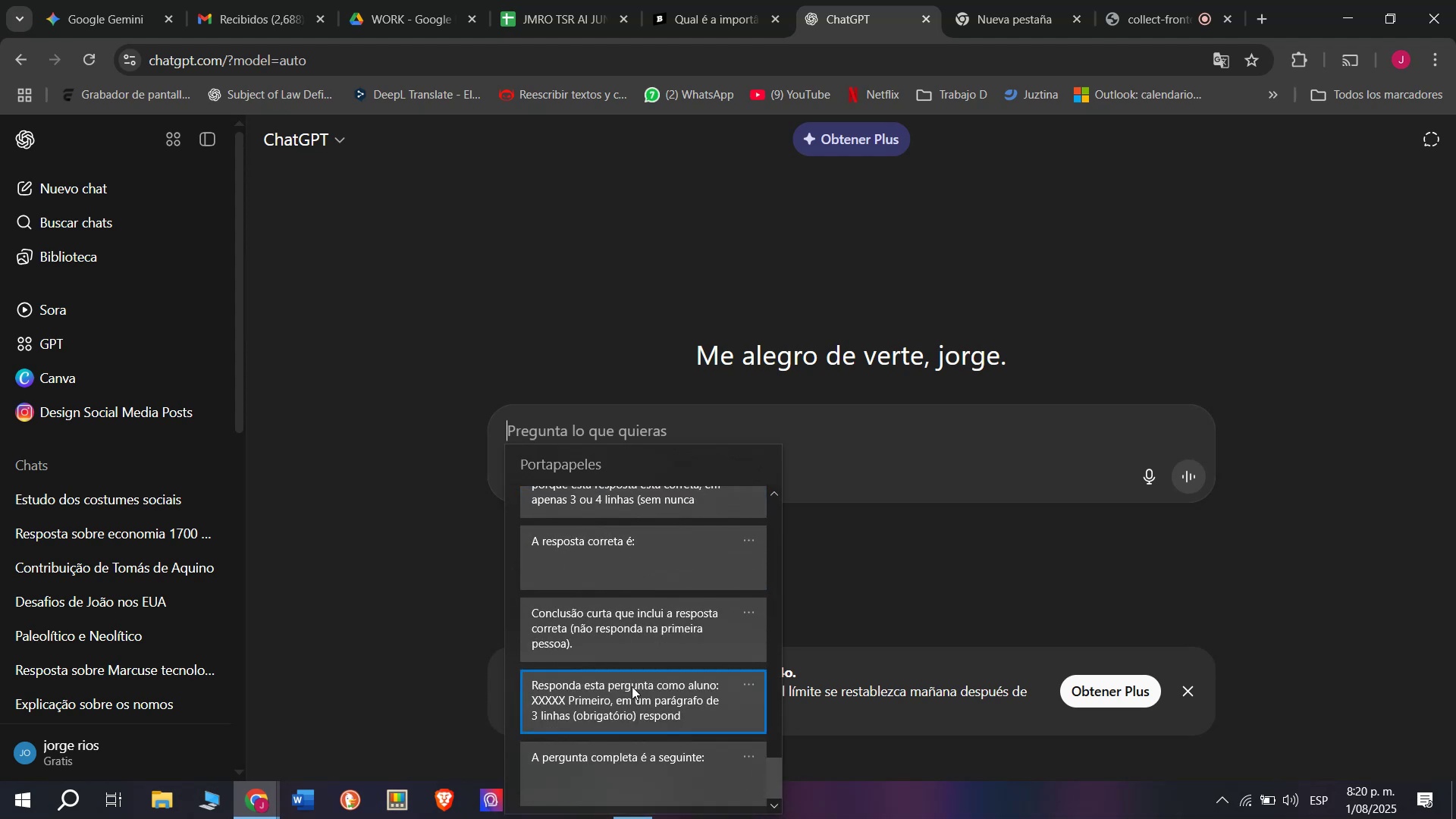 
key(Control+V)
 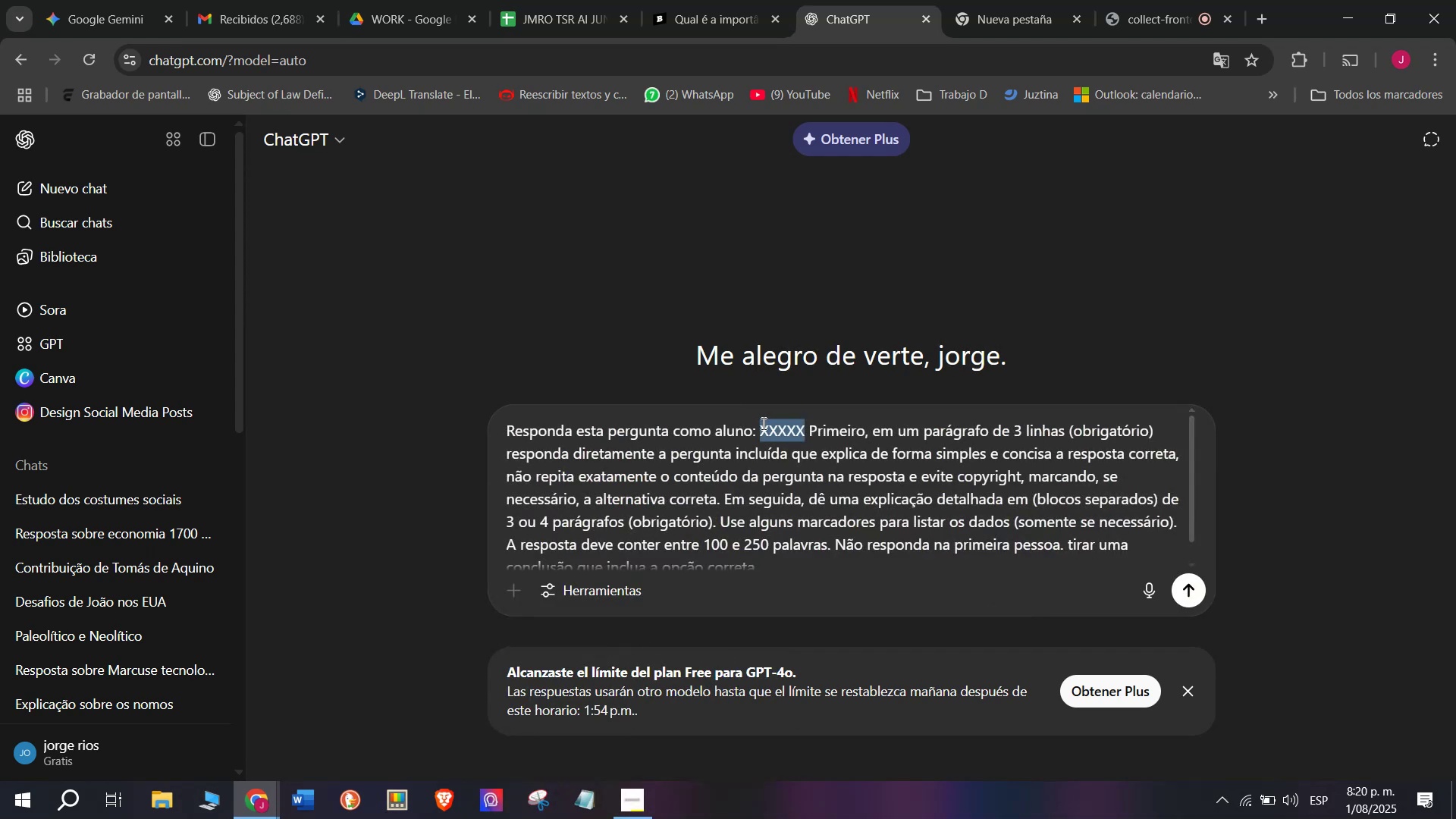 
key(Meta+MetaLeft)
 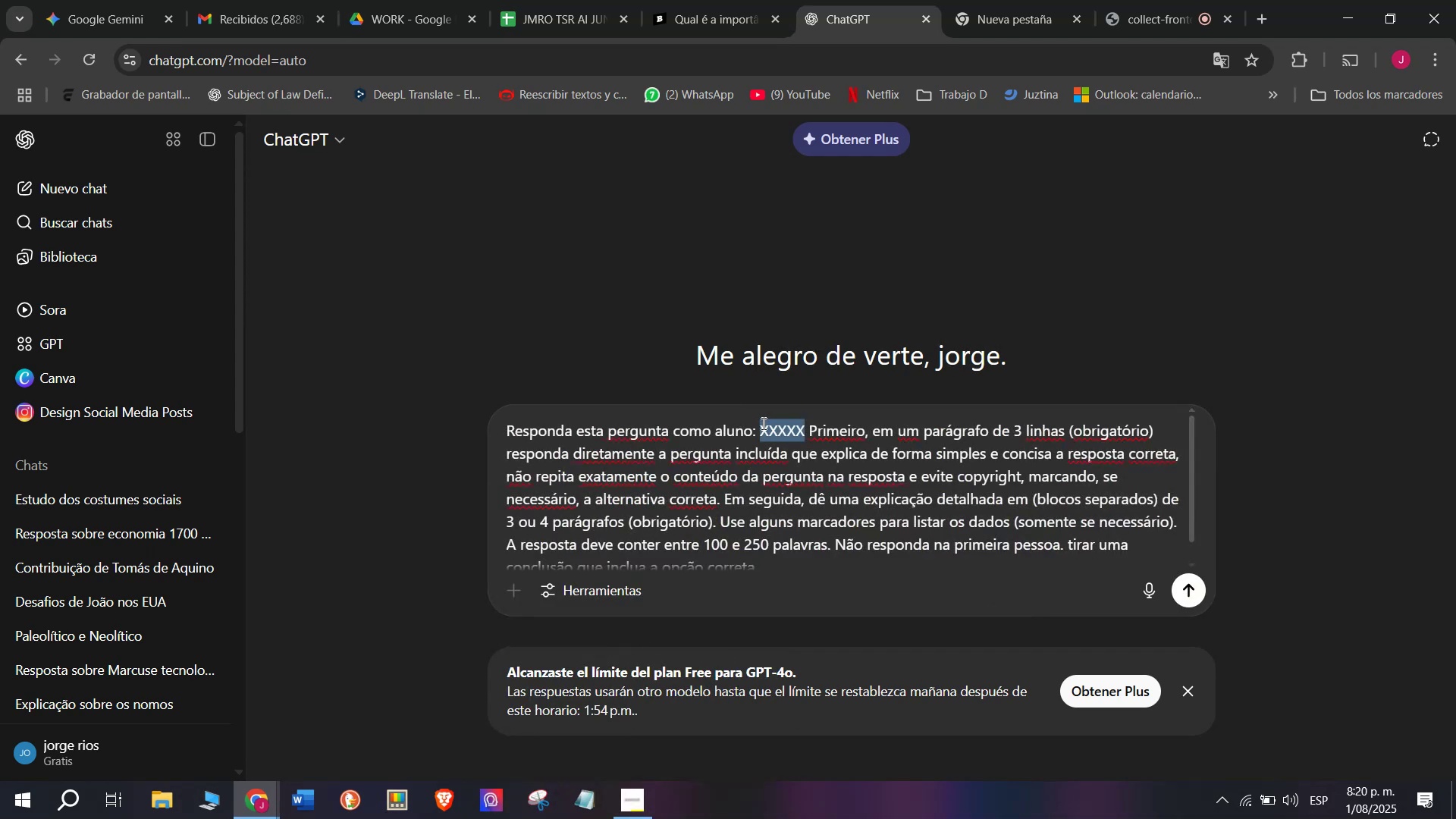 
key(Meta+V)
 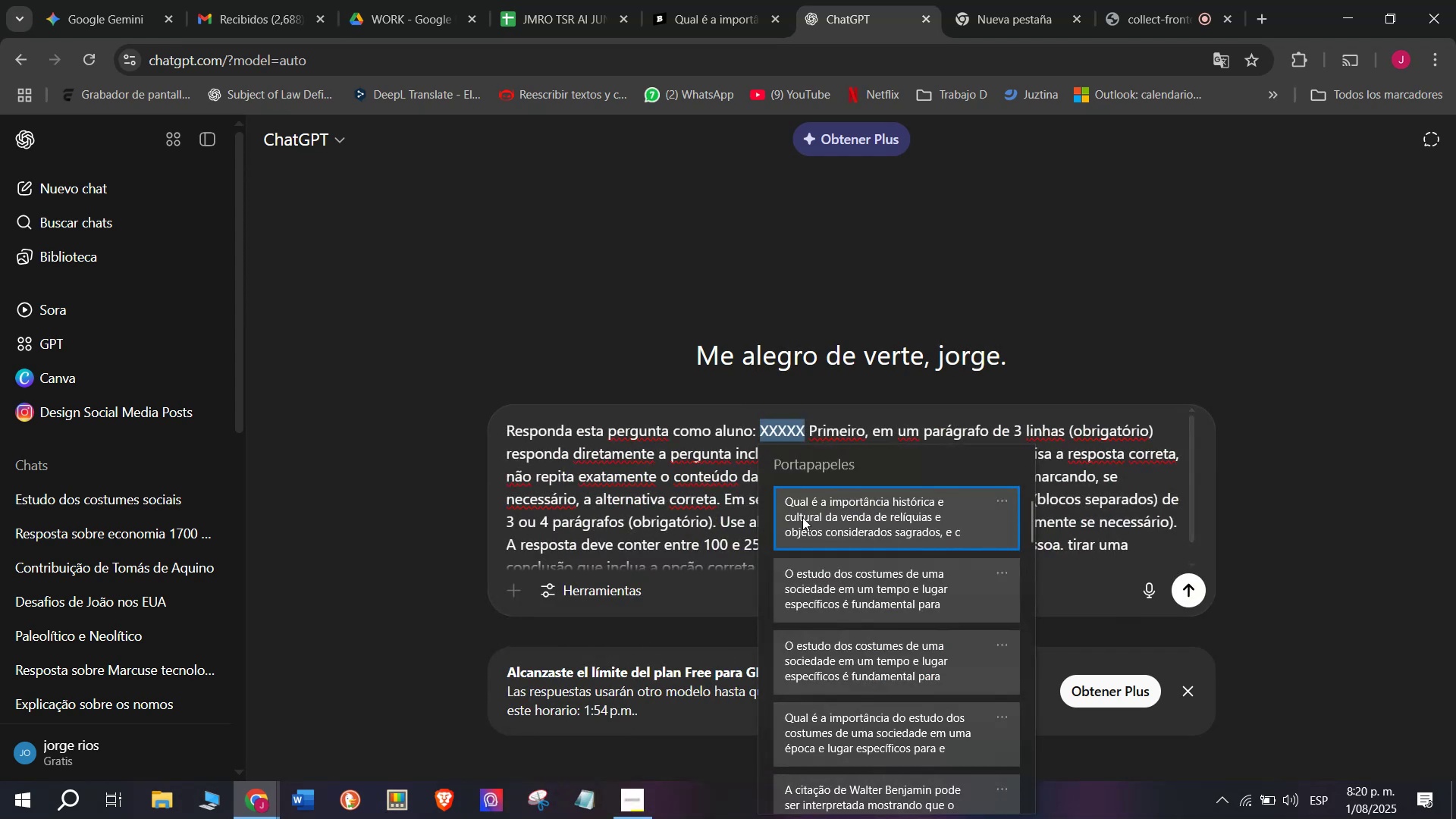 
key(Control+ControlLeft)
 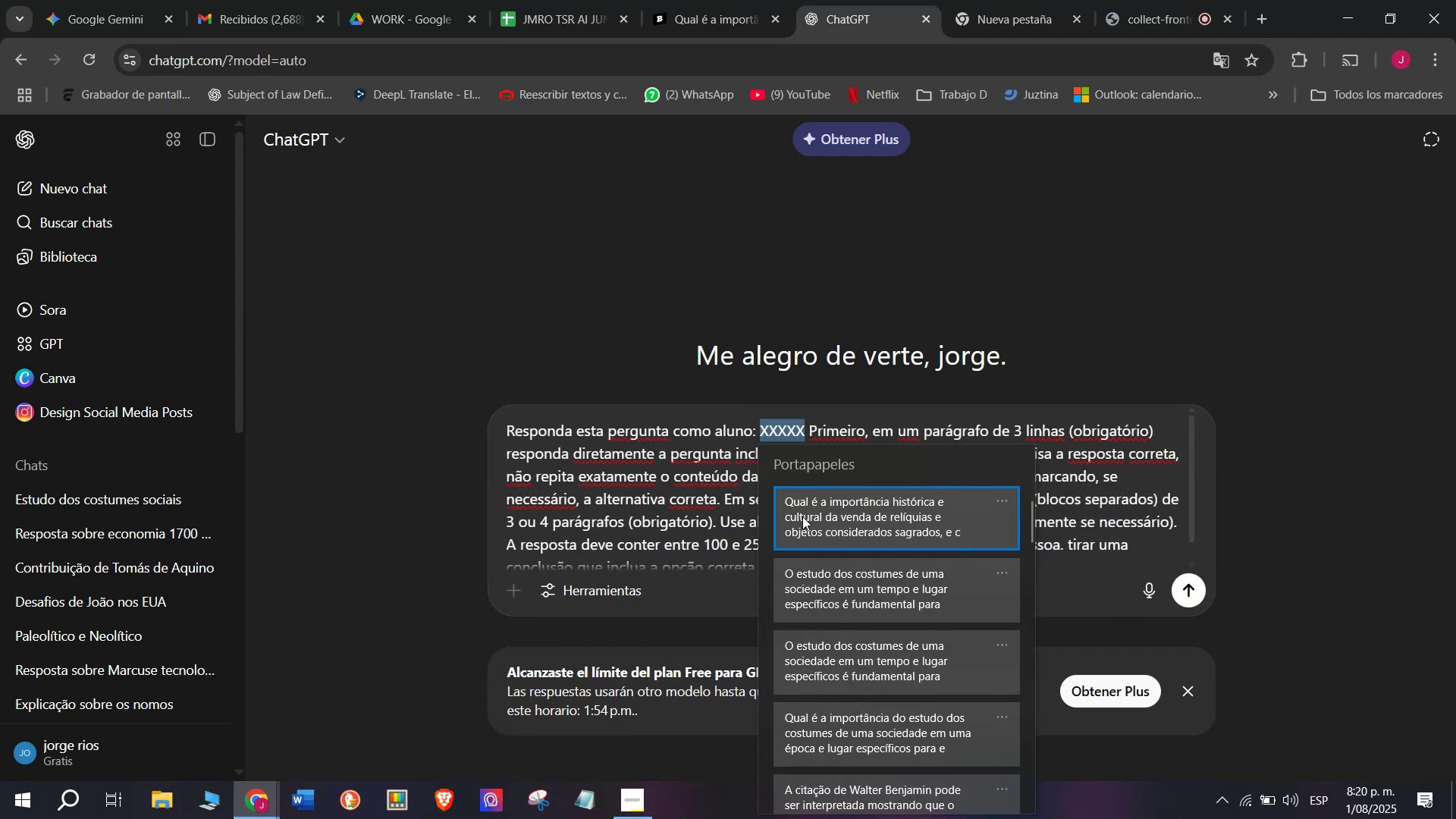 
key(Control+V)
 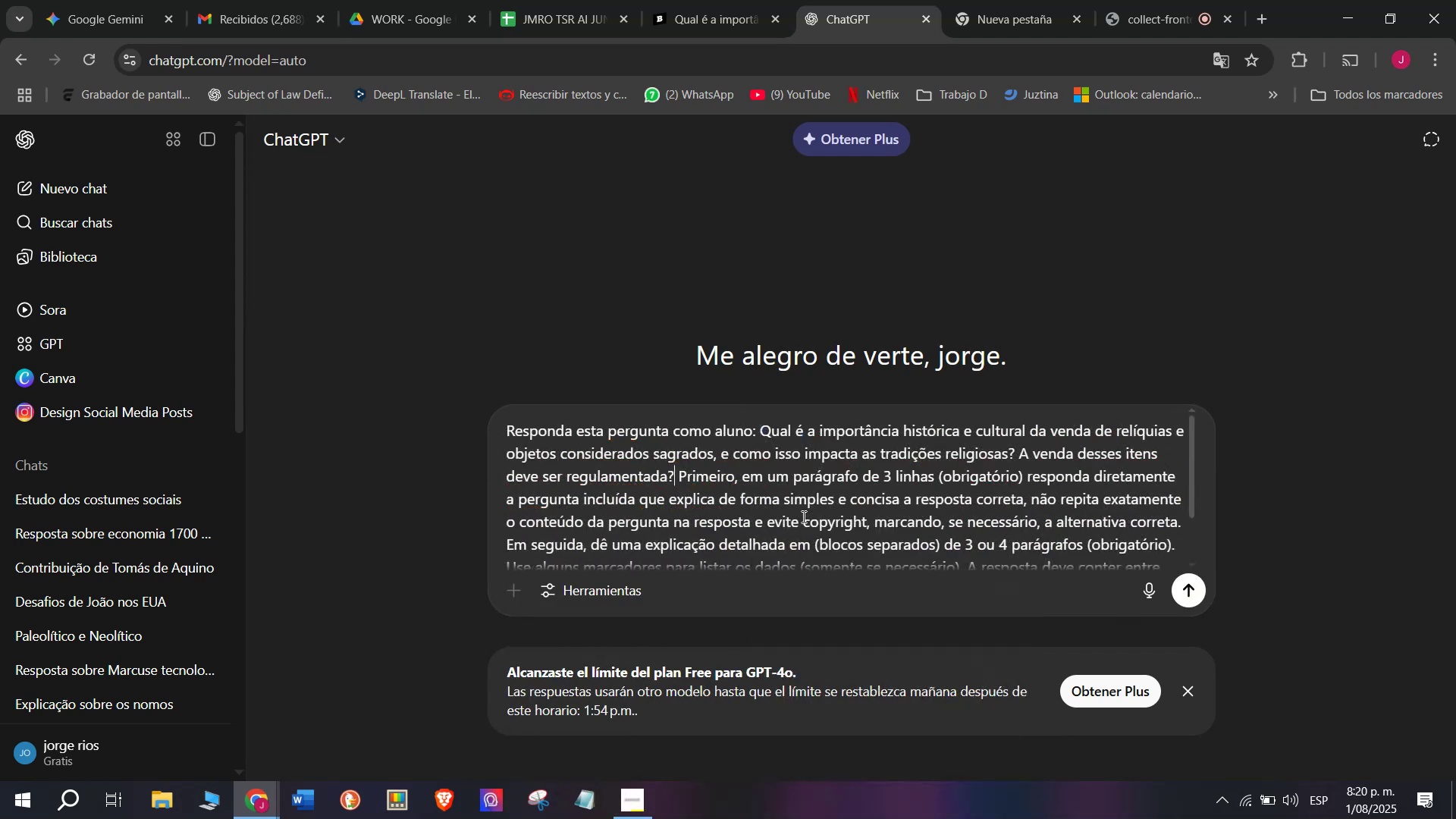 
key(Enter)
 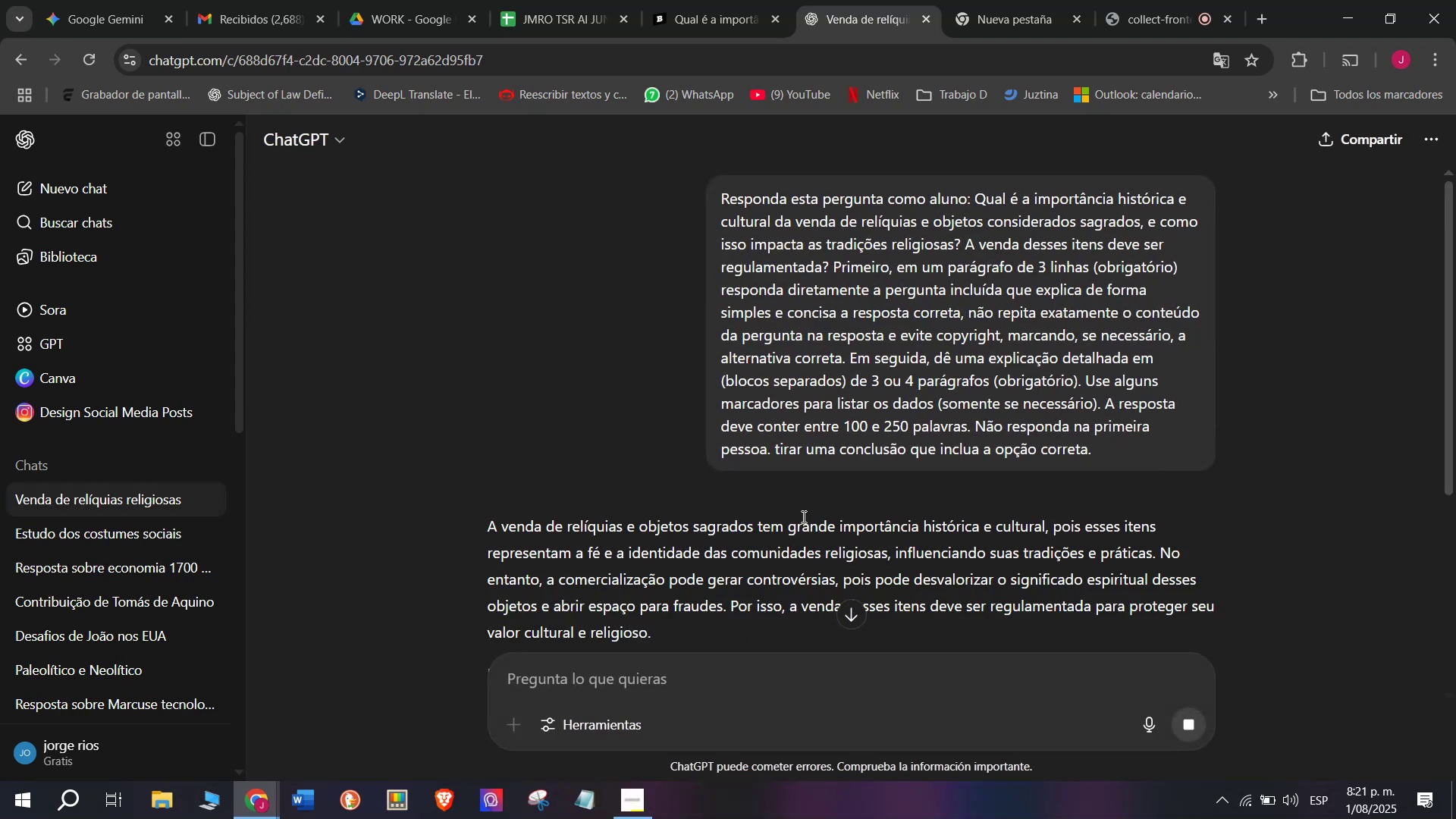 
wait(5.38)
 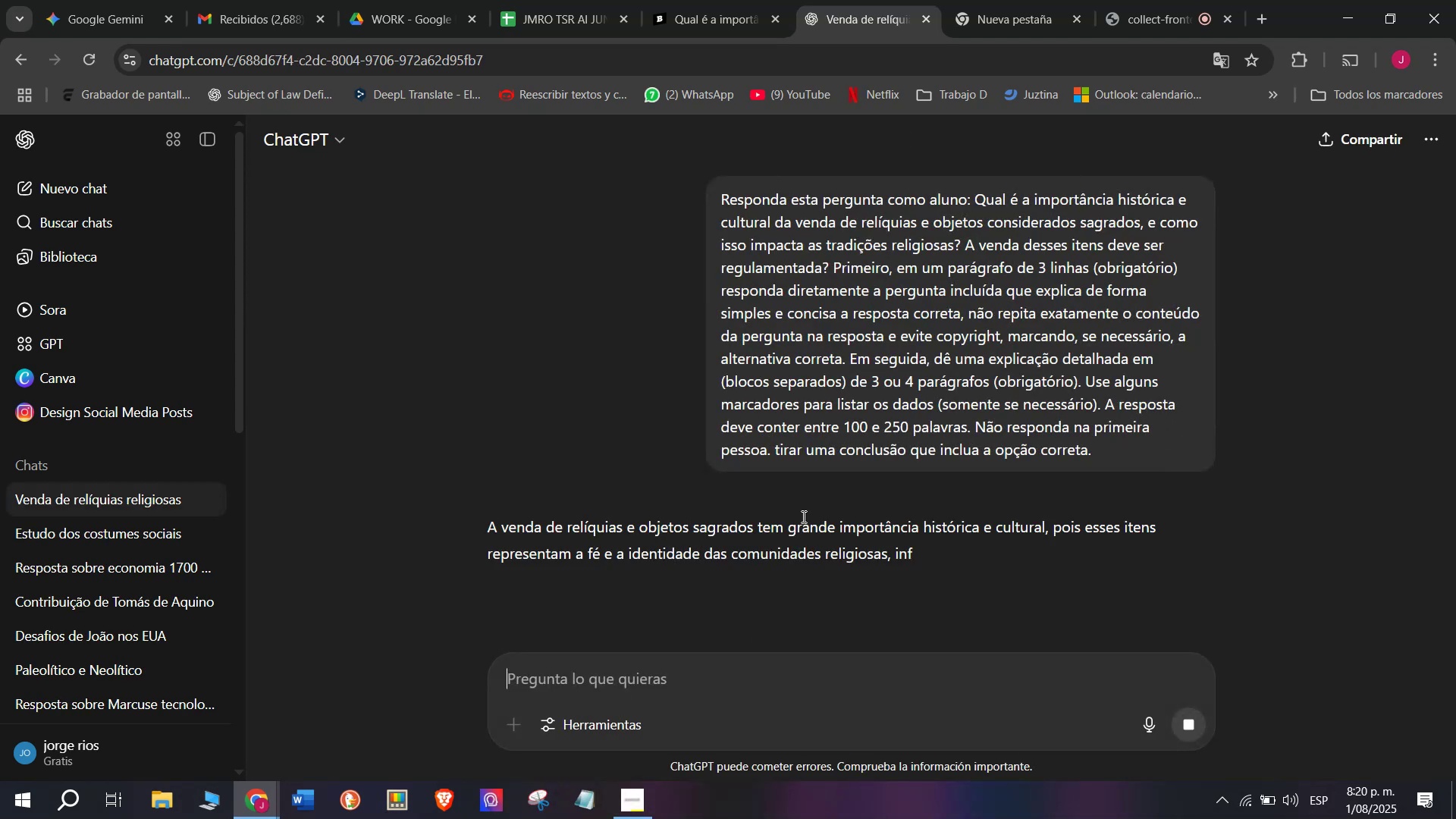 
scroll: coordinate [754, 400], scroll_direction: down, amount: 1.0
 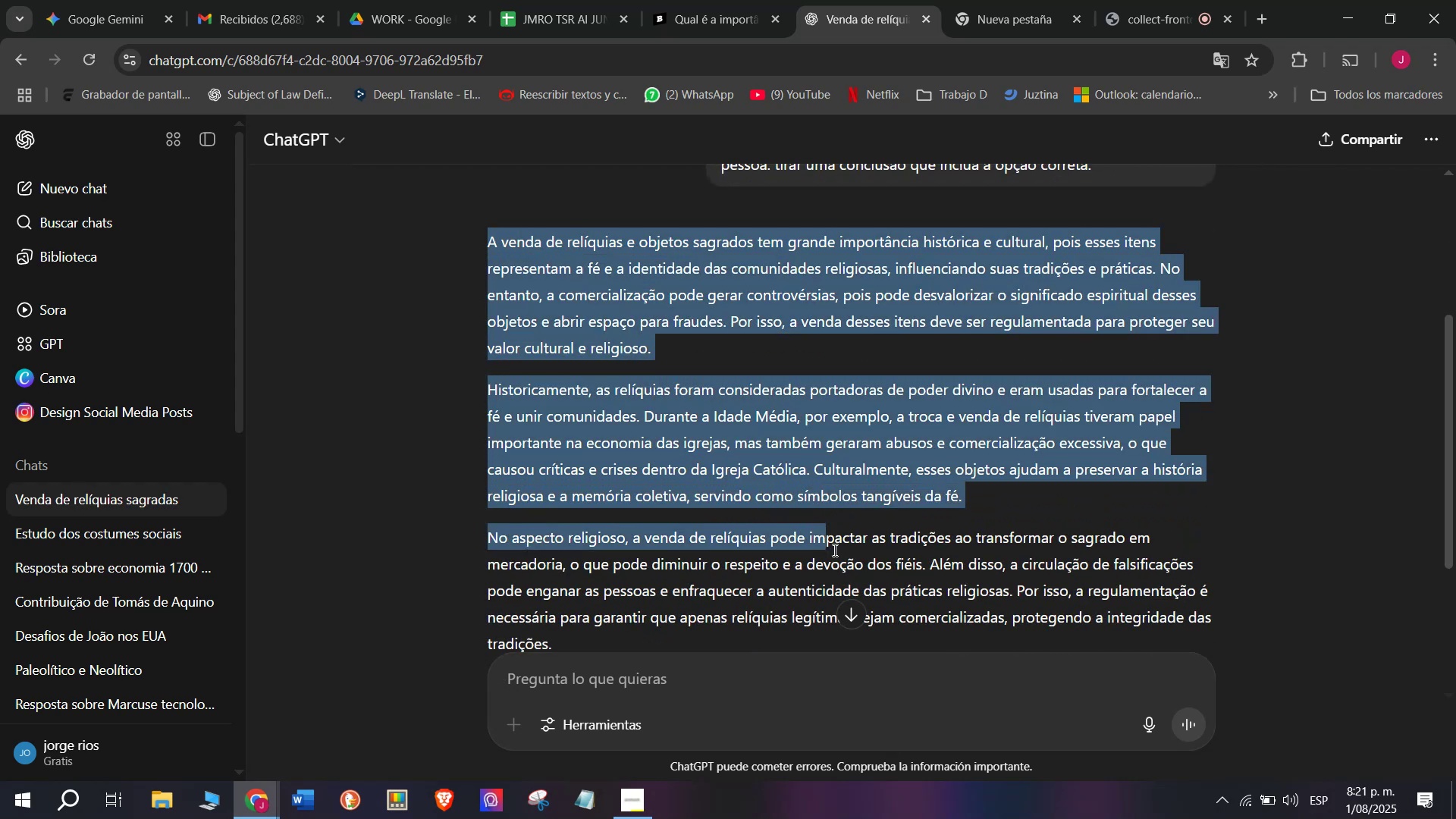 
wait(5.04)
 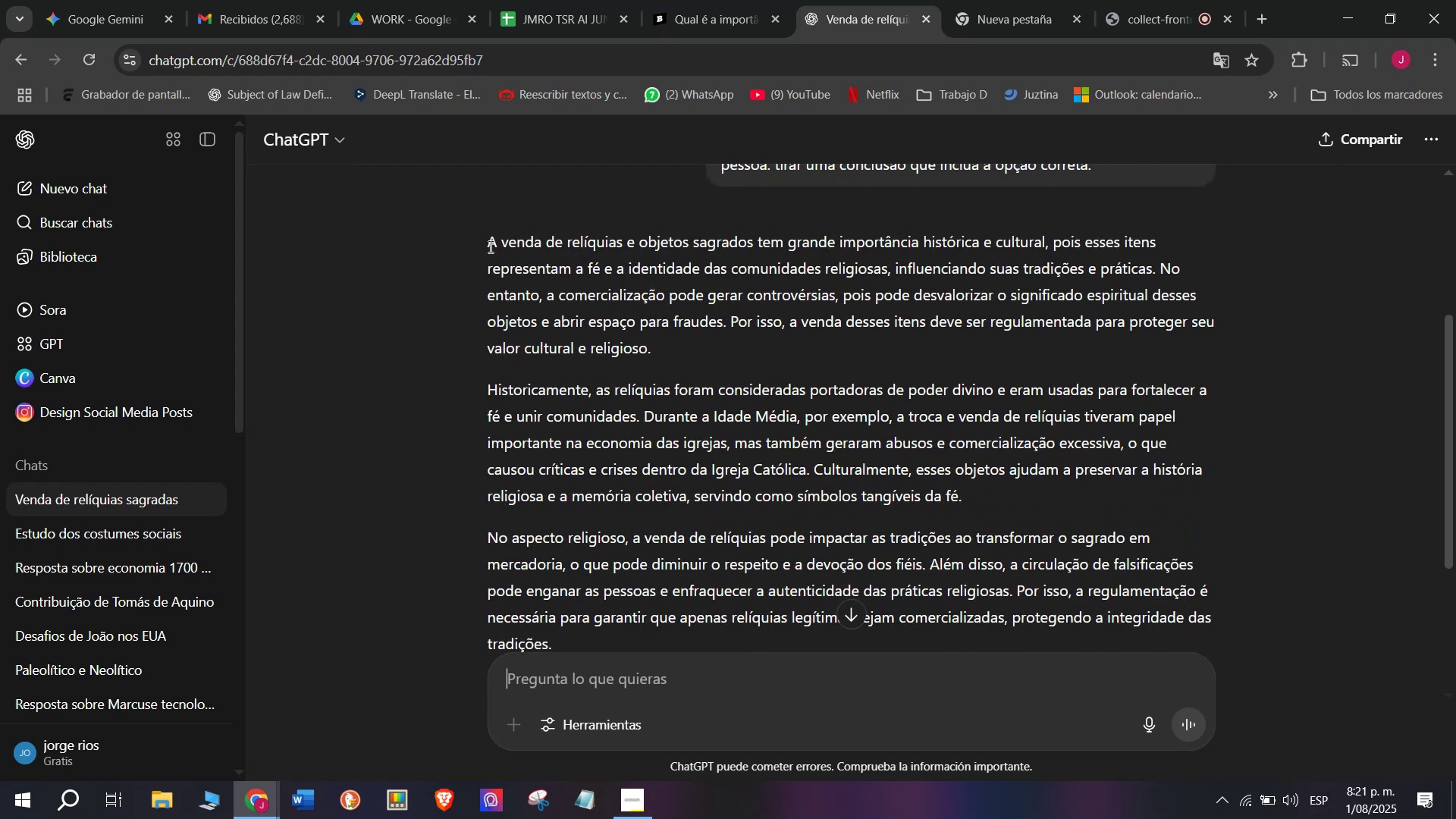 
key(Control+C)
 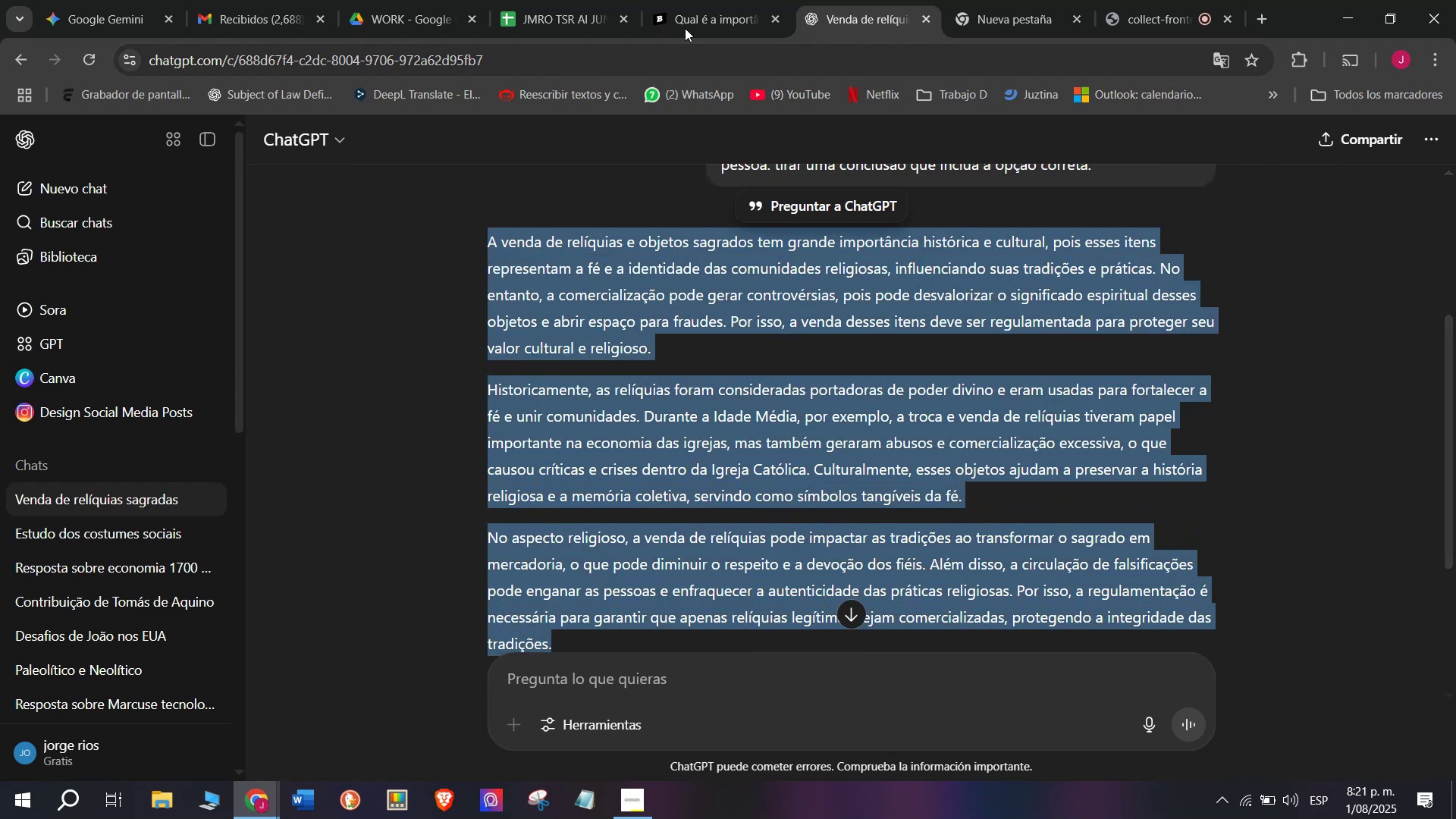 
left_click([675, 0])
 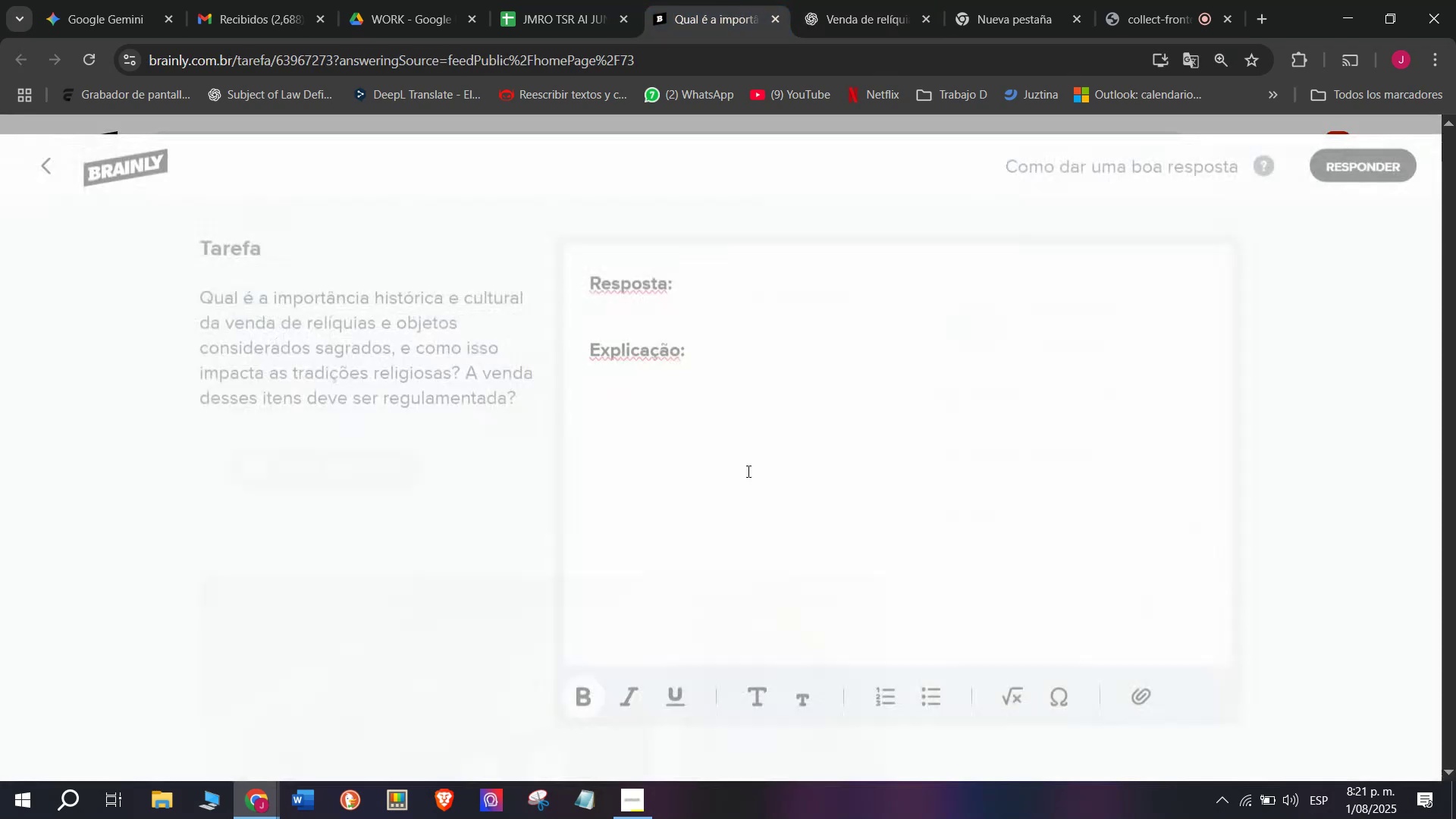 
key(Control+V)
 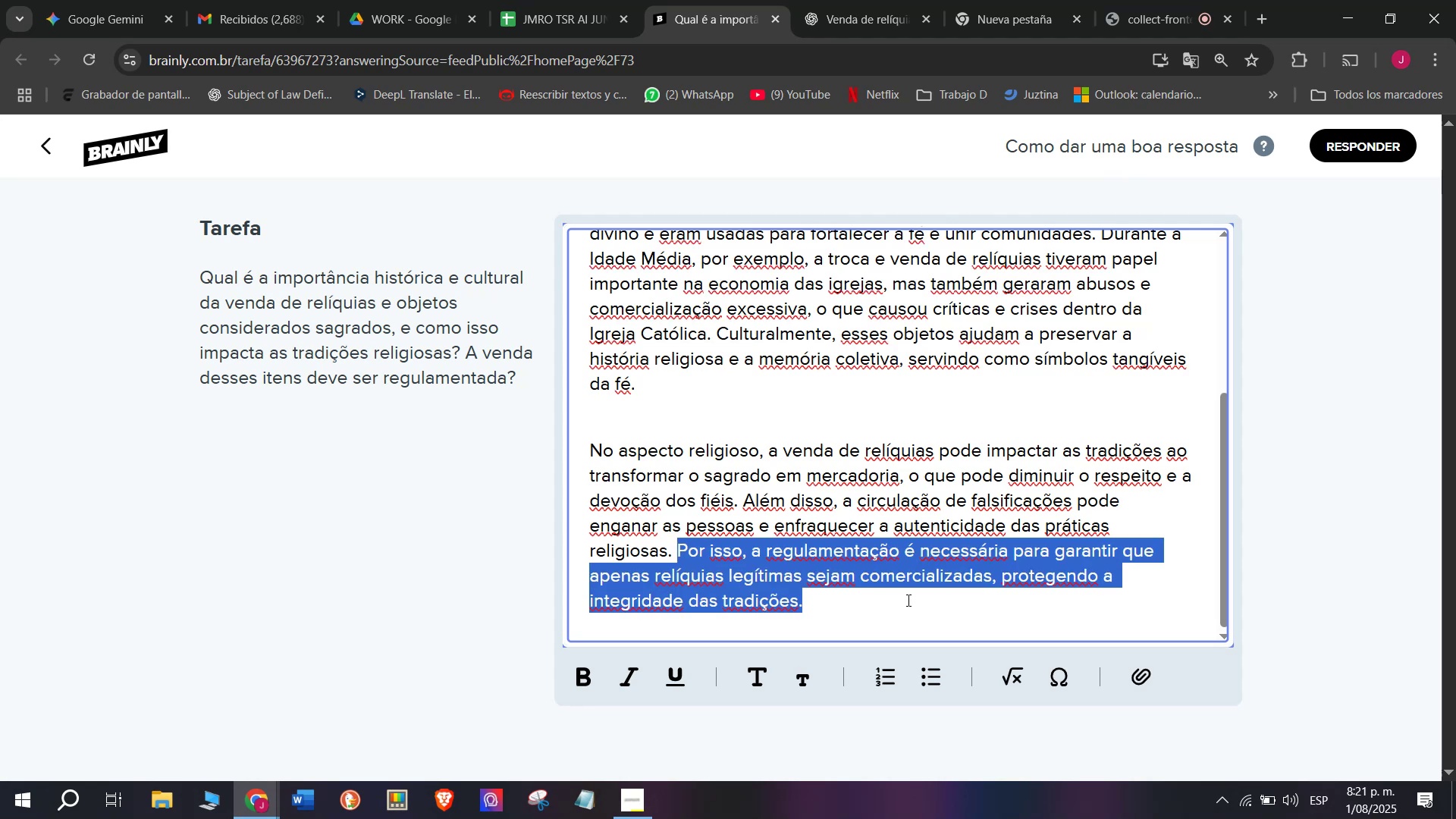 
key(Backspace)
 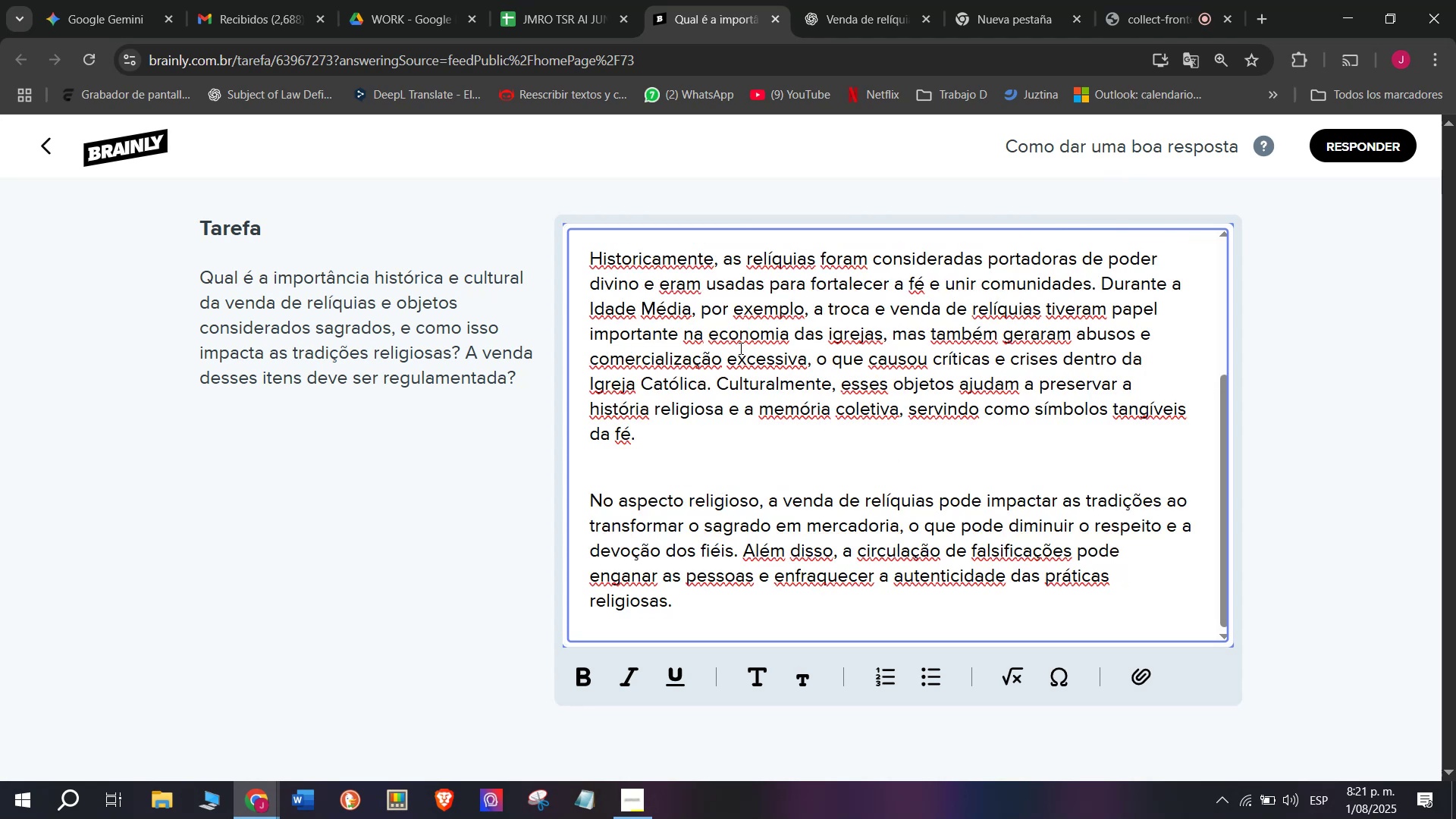 
wait(11.22)
 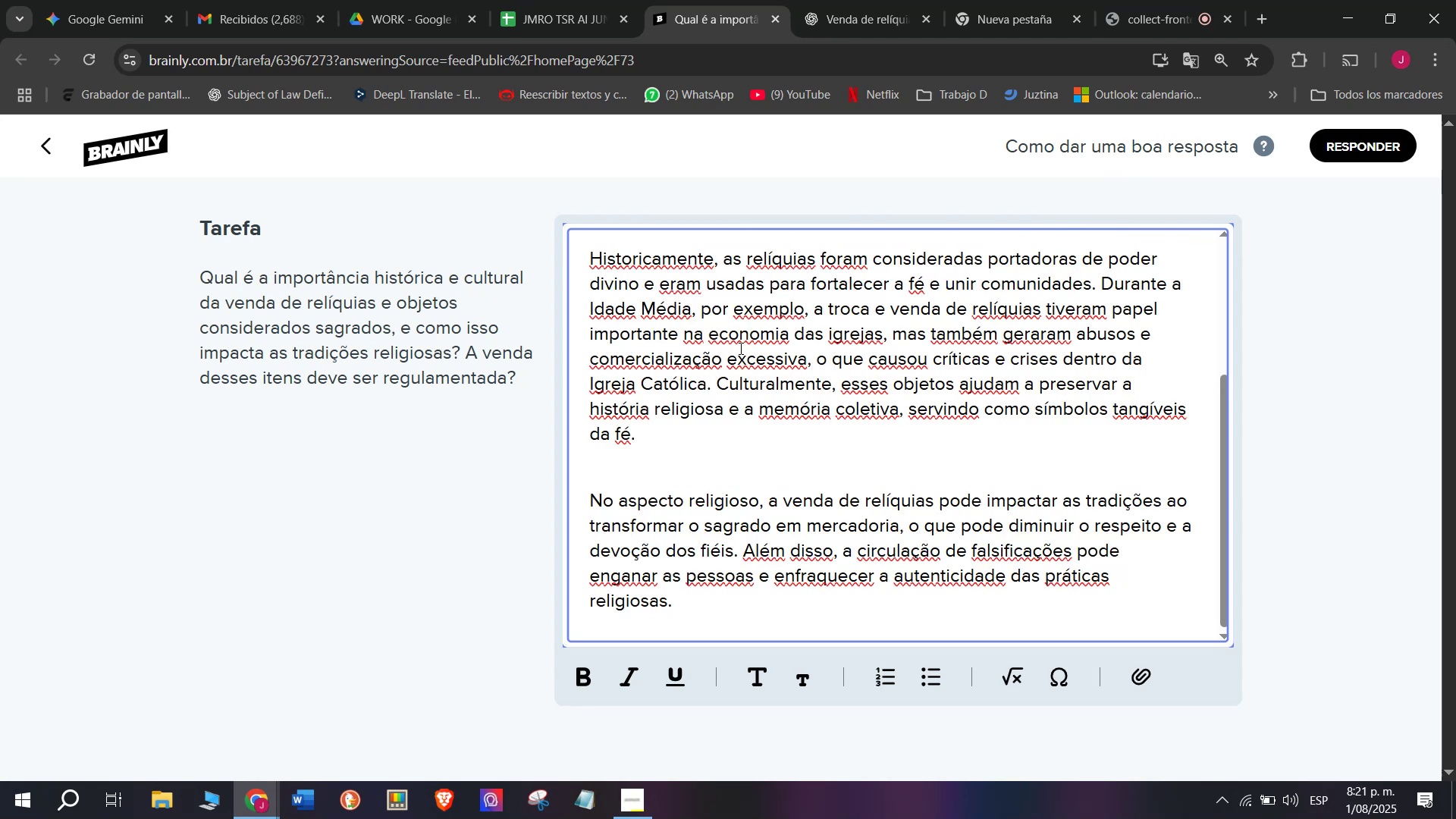 
key(Backspace)
 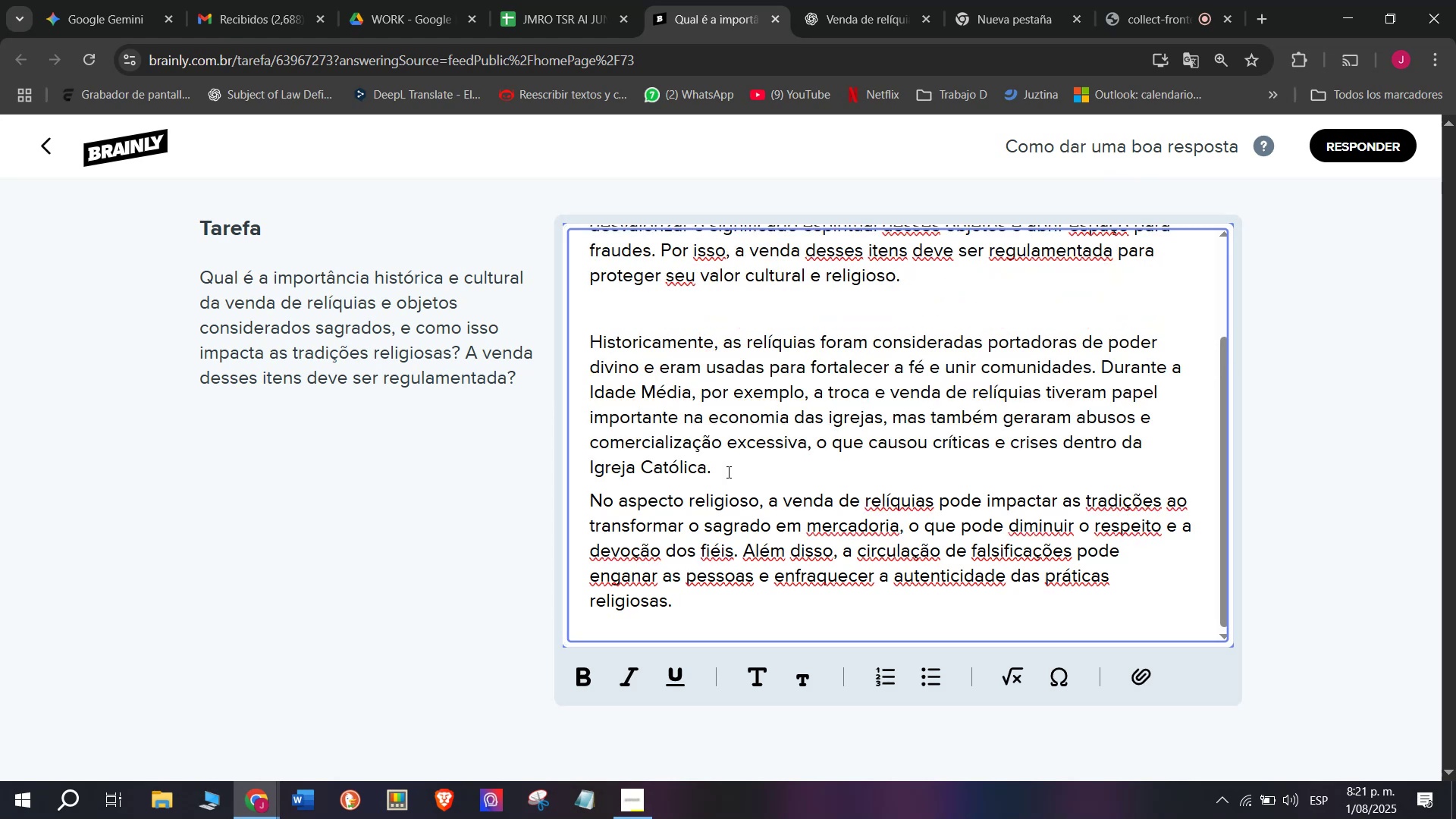 
key(Enter)
 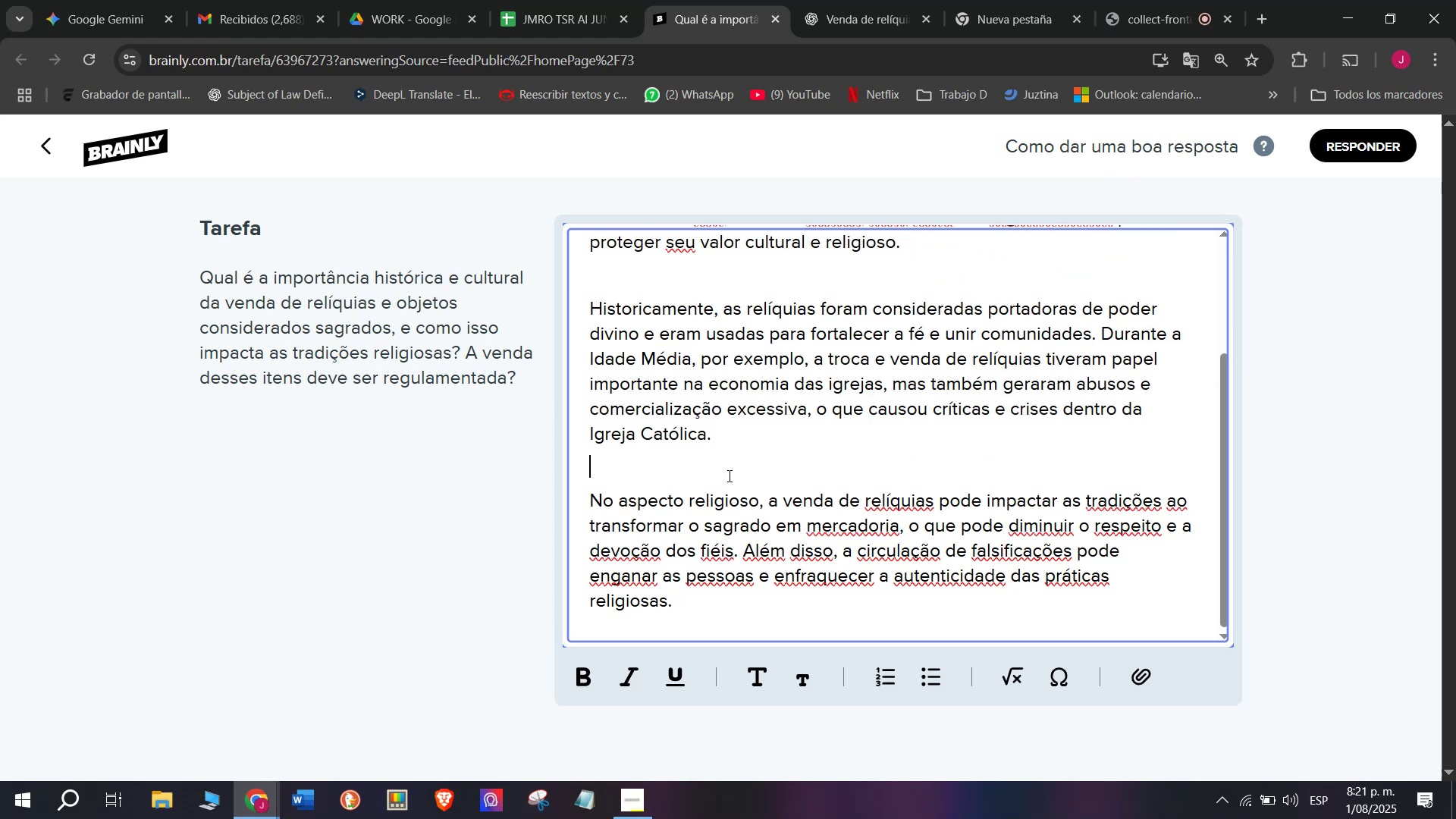 
scroll: coordinate [736, 486], scroll_direction: up, amount: 3.0
 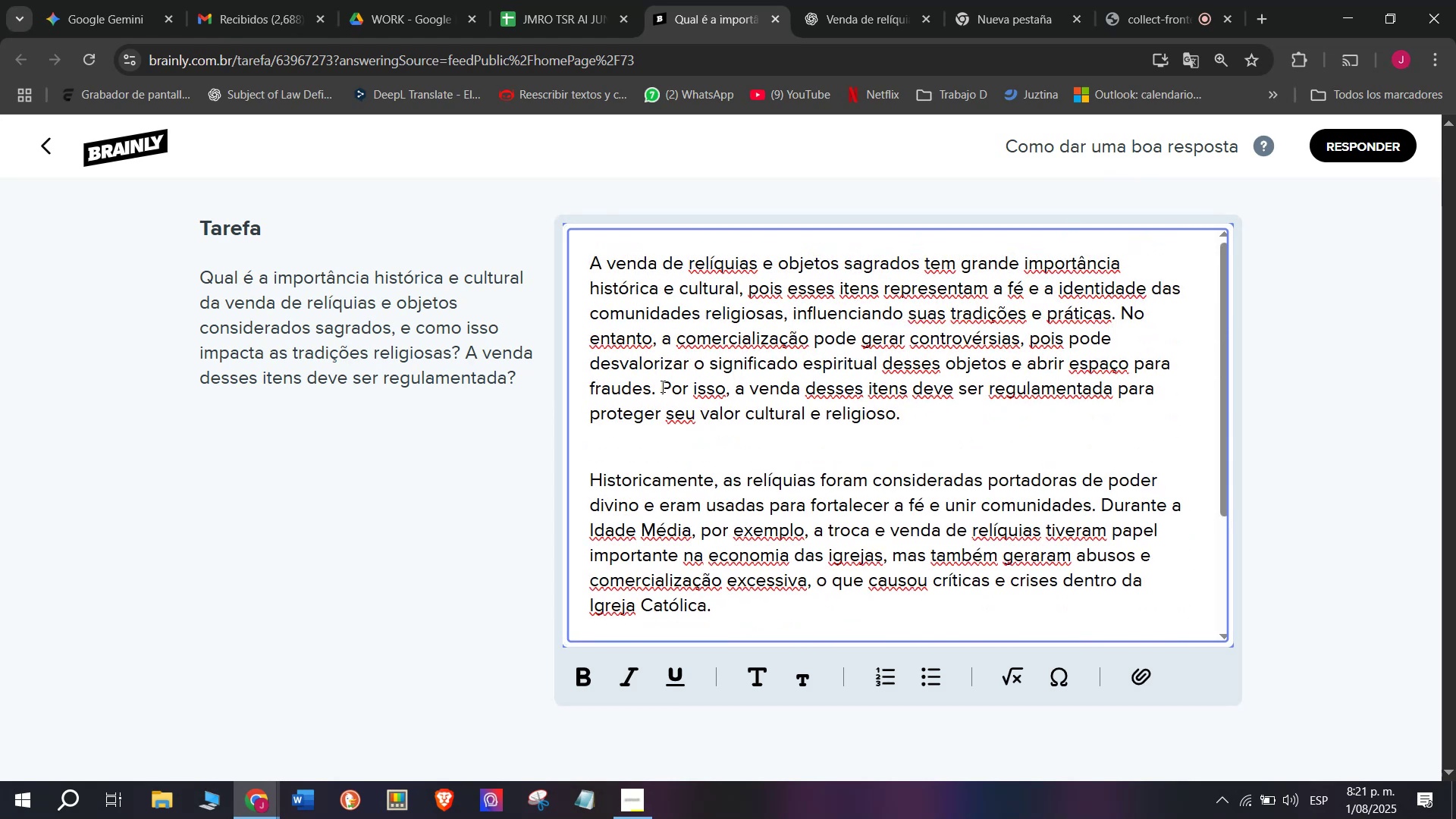 
left_click([661, 384])
 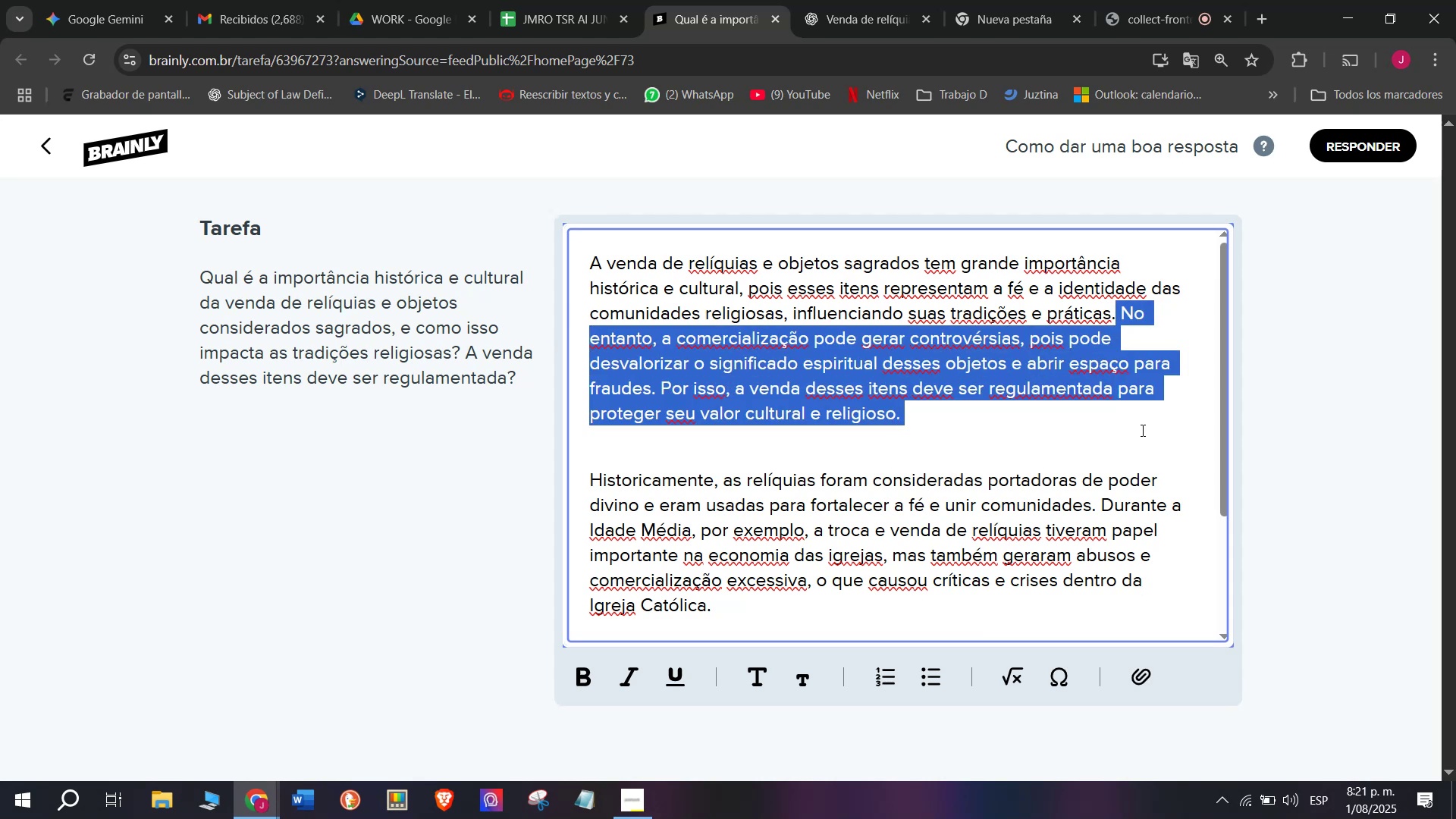 
key(Backspace)
 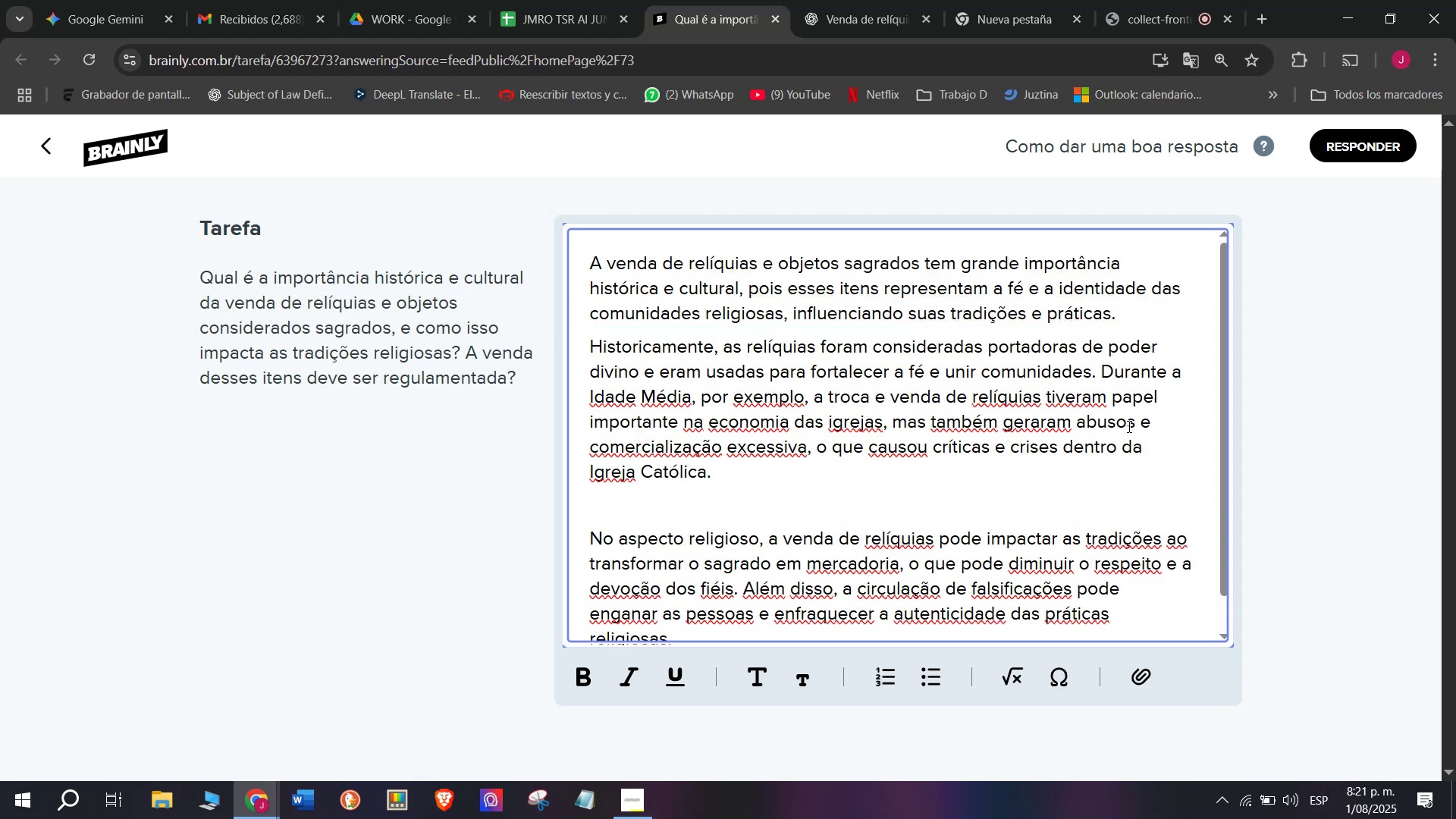 
key(Enter)
 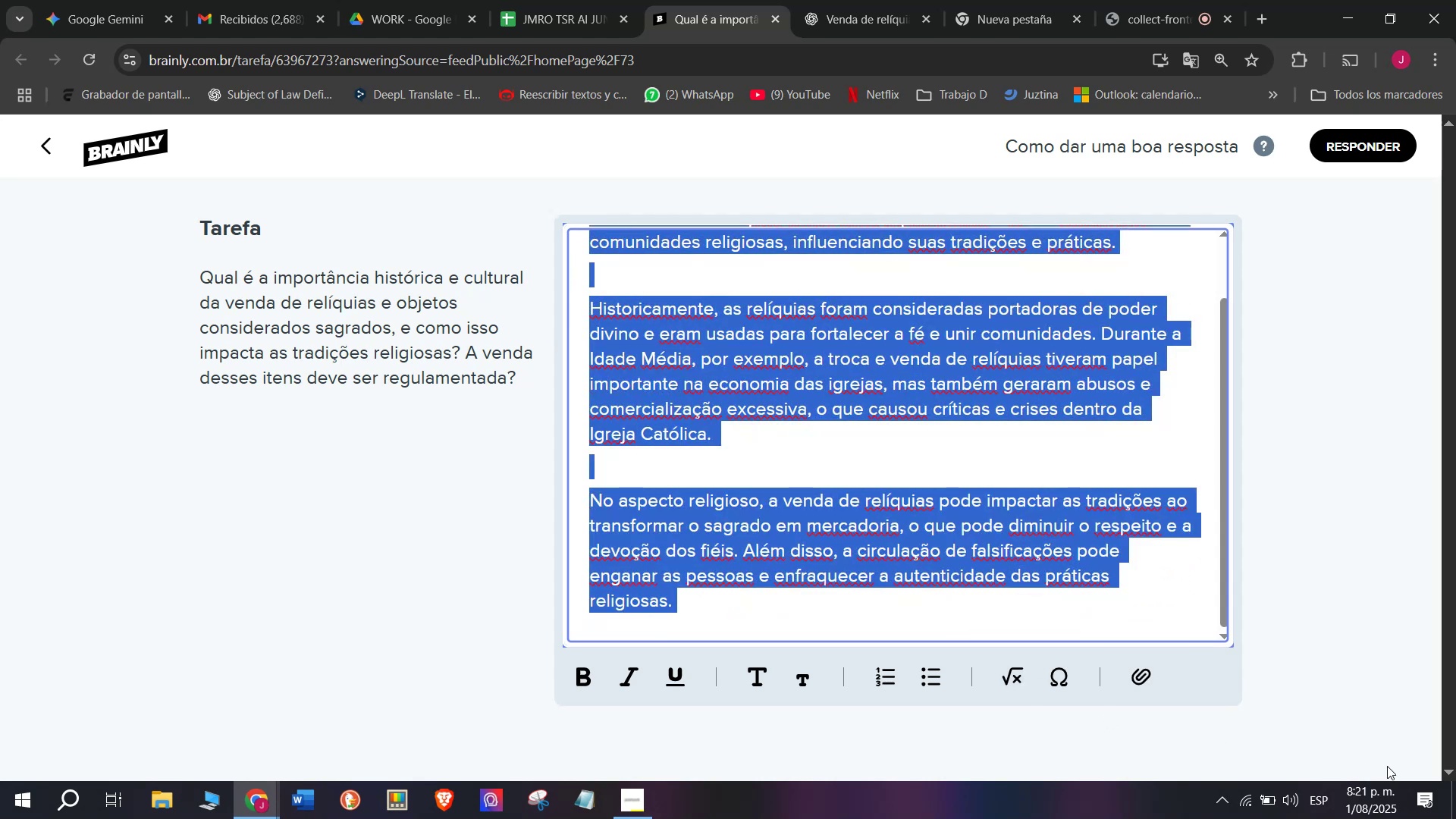 
key(Control+C)
 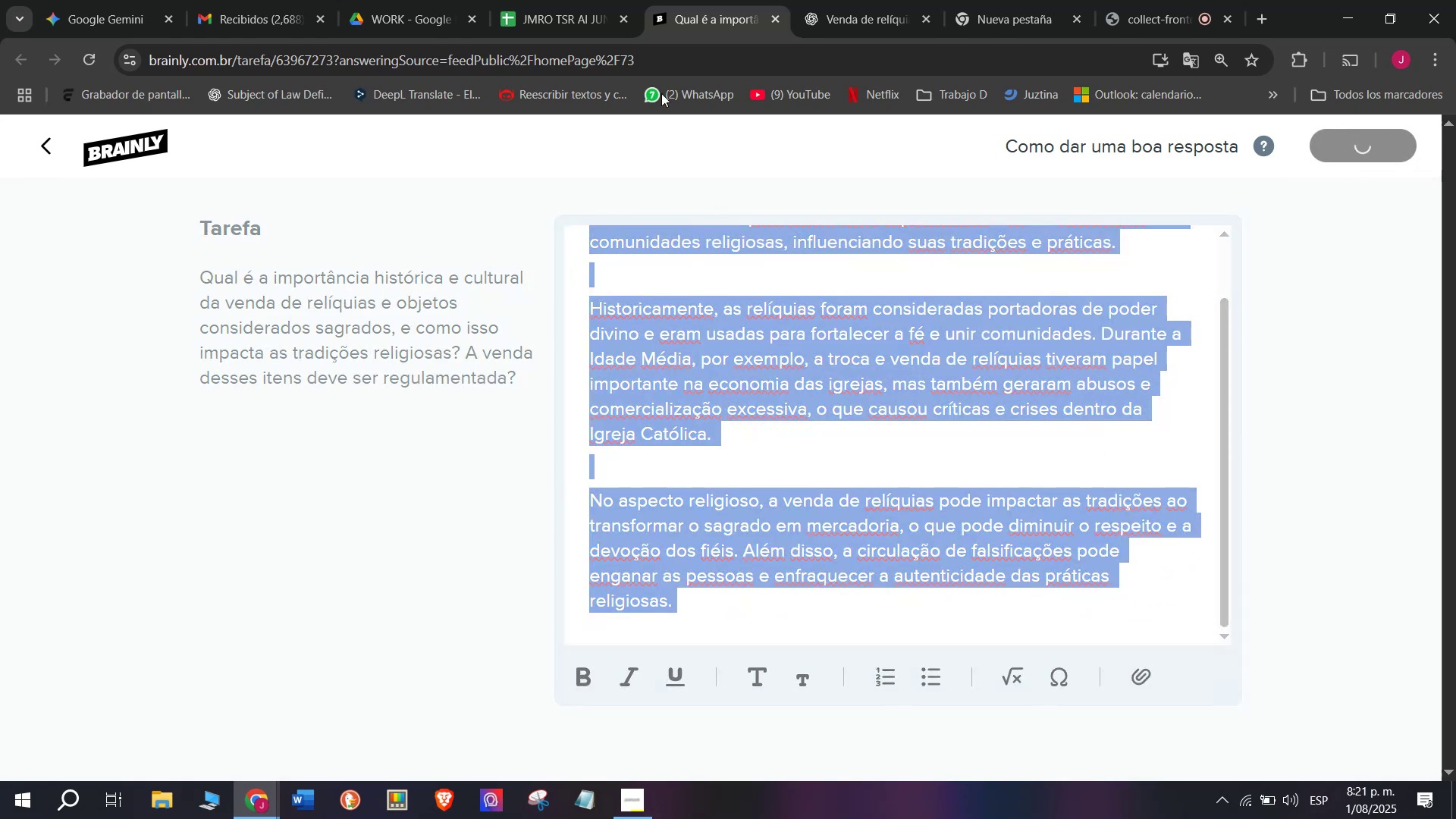 
left_click([584, 0])
 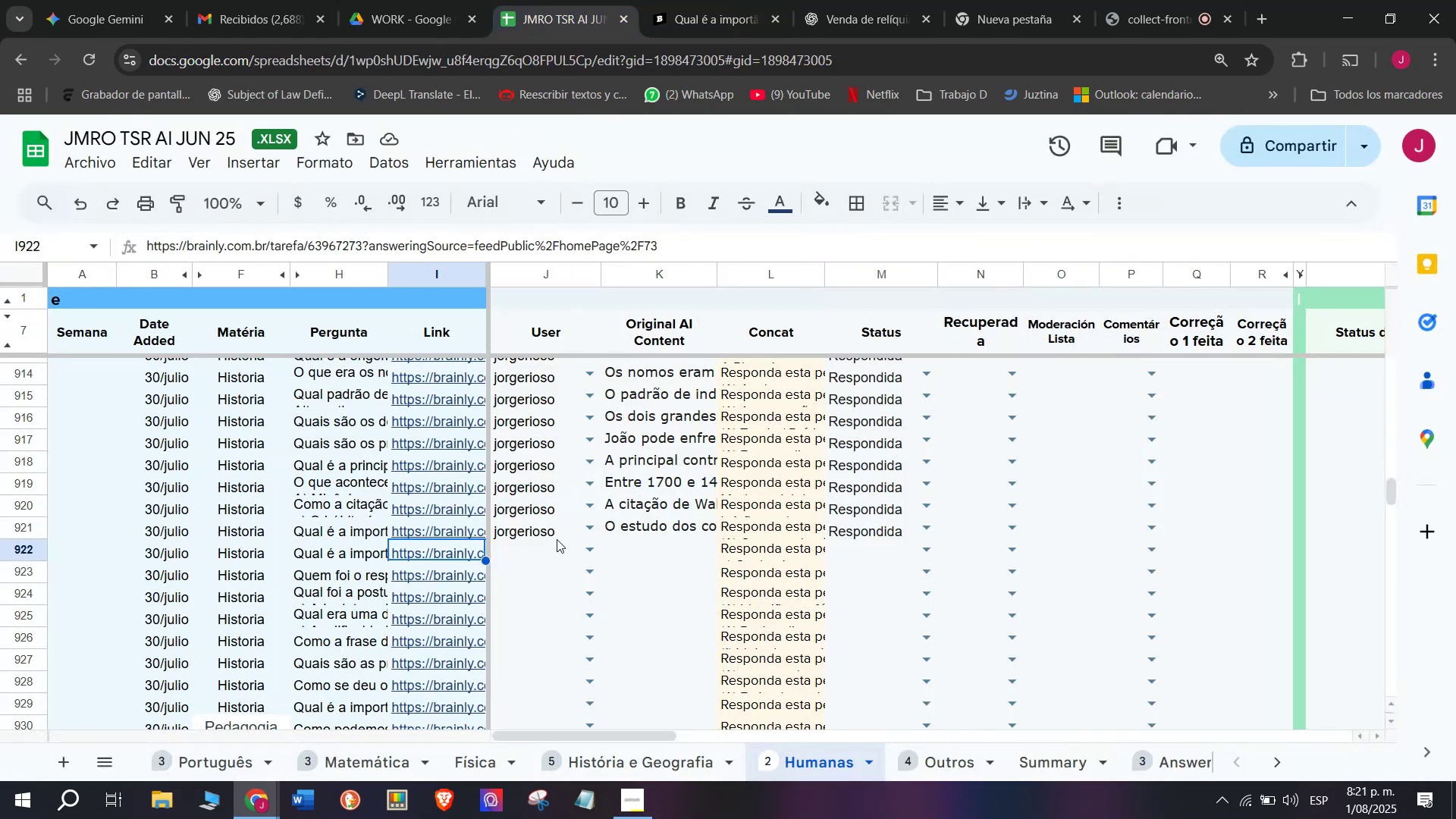 
left_click([529, 555])
 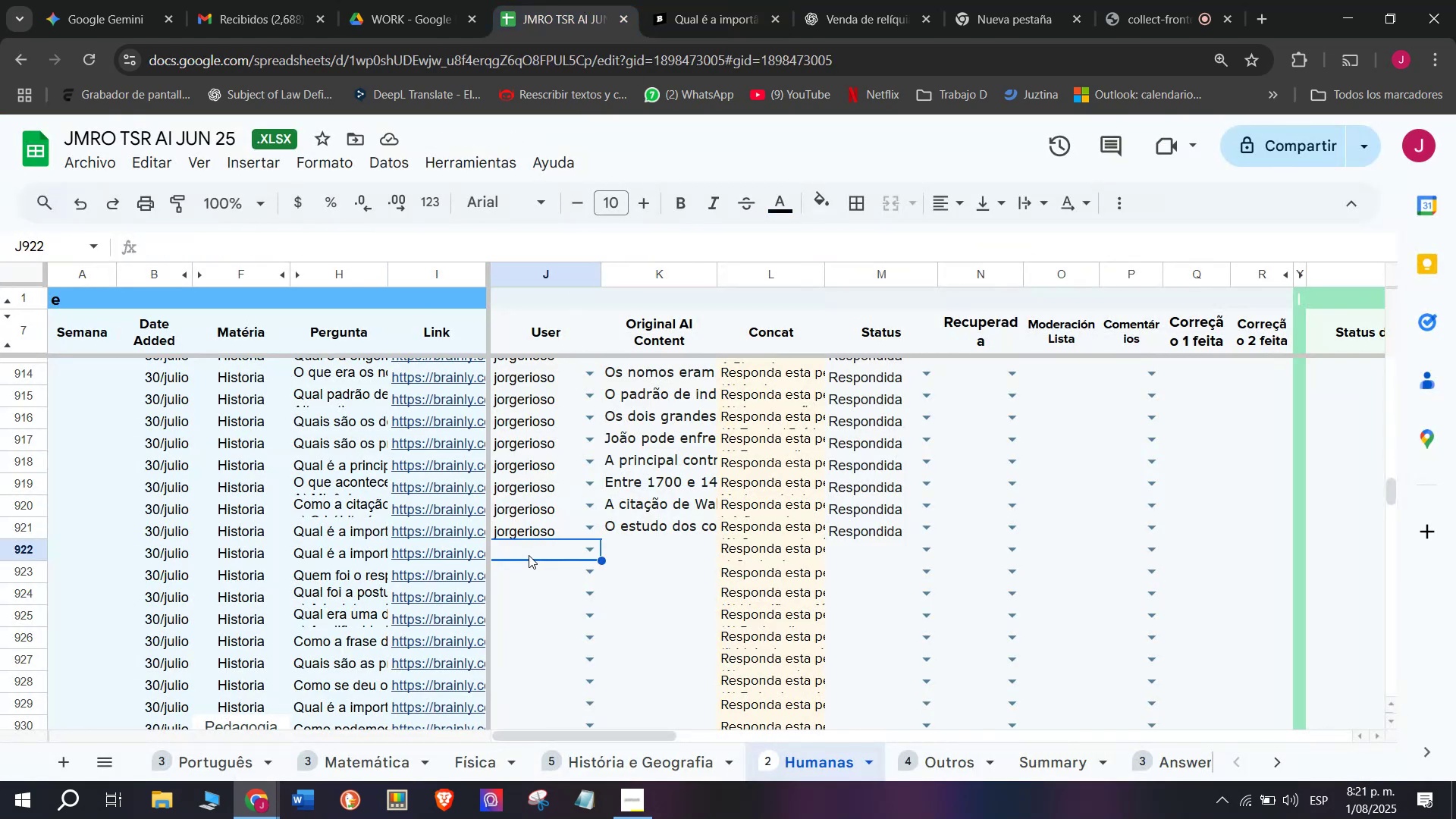 
key(J)
 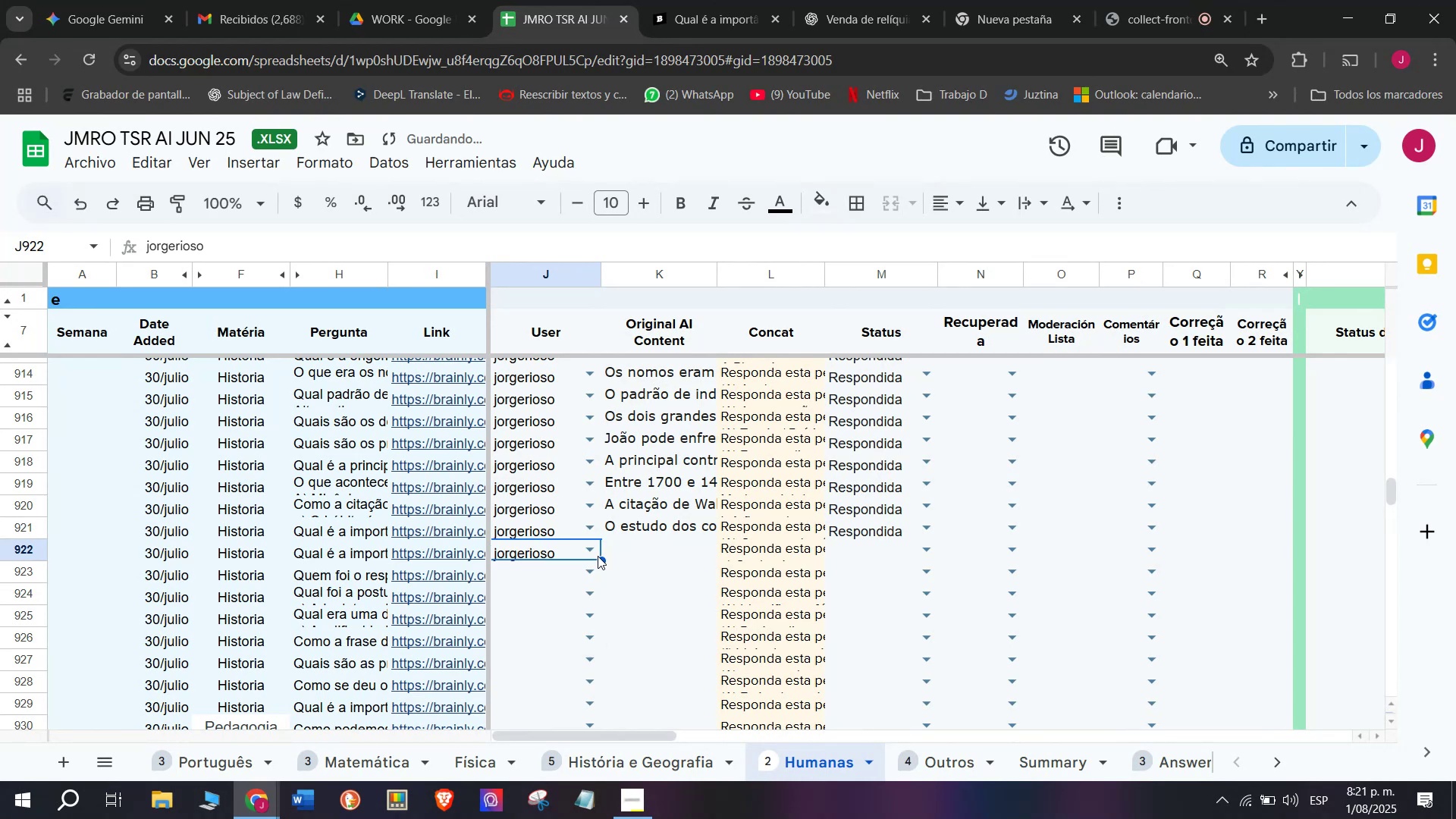 
double_click([640, 540])
 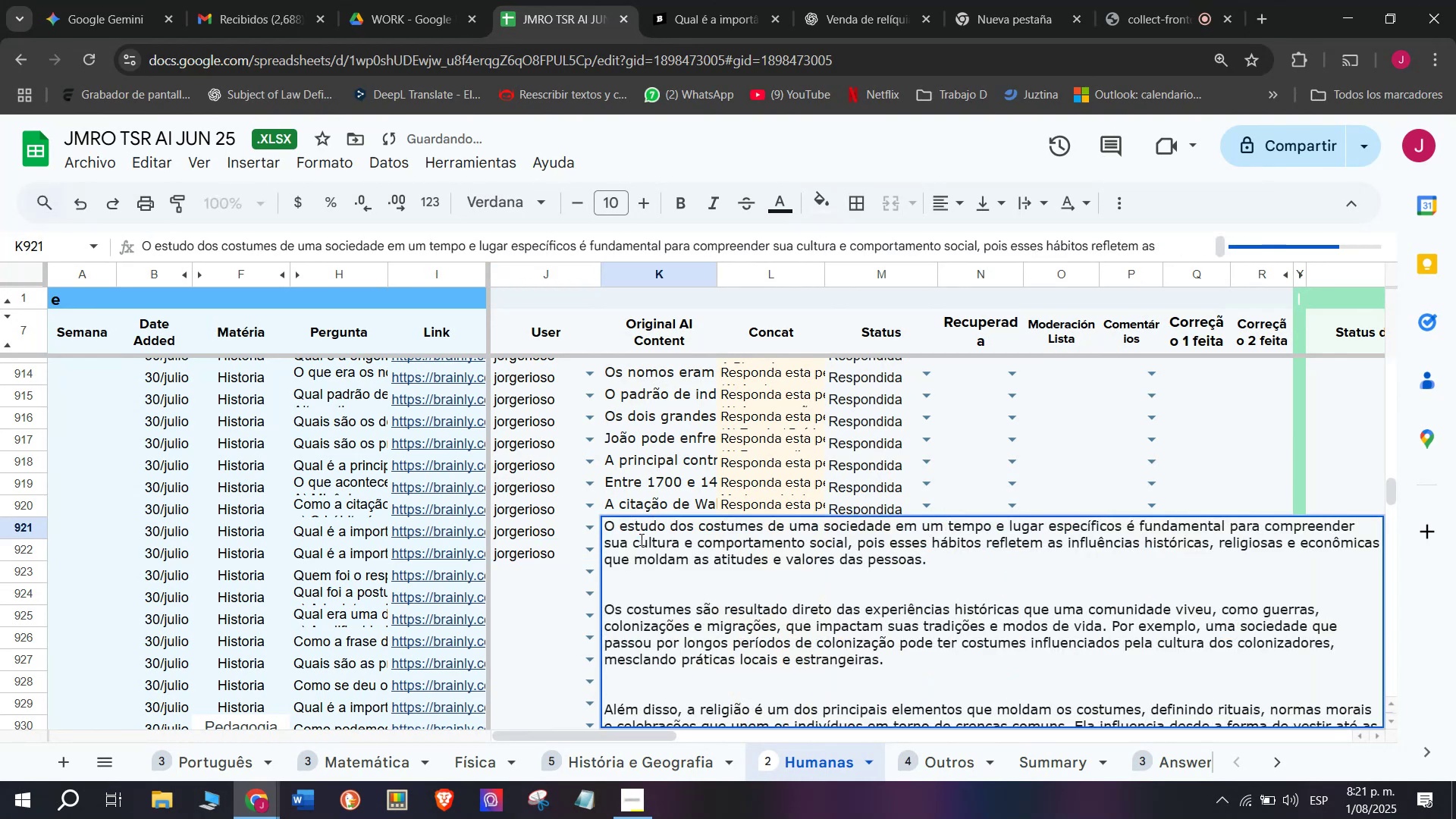 
left_click([545, 554])
 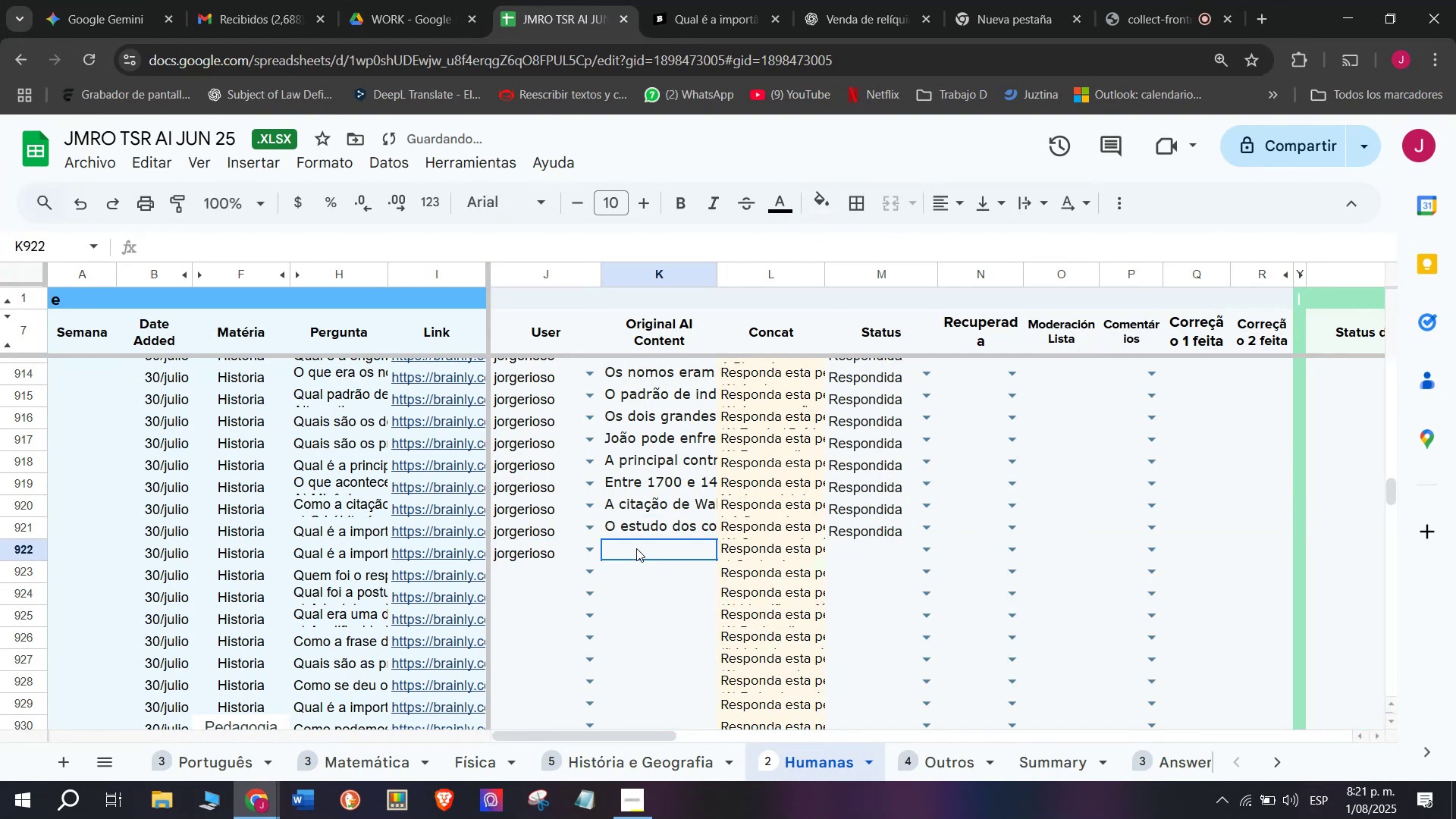 
double_click([636, 548])
 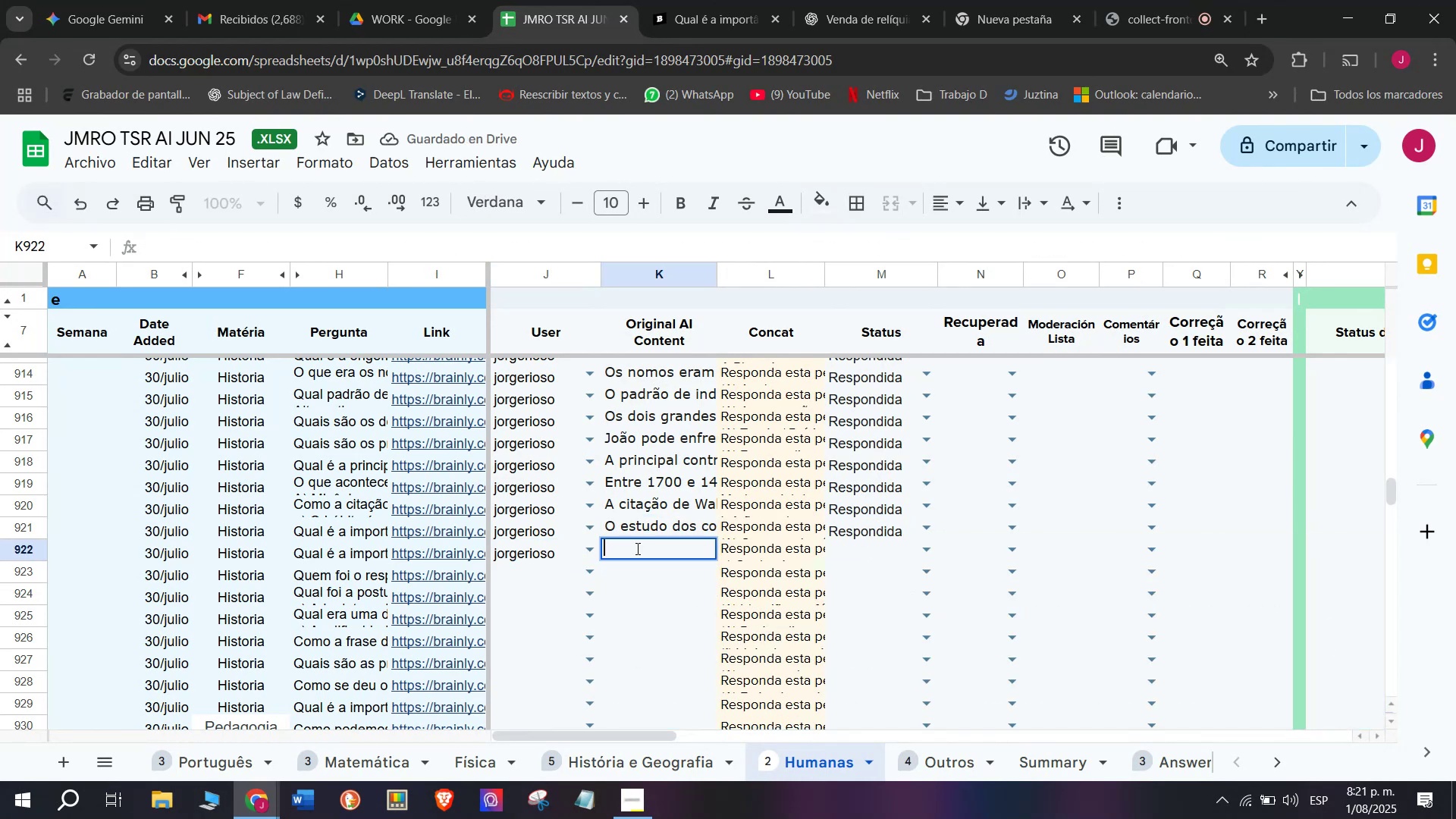 
key(Control+V)
 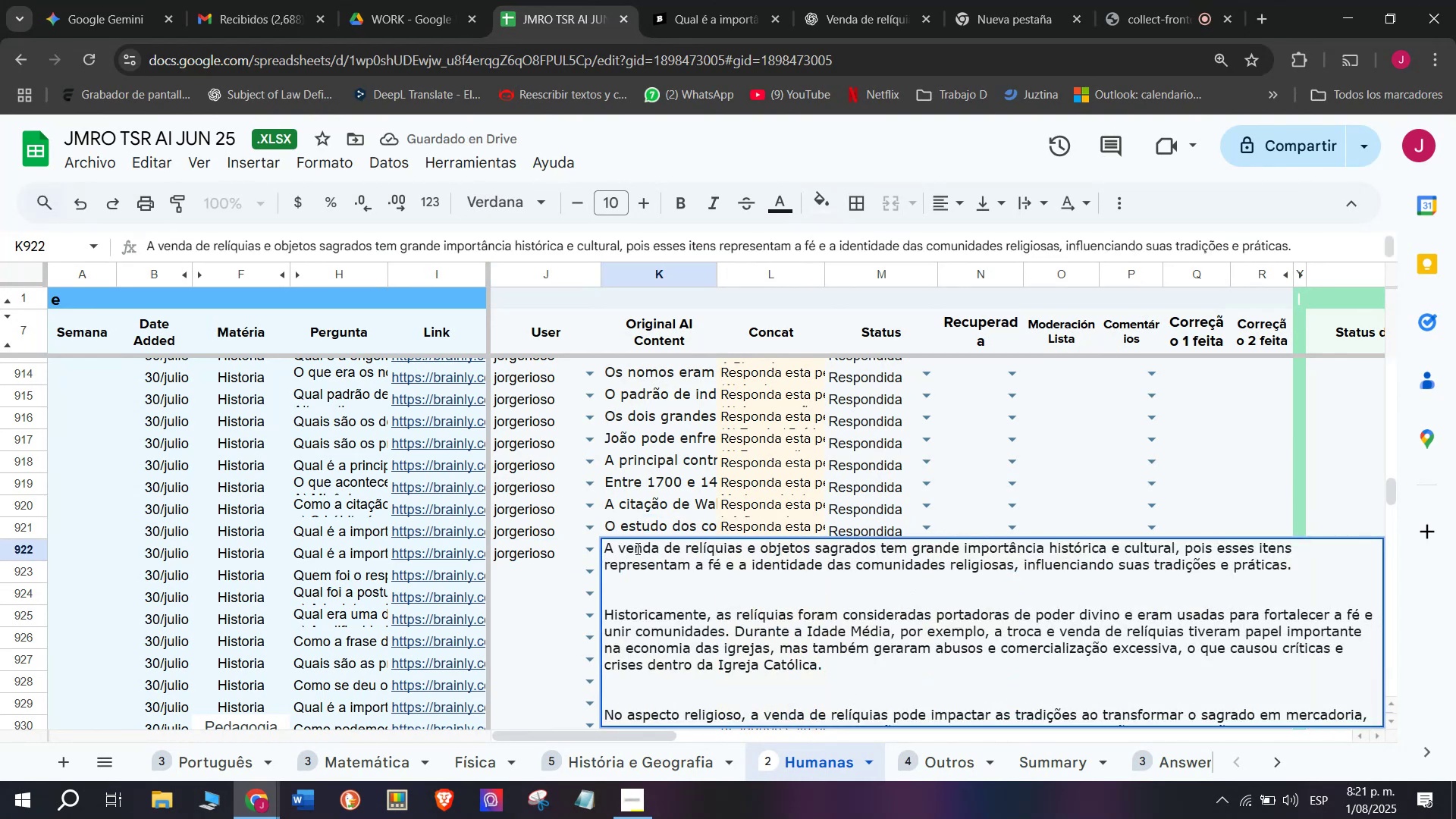 
key(Enter)
 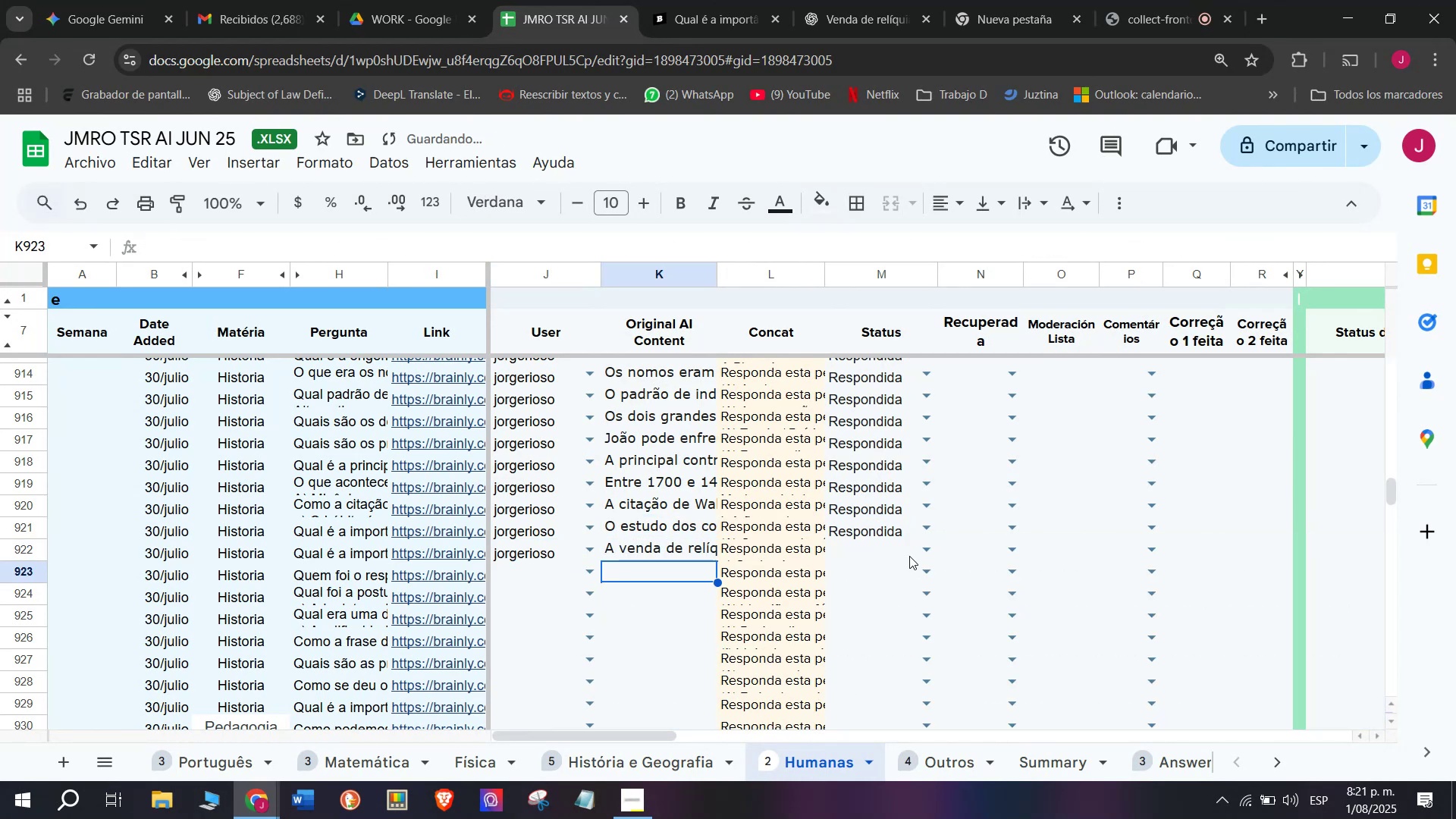 
left_click([918, 554])
 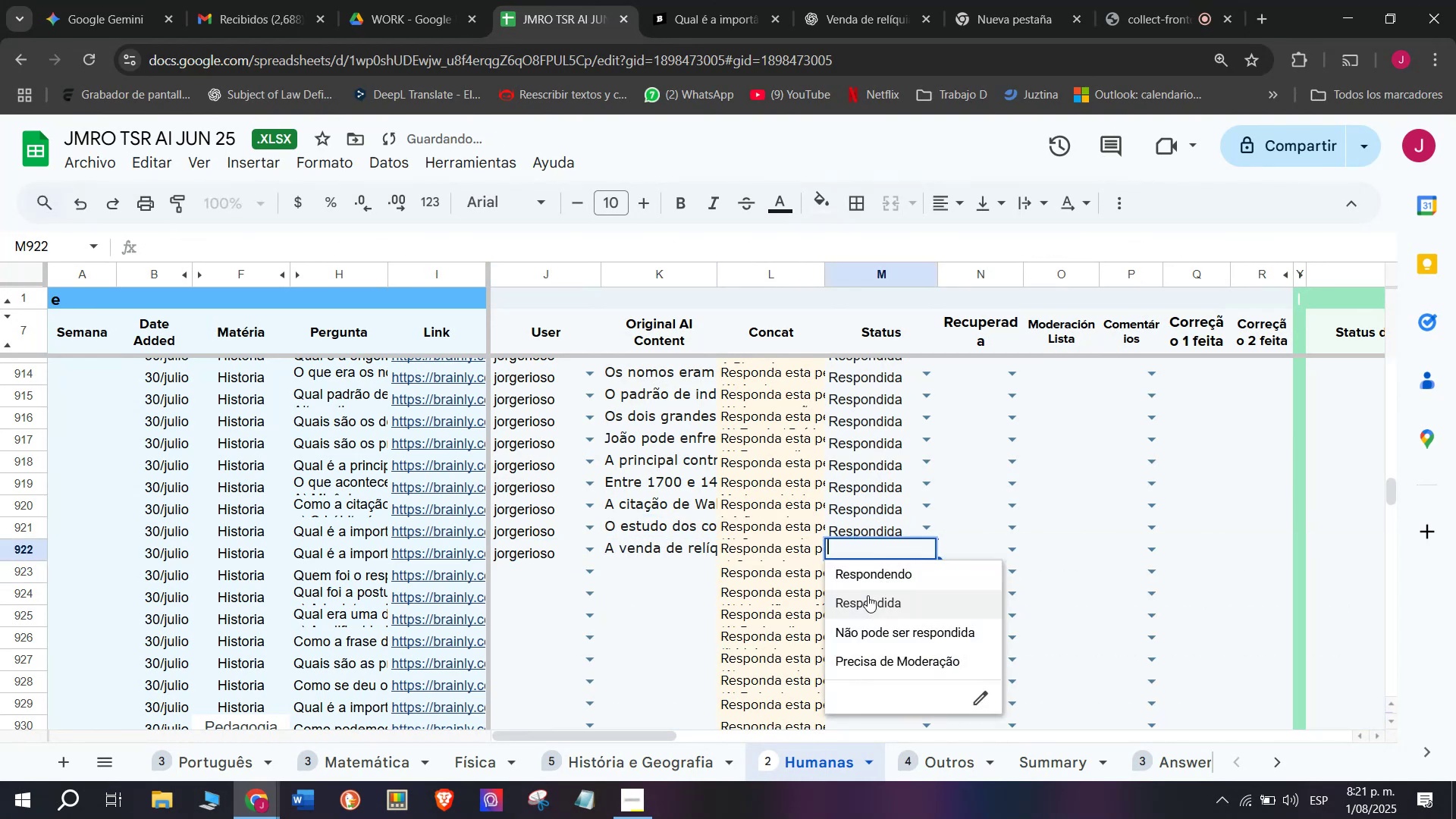 
left_click([860, 604])
 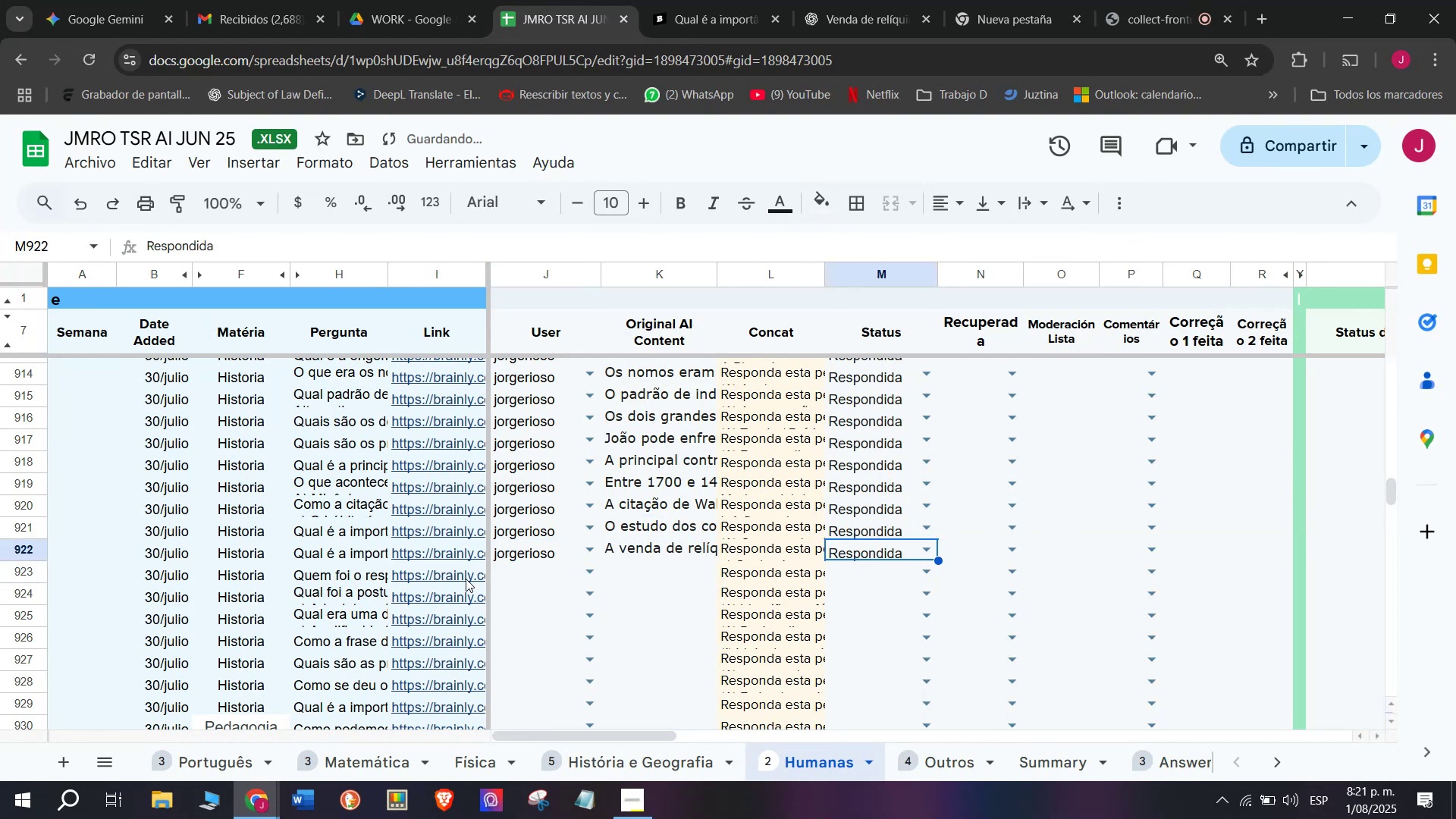 
left_click([466, 578])
 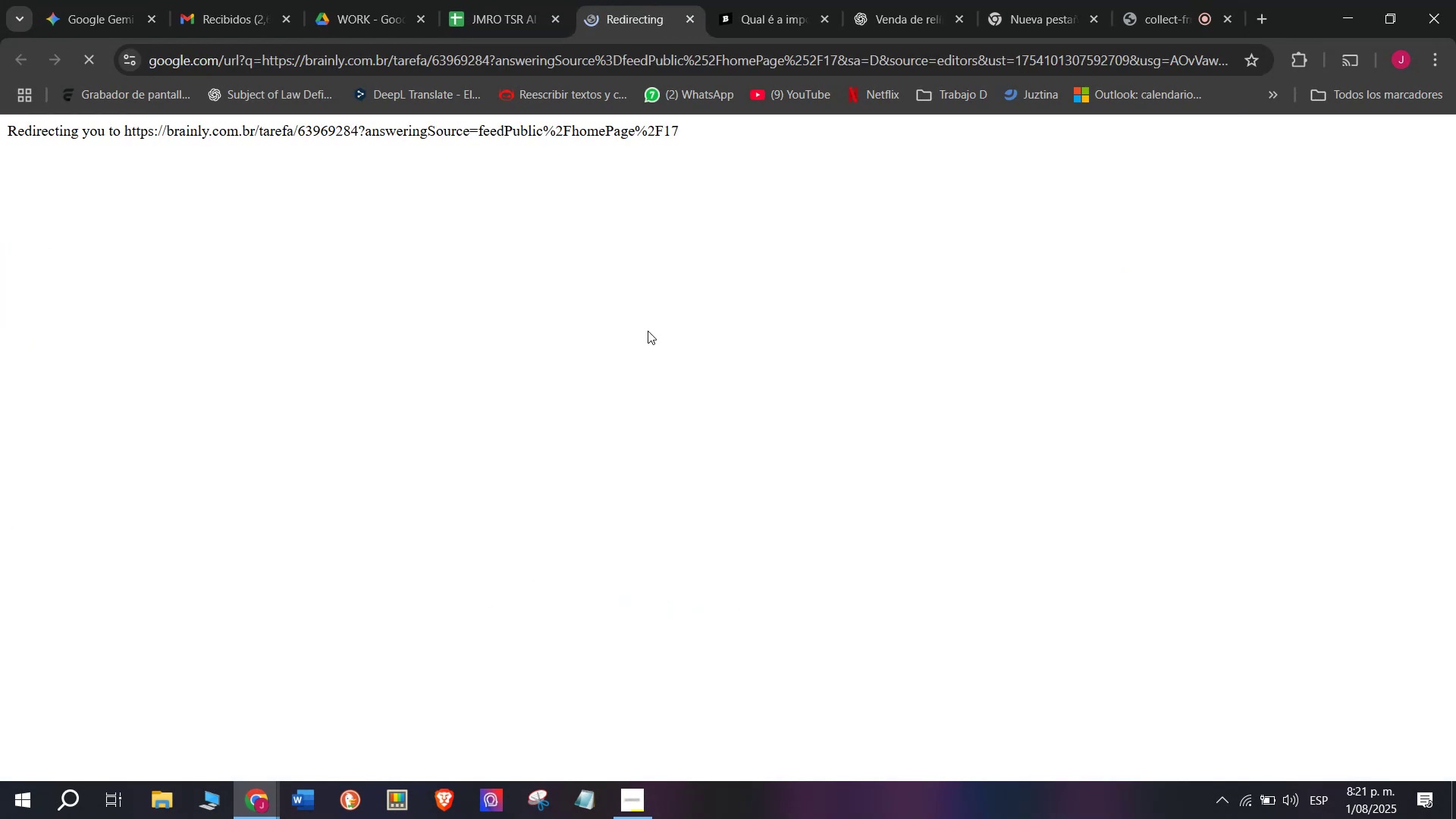 
left_click([772, 0])
 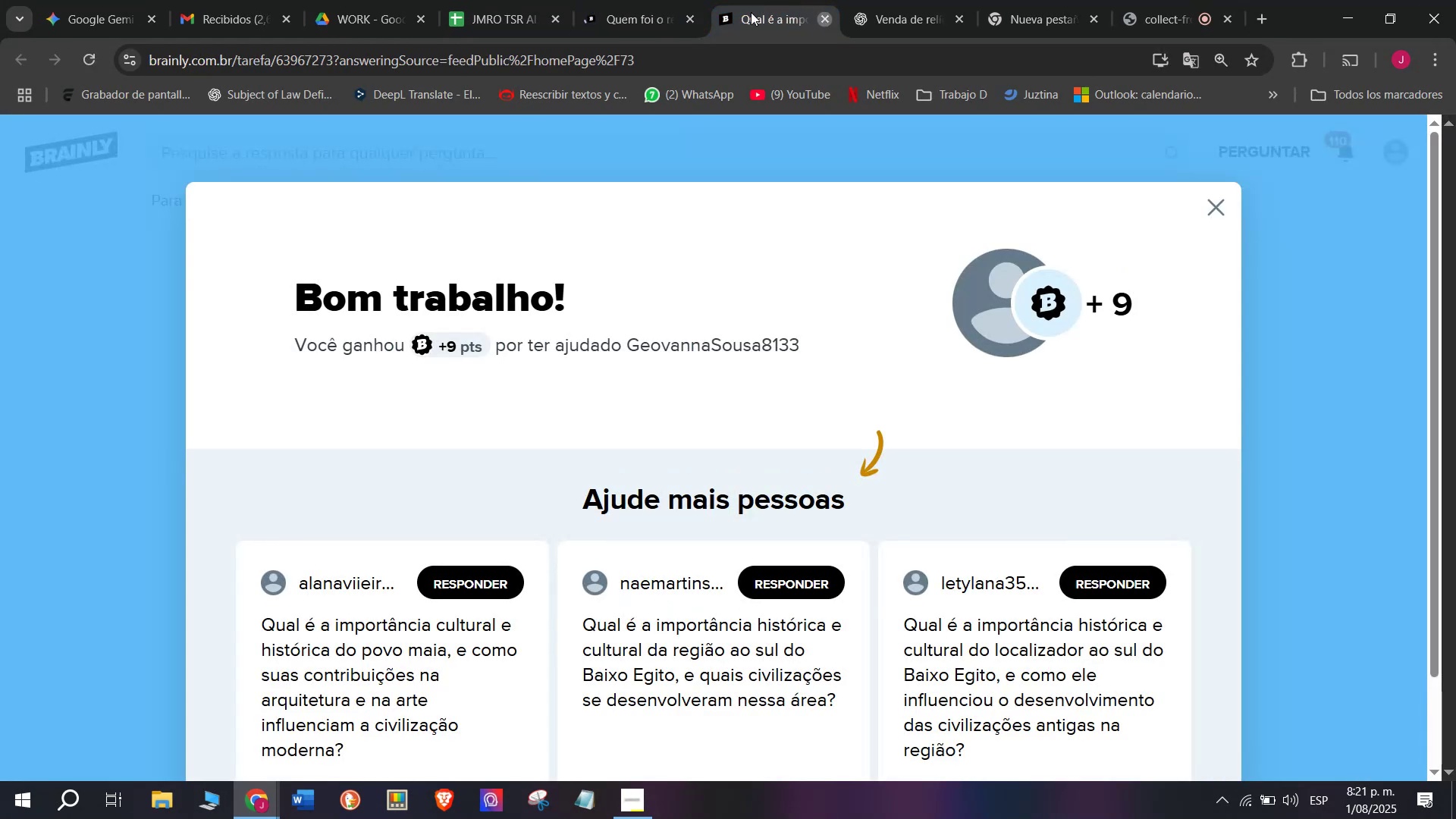 
double_click([653, 0])
 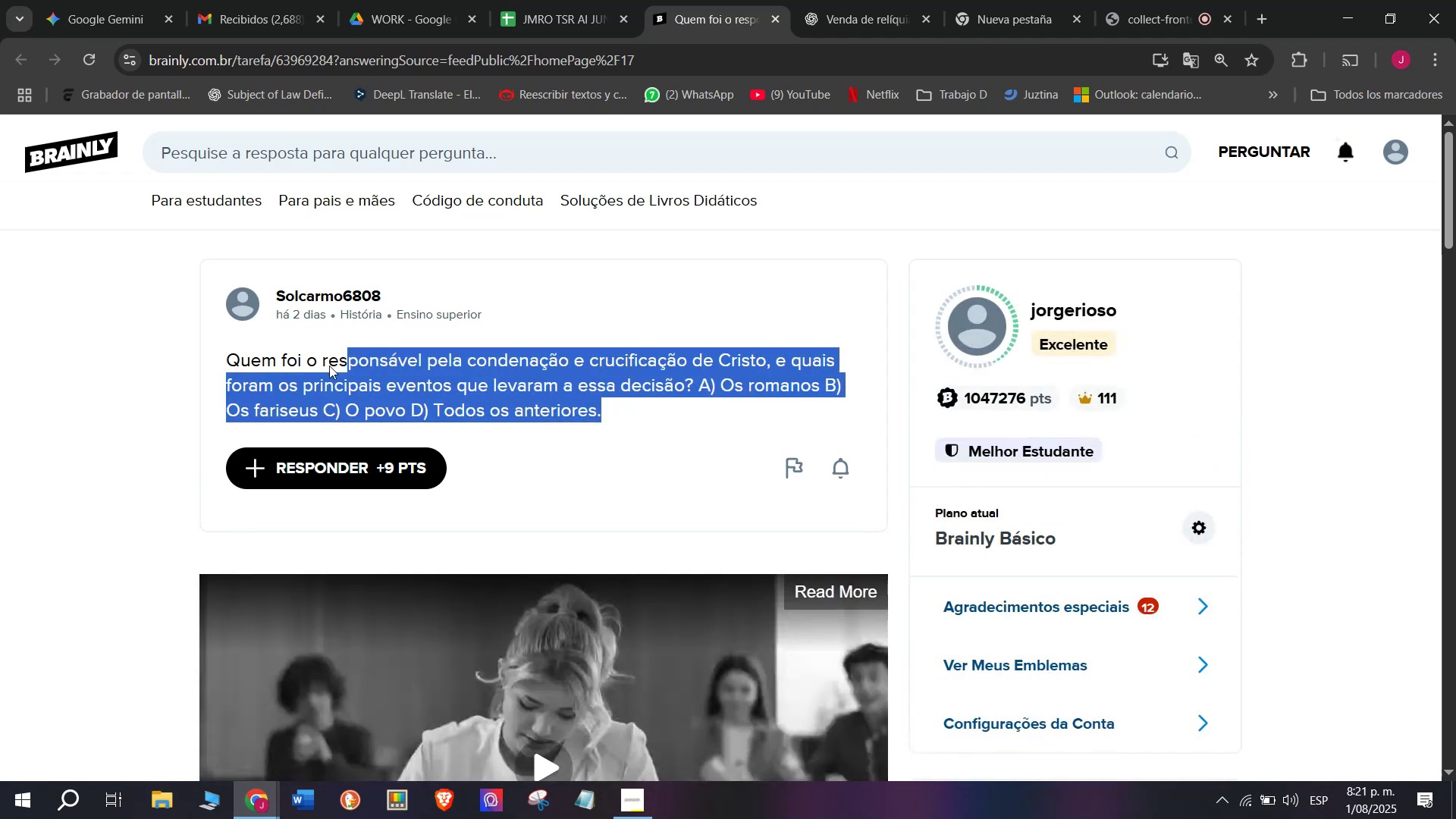 
key(Control+C)
 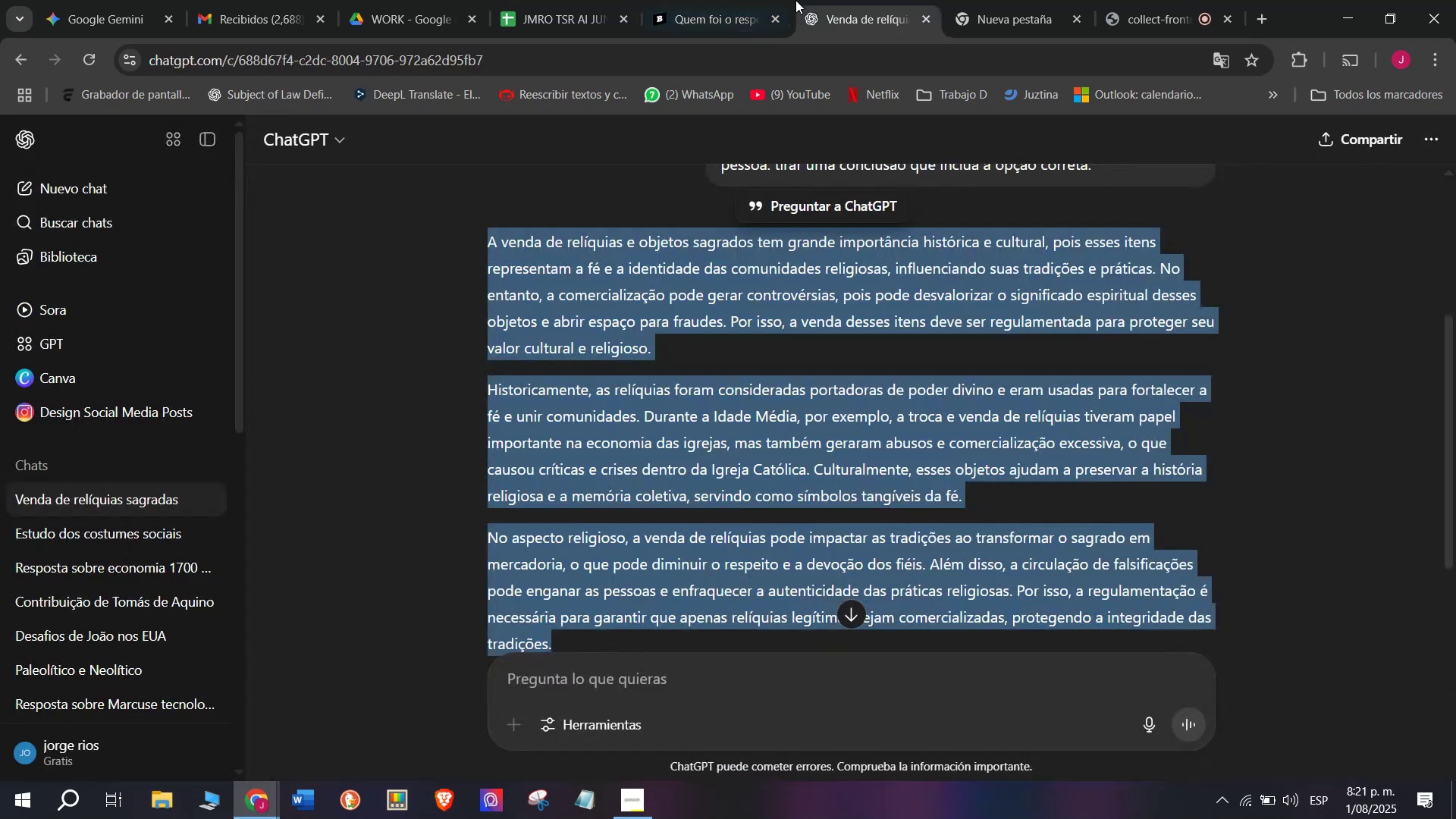 
double_click([863, 0])
 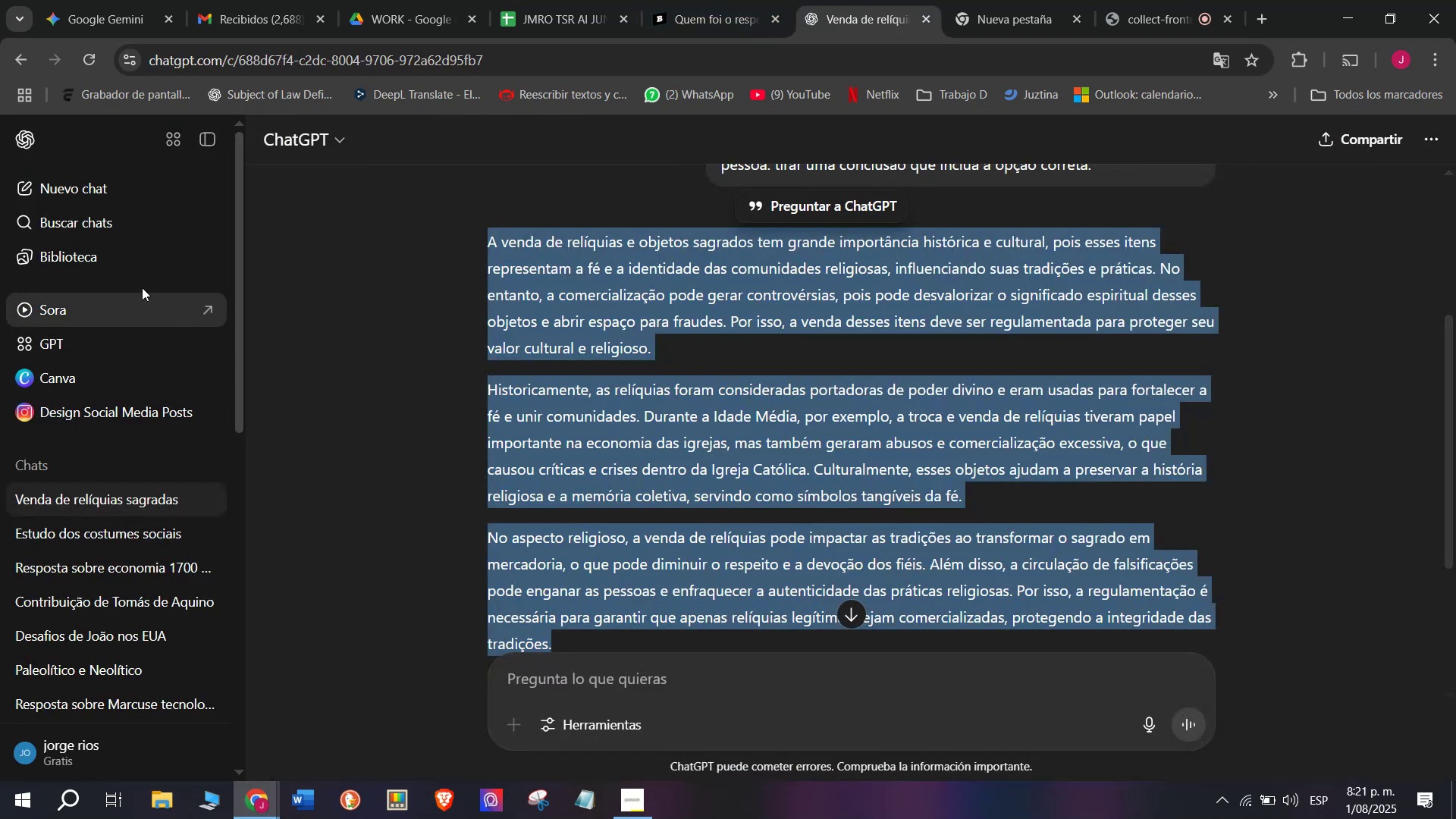 
left_click([78, 187])
 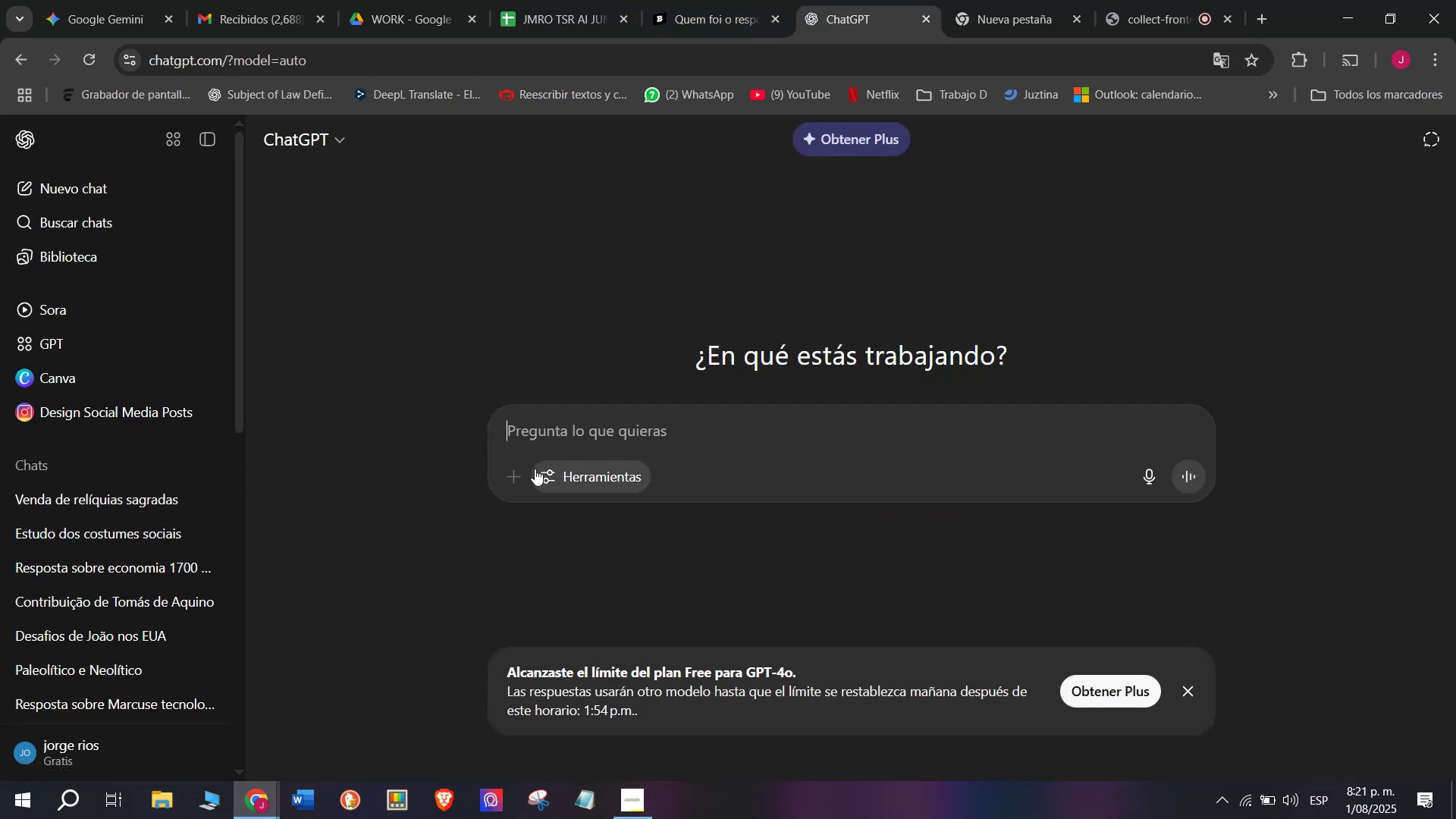 
key(Meta+MetaLeft)
 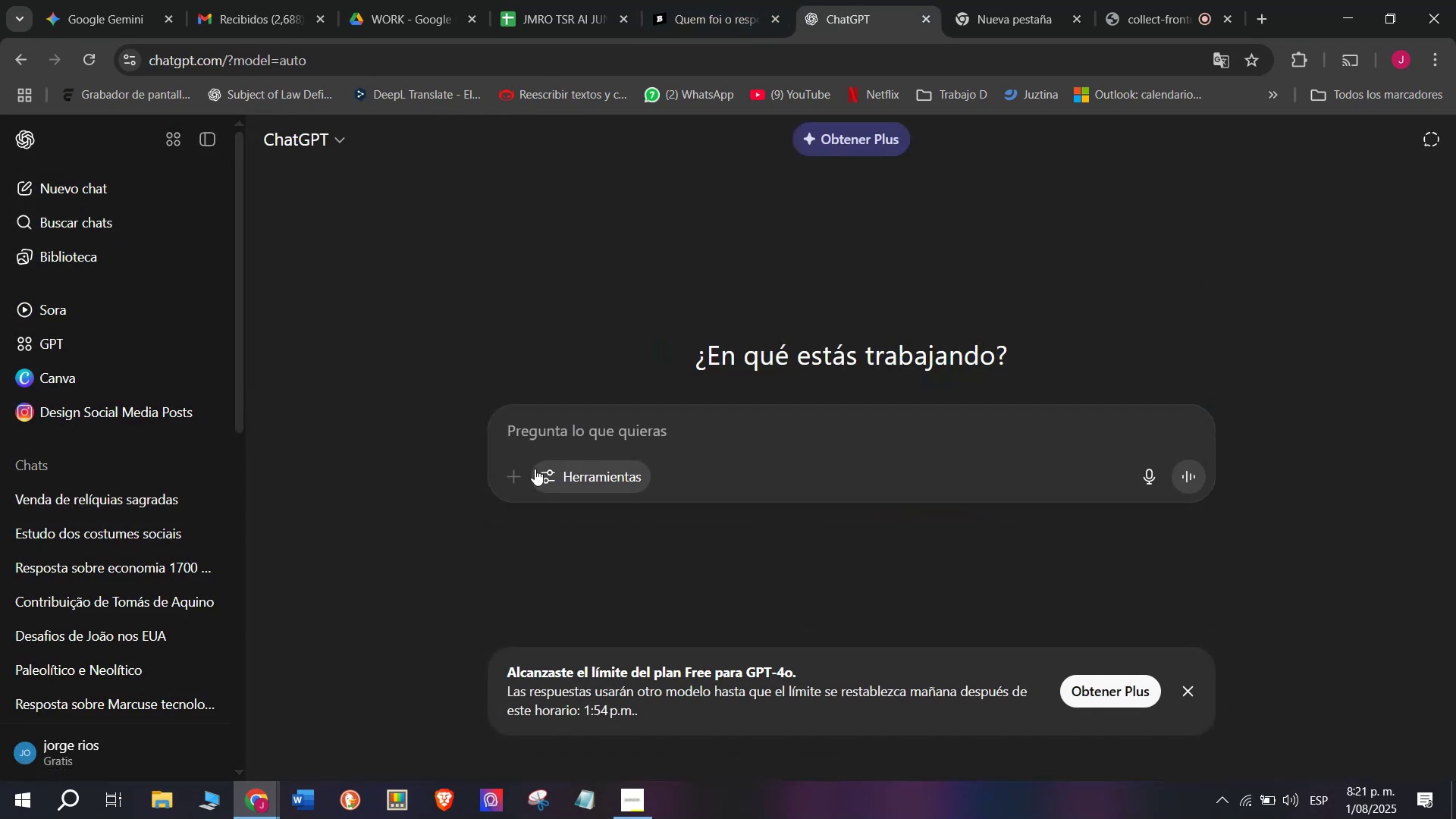 
key(Meta+V)
 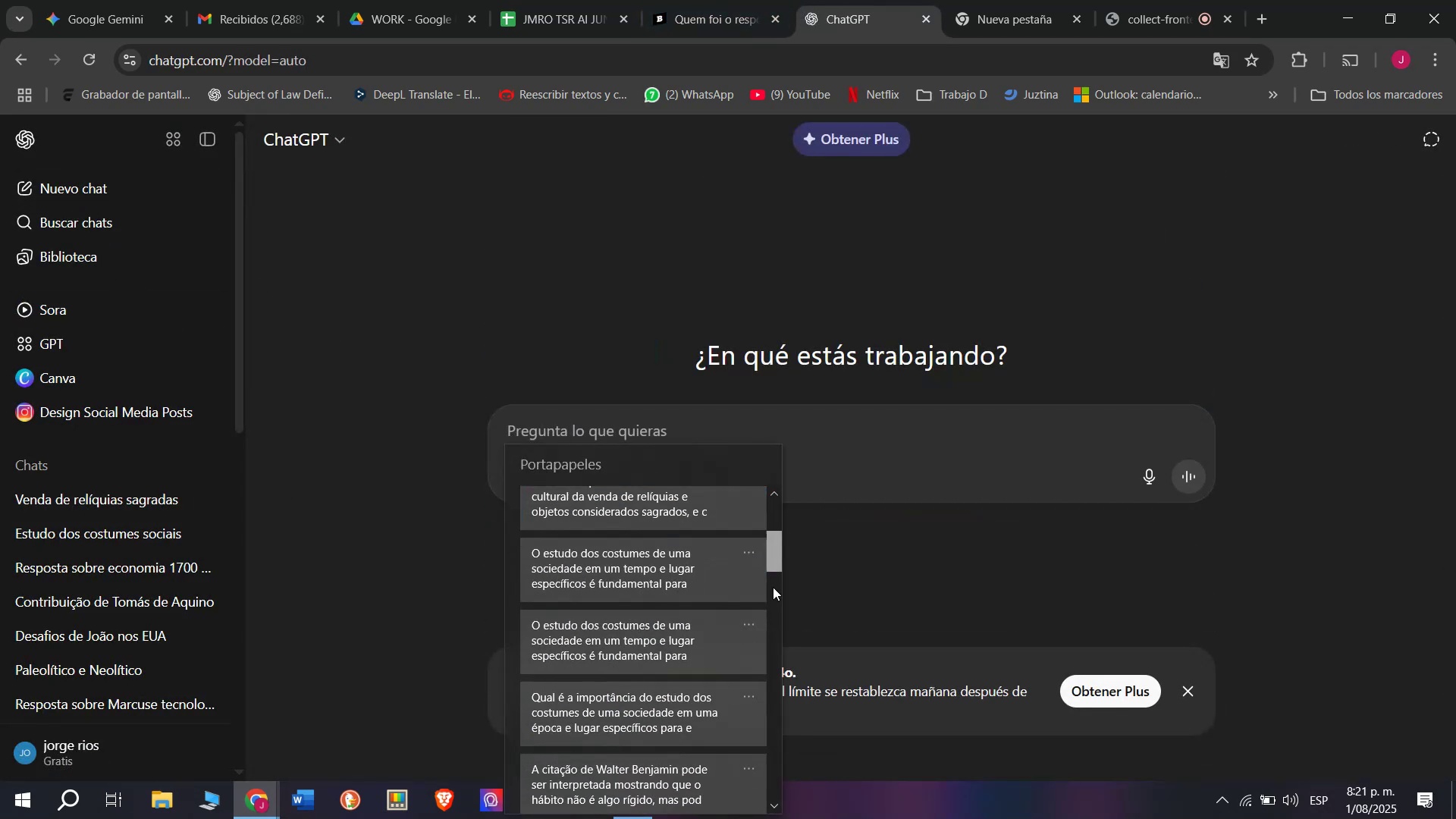 
left_click([632, 708])
 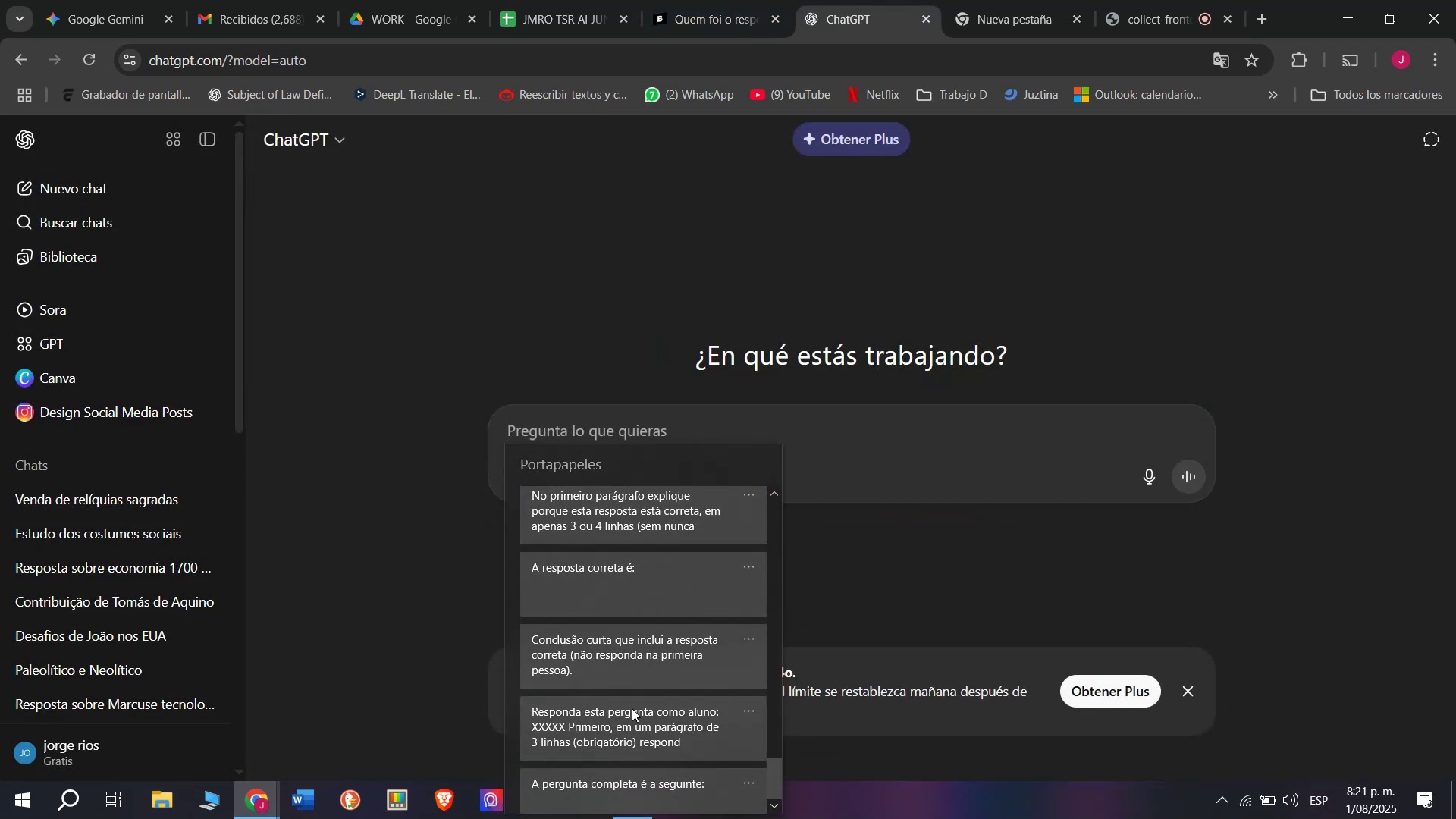 
key(Control+ControlLeft)
 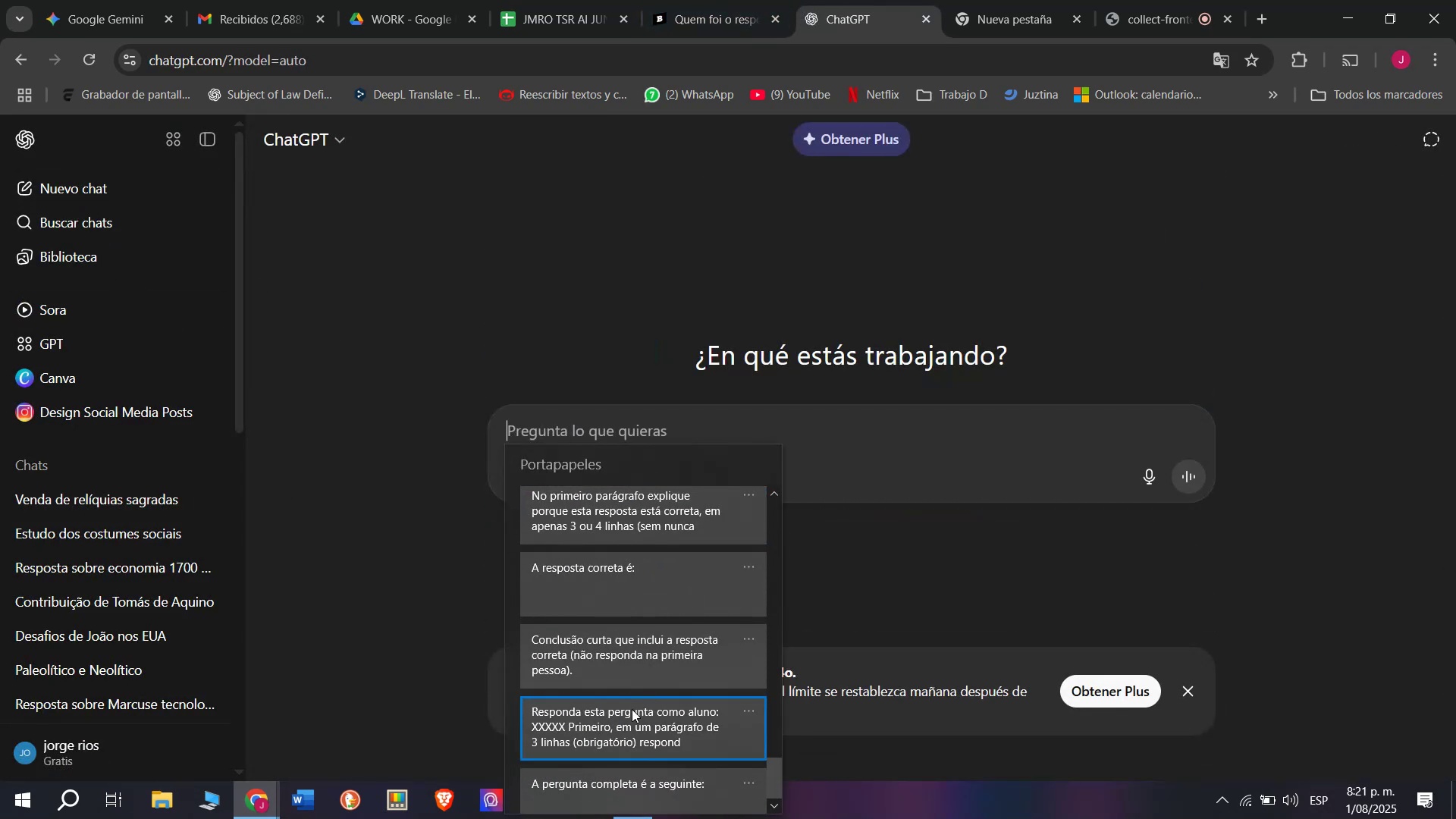 
key(Control+V)
 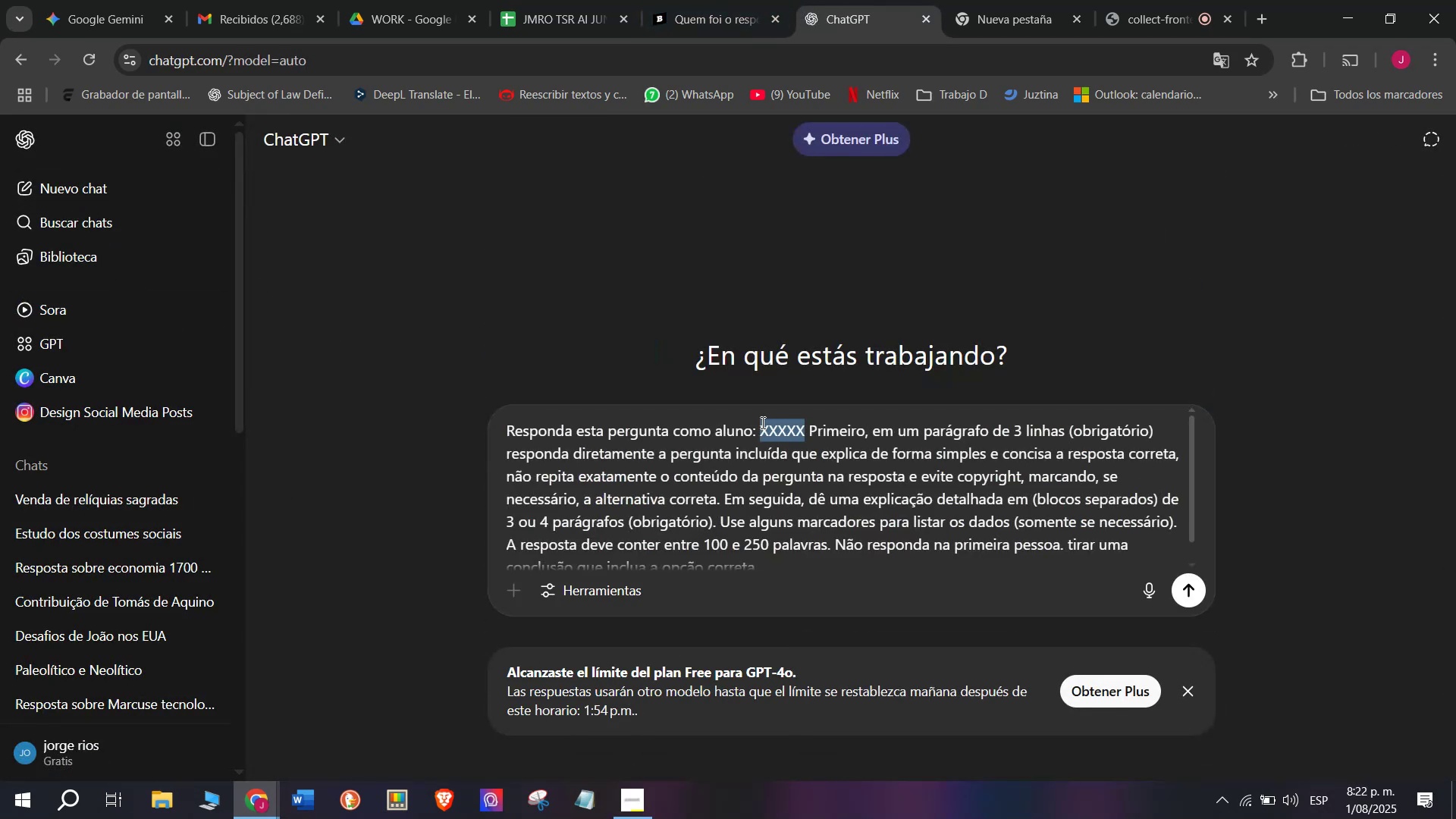 
key(Meta+MetaLeft)
 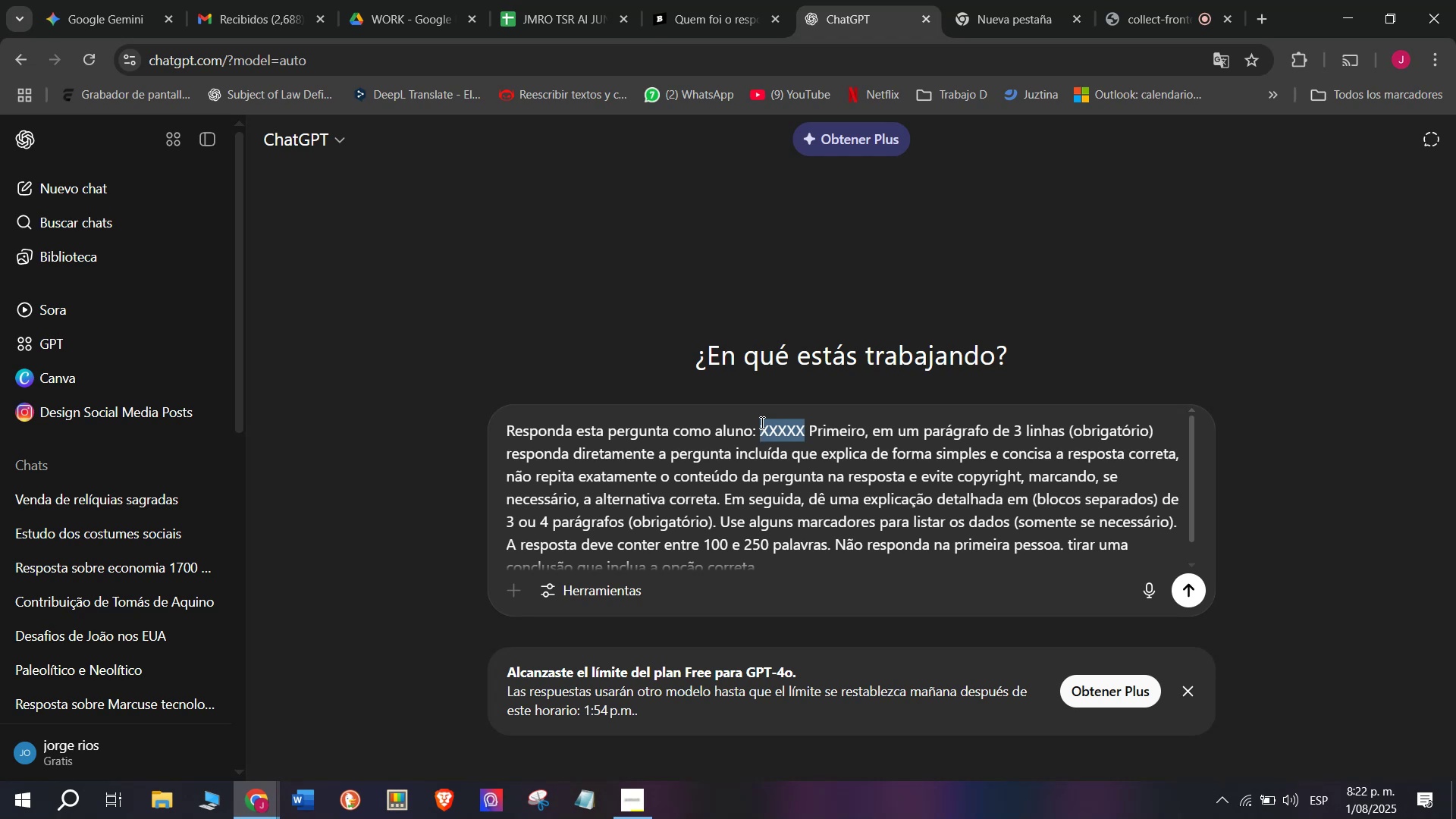 
key(Meta+V)
 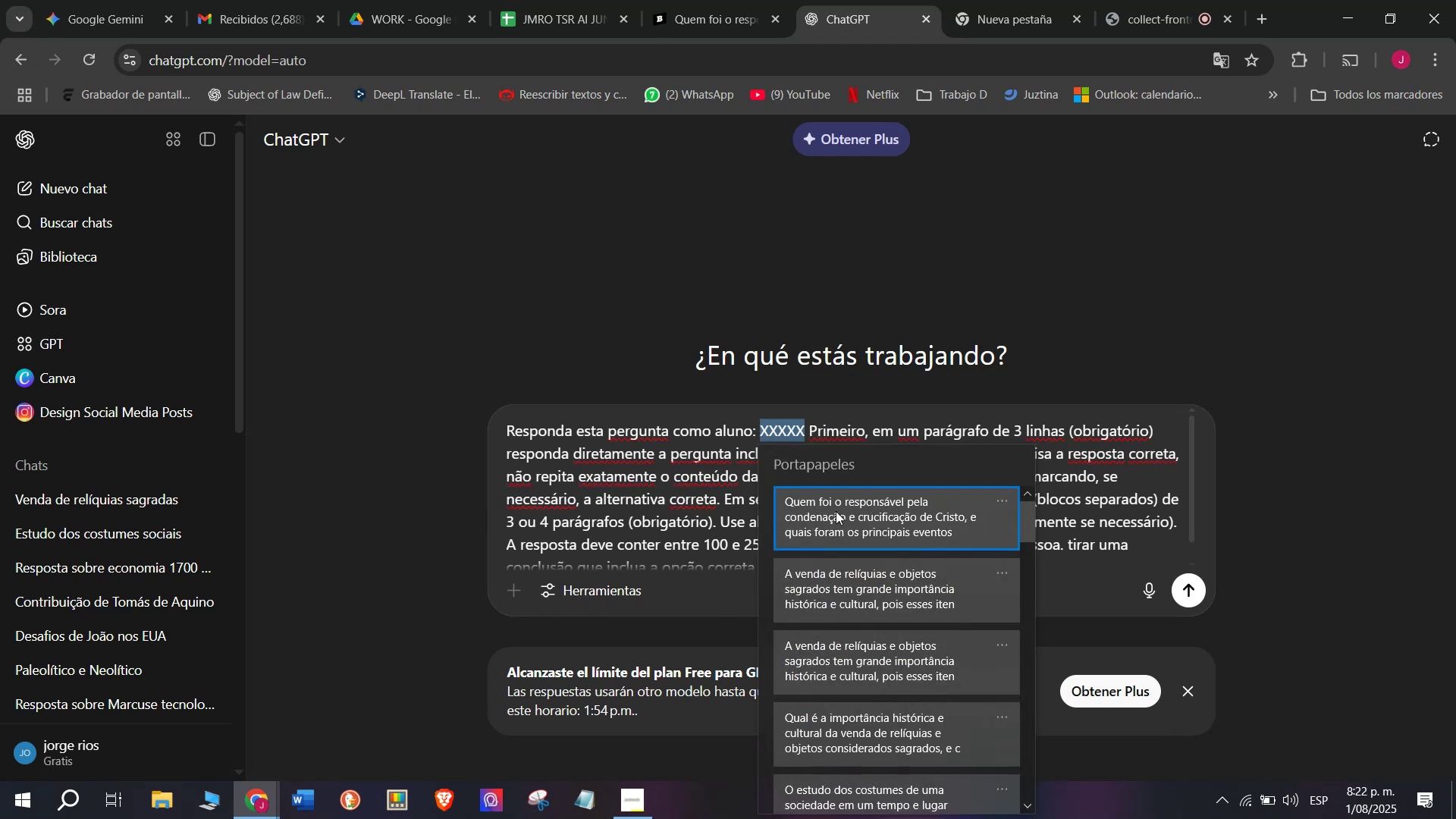 
left_click([839, 516])
 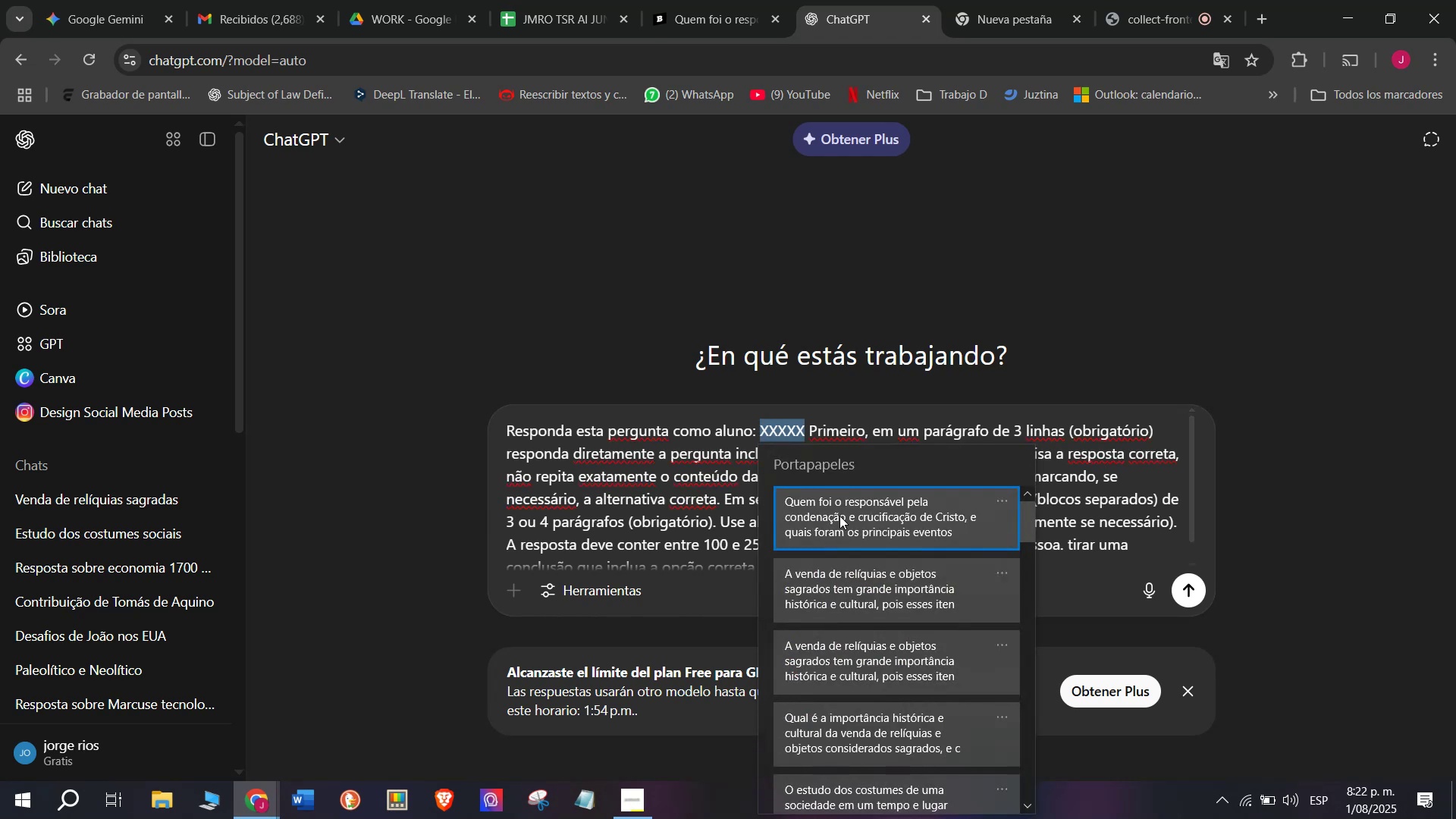 
key(Control+ControlLeft)
 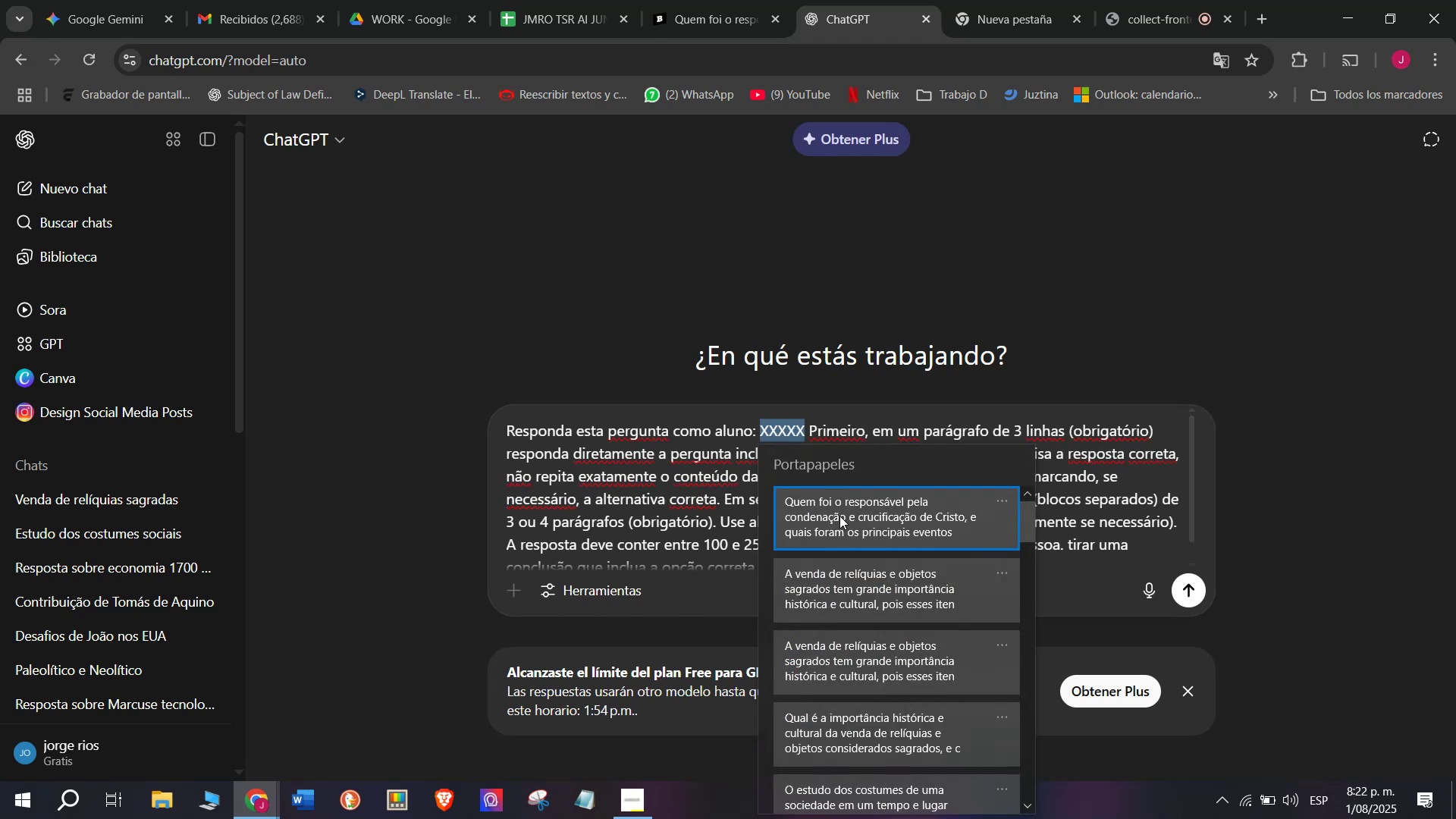 
key(Control+V)
 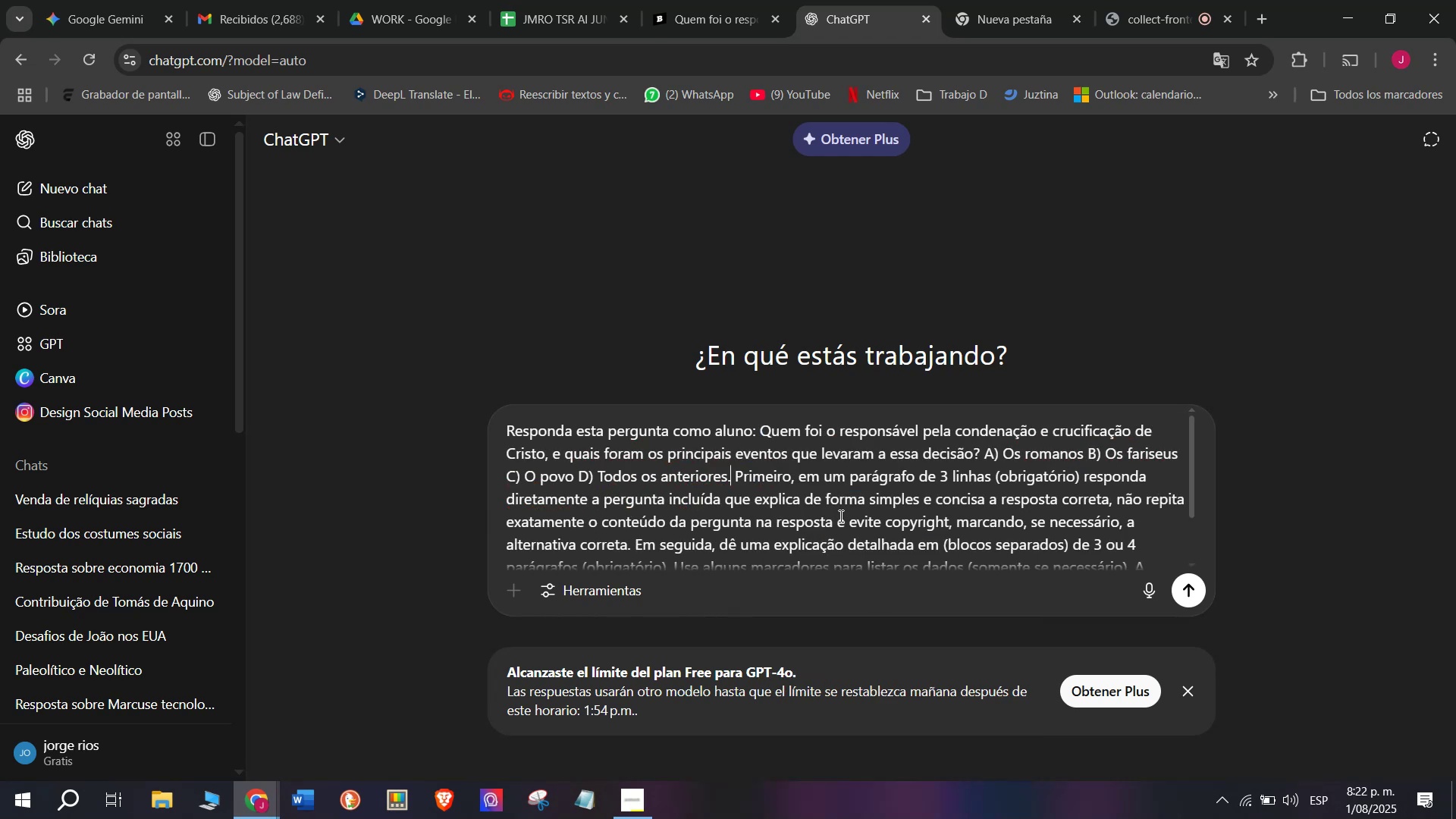 
key(Enter)
 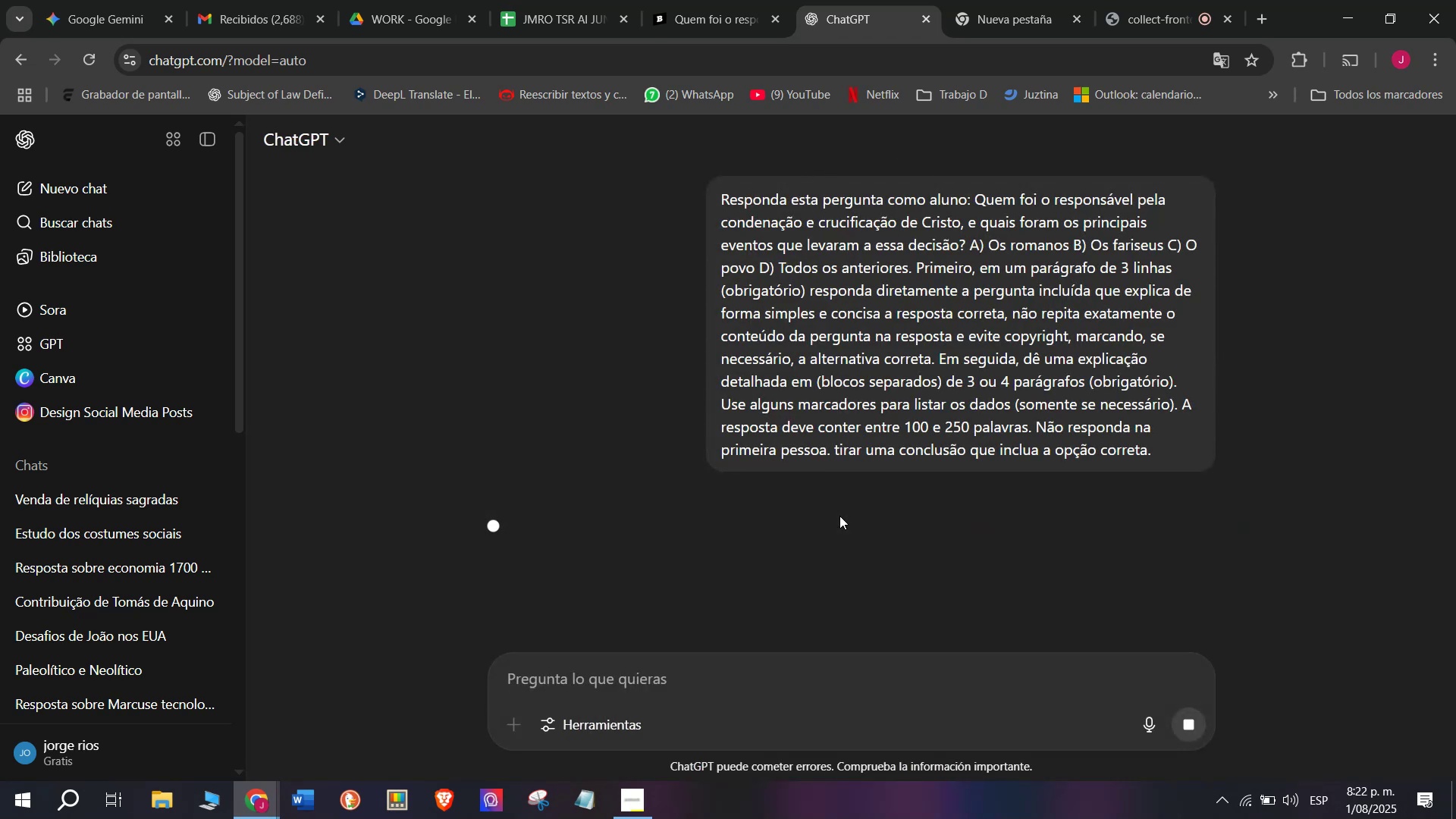 
wait(9.07)
 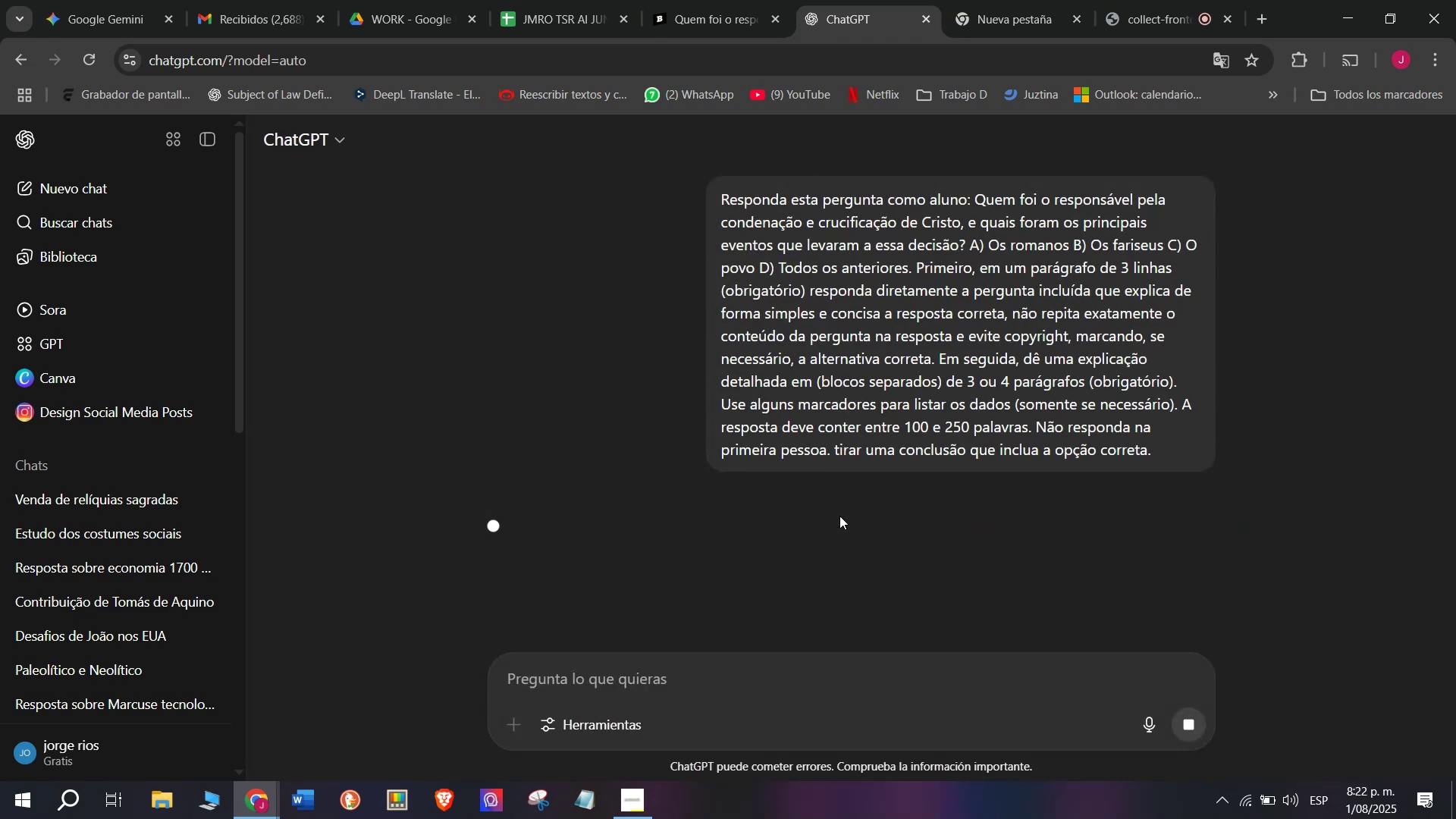 
scroll: coordinate [804, 406], scroll_direction: down, amount: 1.0
 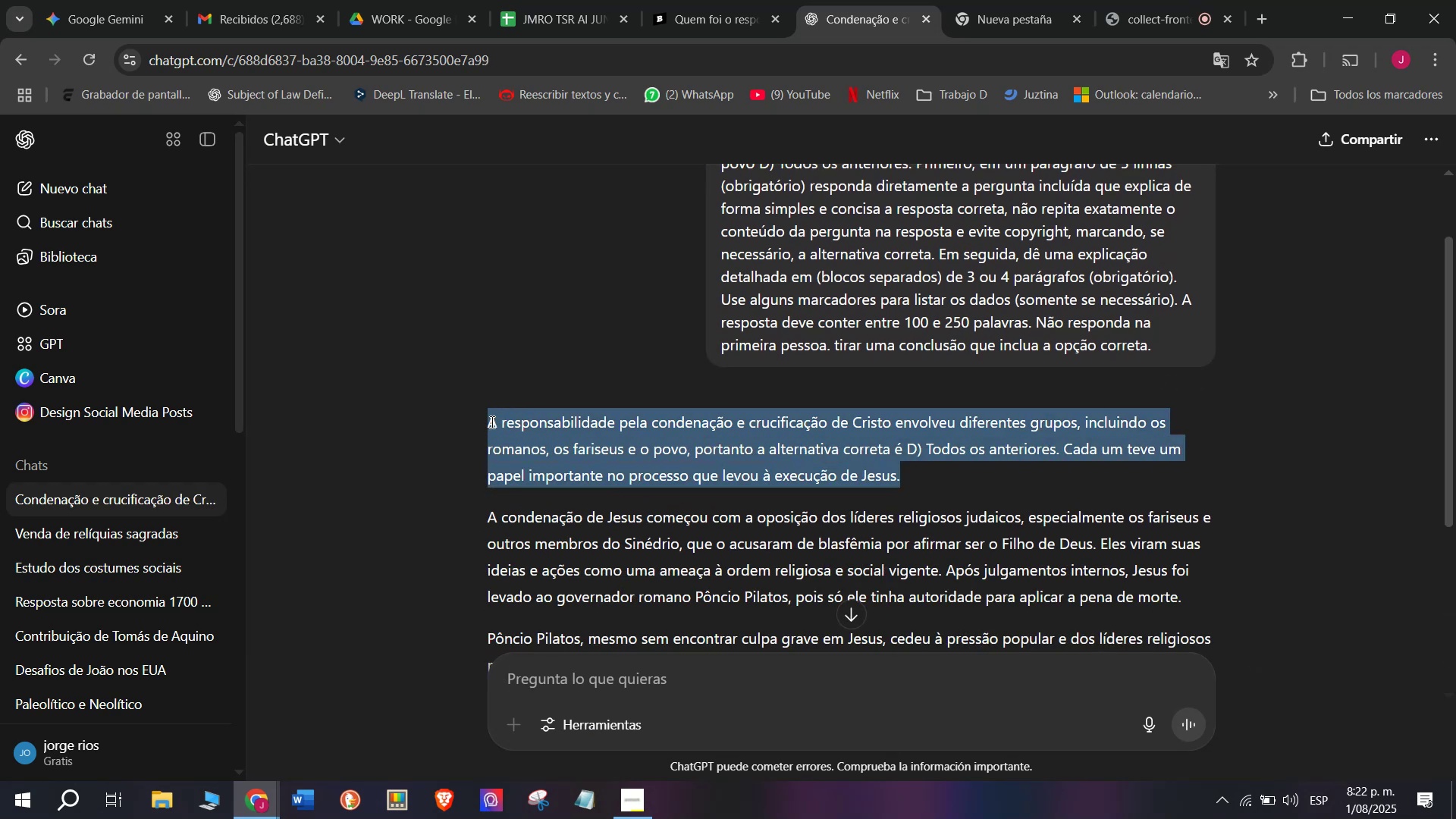 
key(Control+C)
 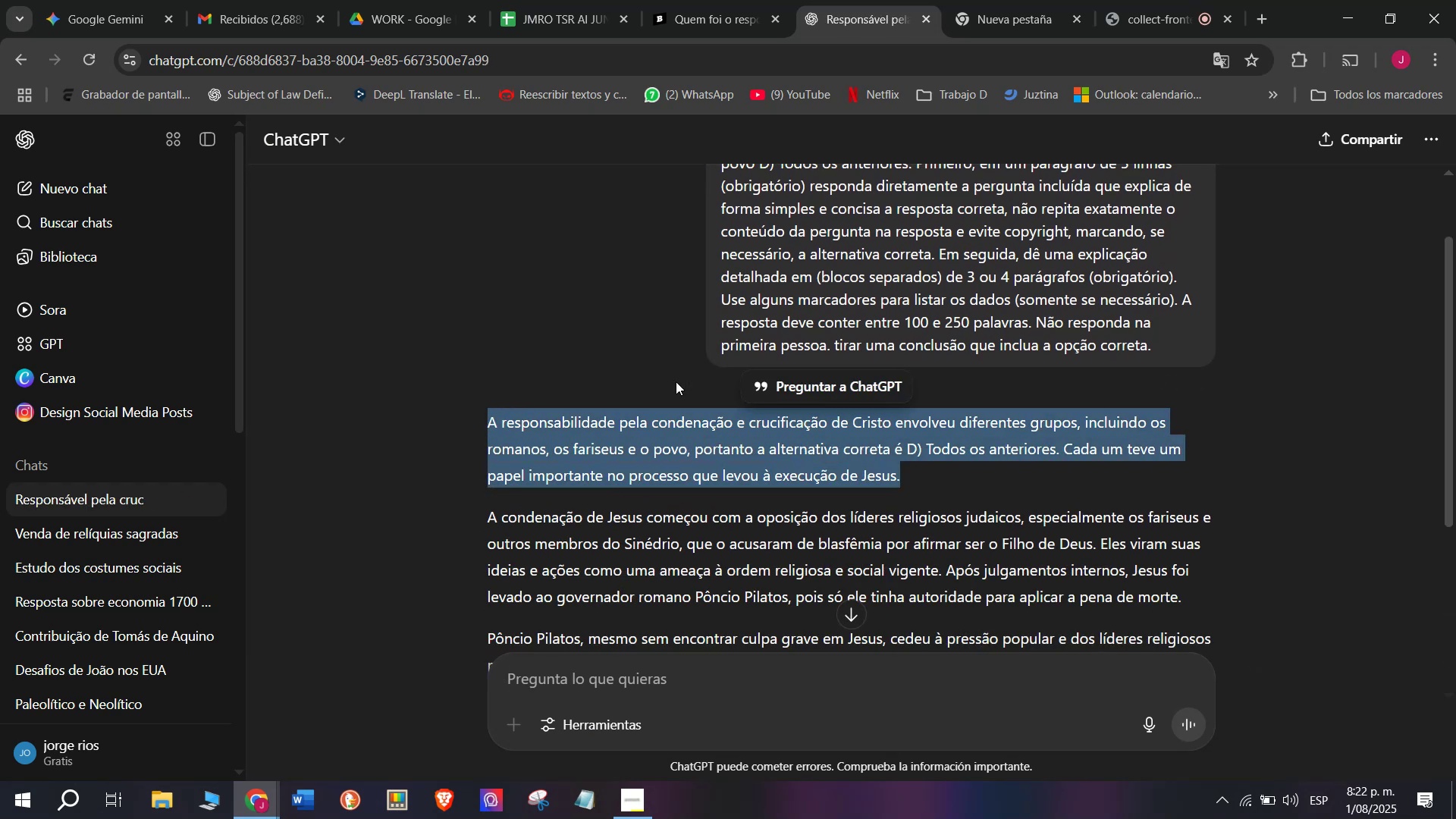 
scroll: coordinate [722, 360], scroll_direction: down, amount: 1.0
 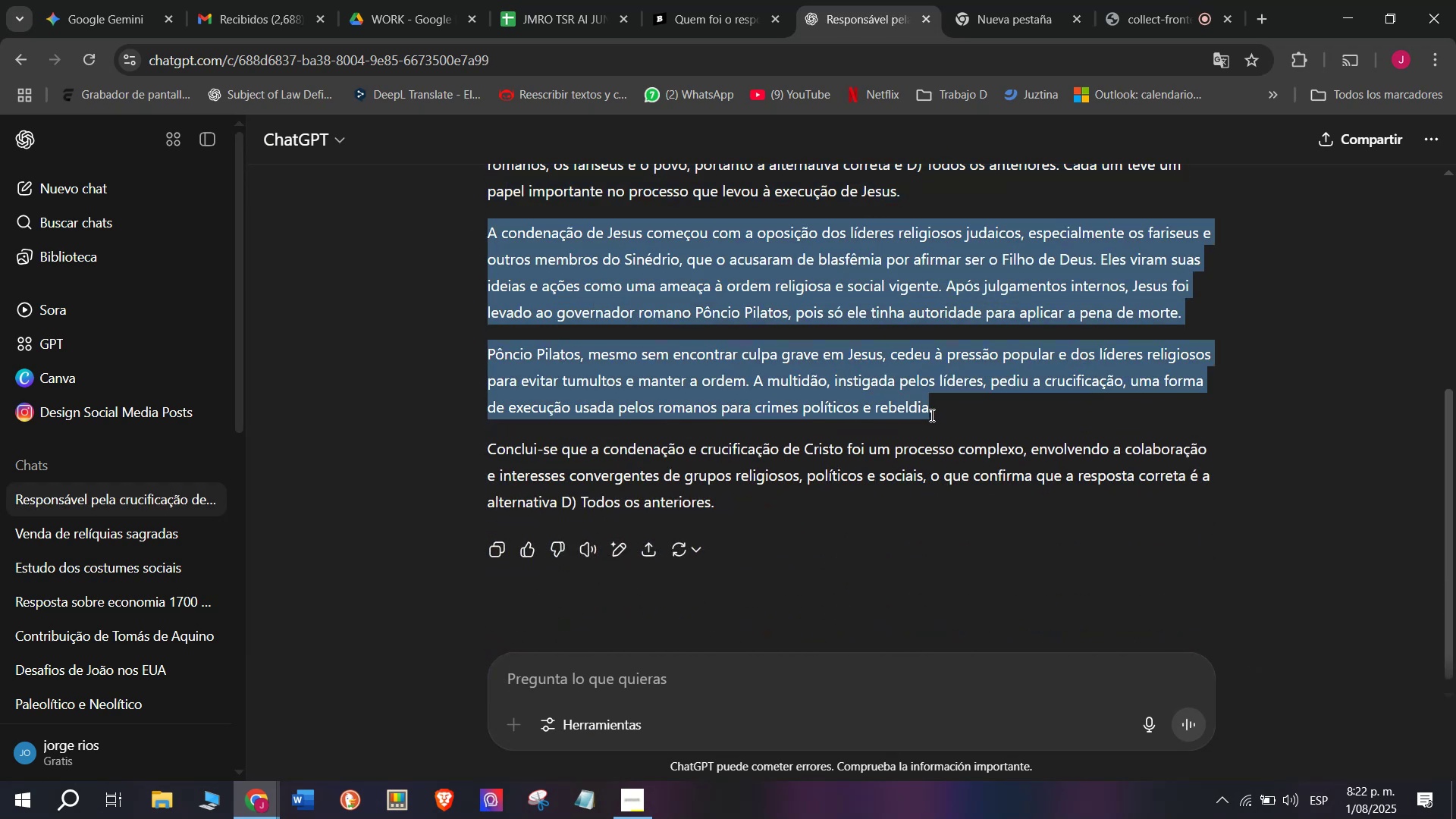 
key(Control+C)
 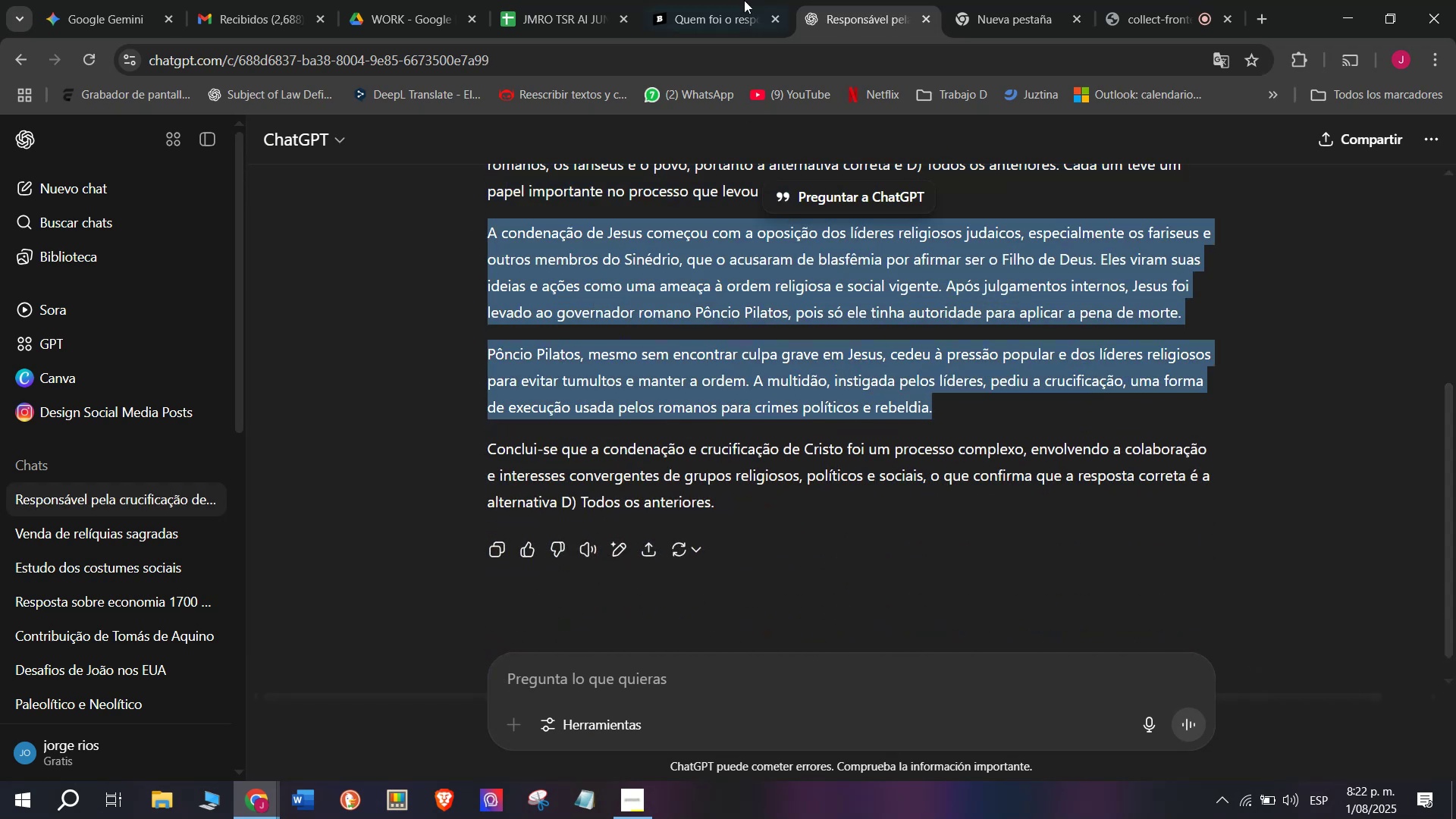 
left_click([732, 0])
 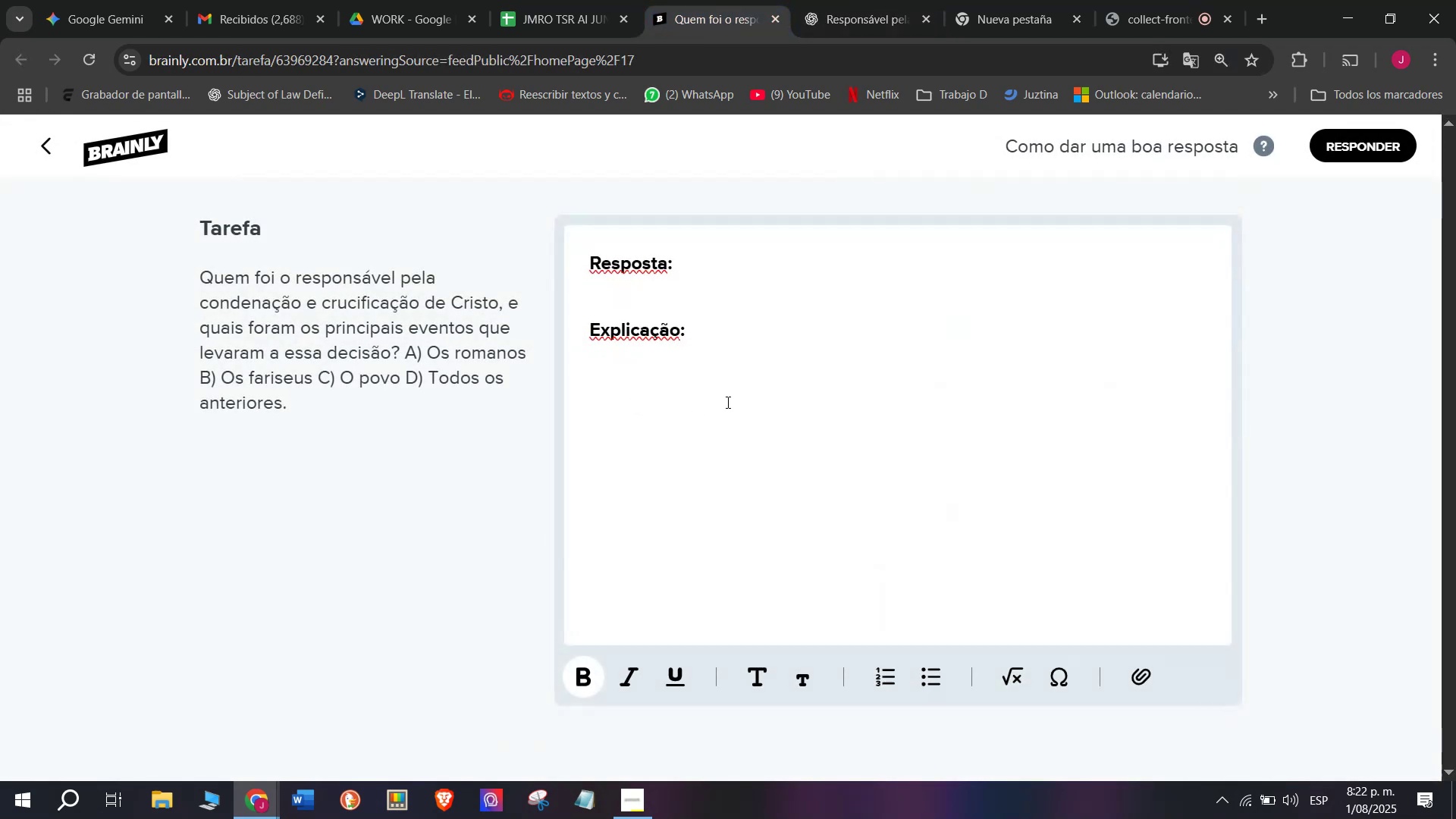 
key(Meta+MetaLeft)
 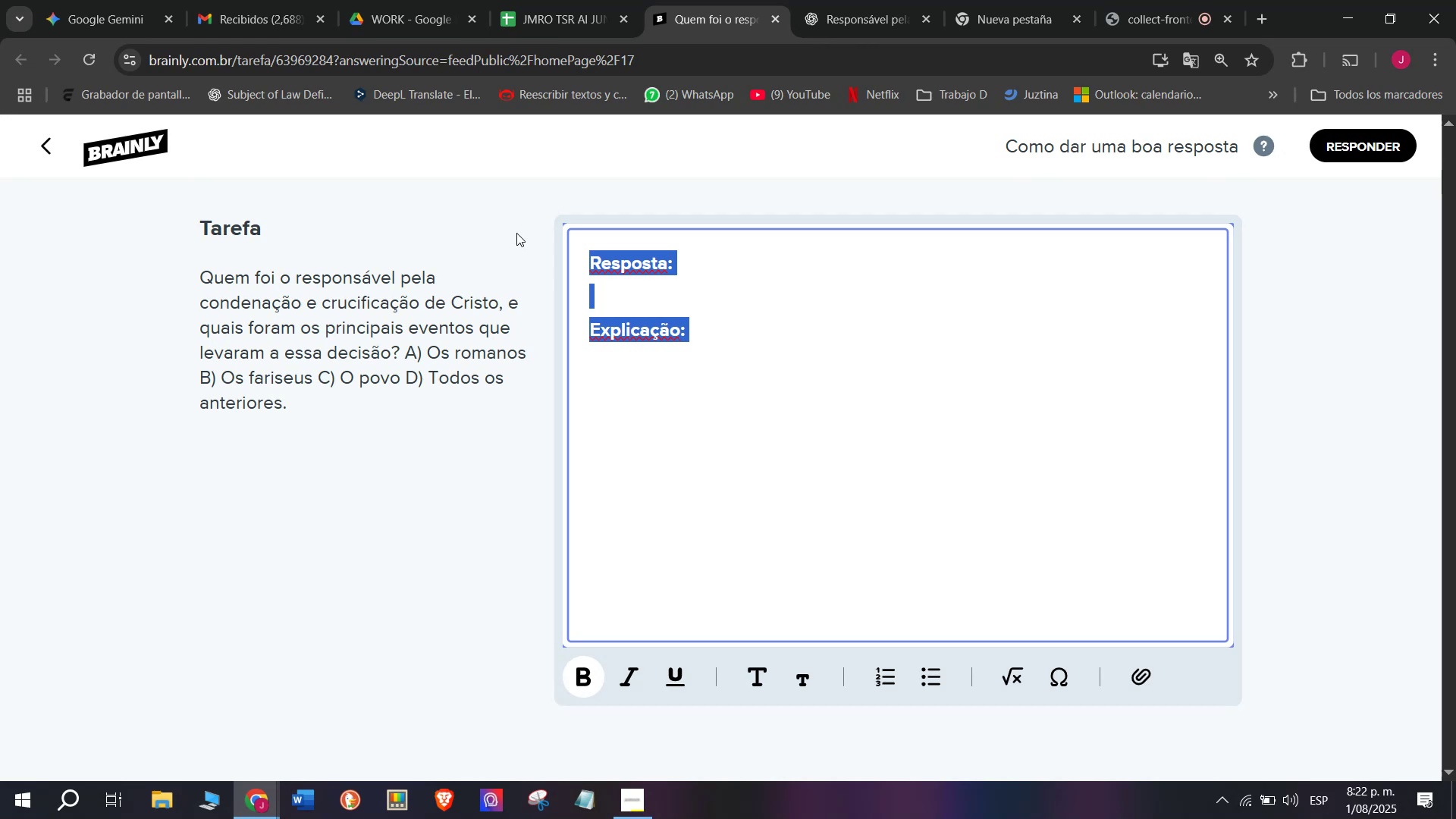 
key(Meta+V)
 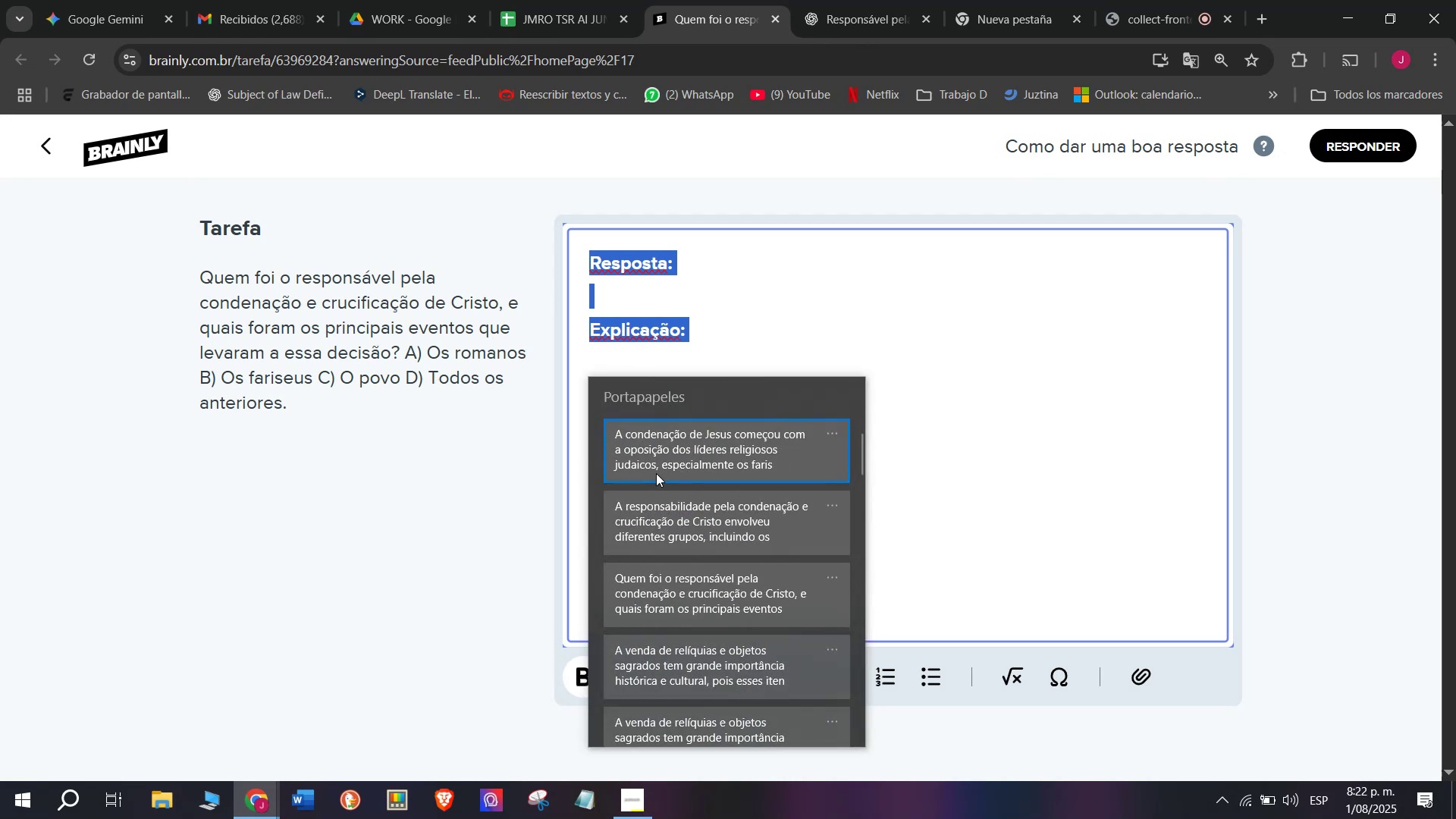 
left_click([655, 523])
 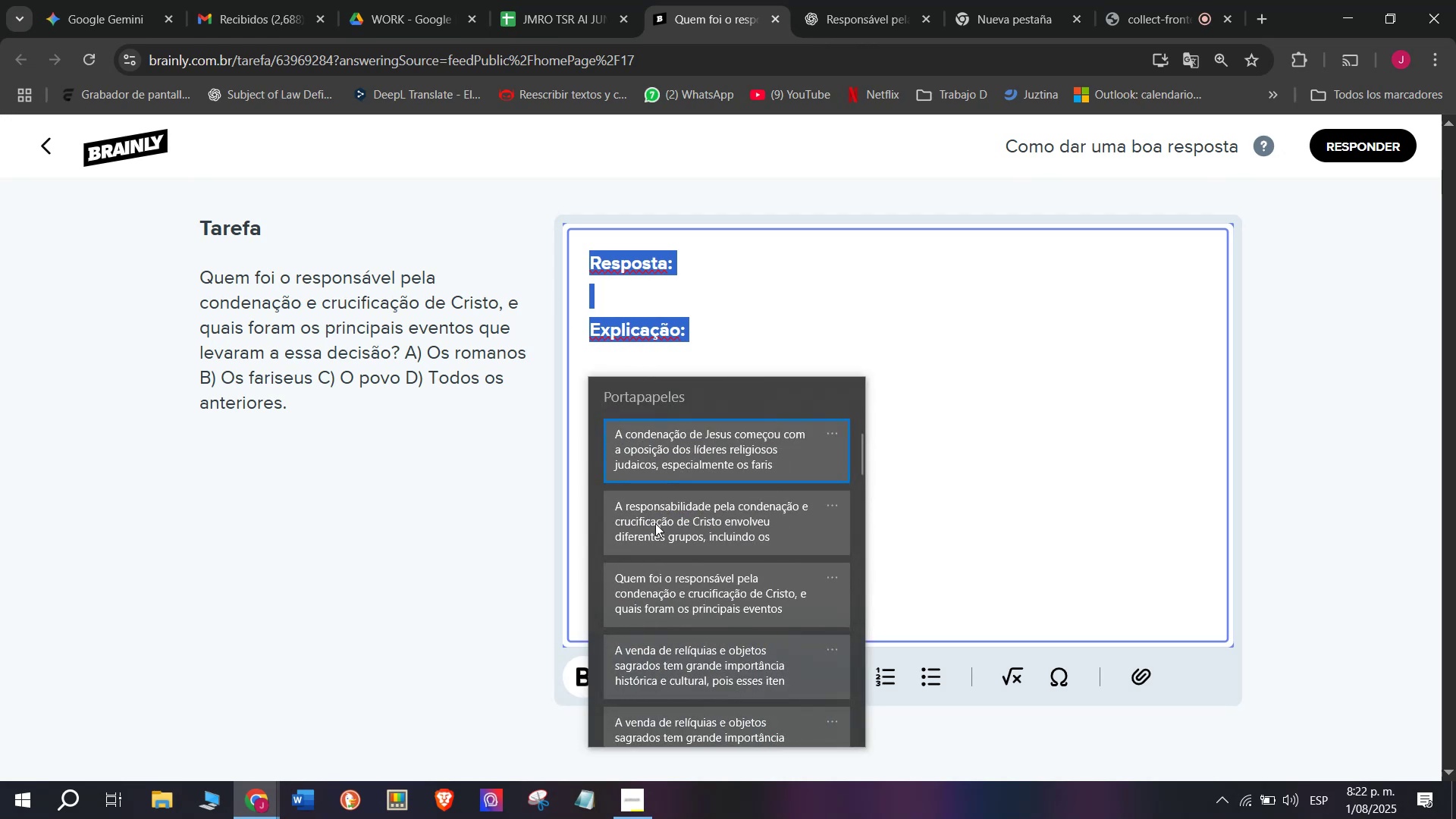 
key(Control+ControlLeft)
 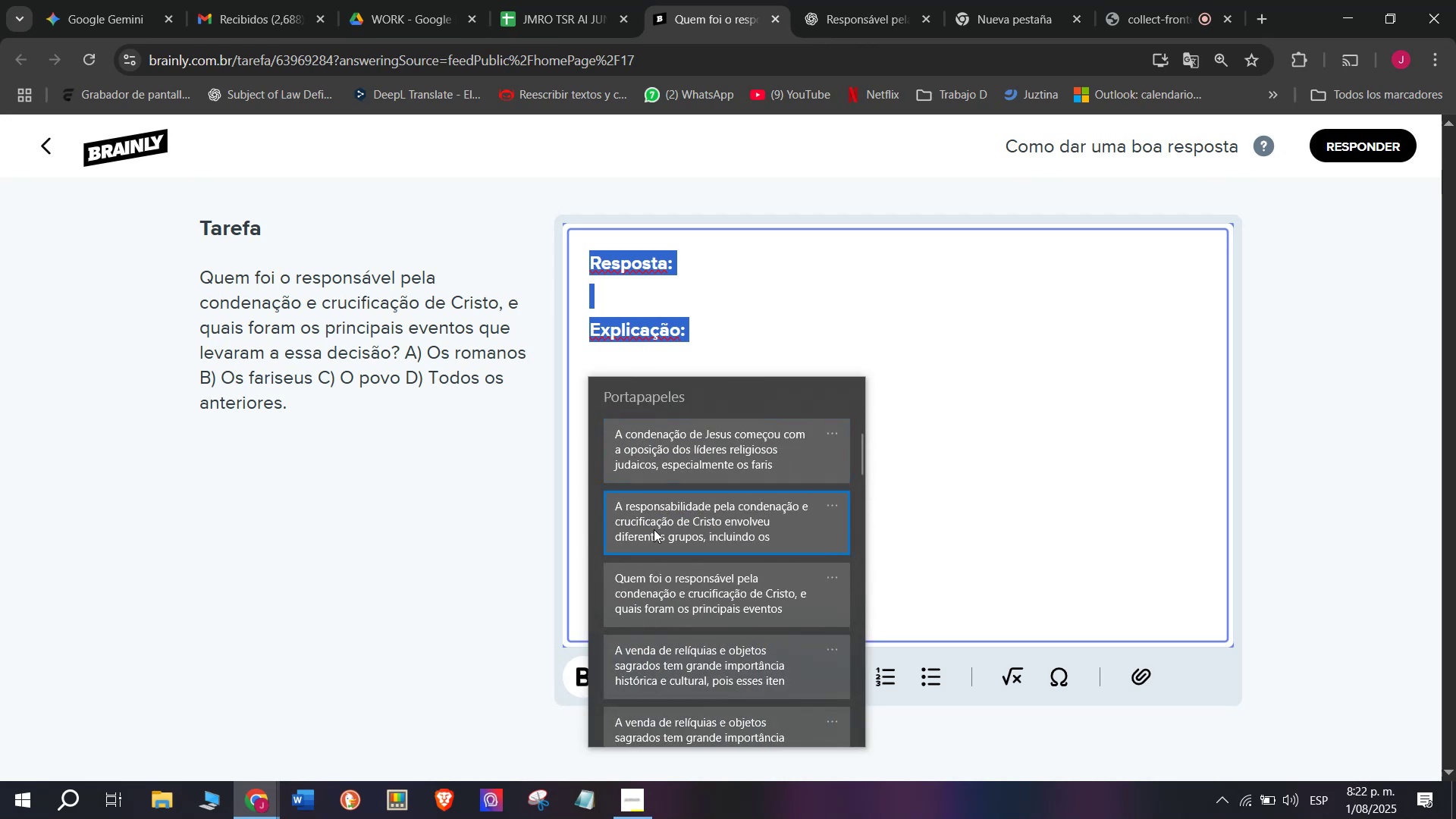 
key(Control+V)
 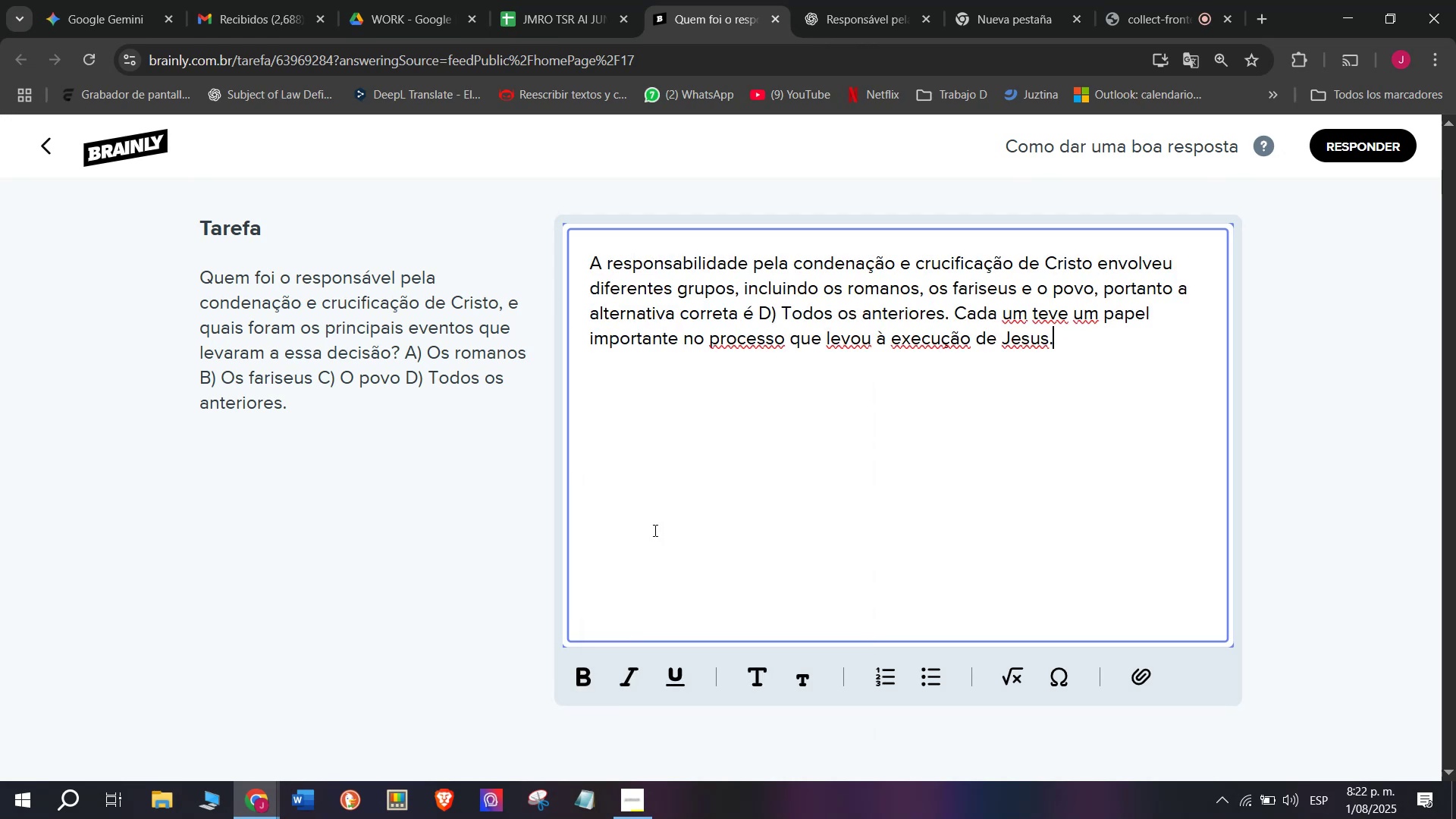 
key(Enter)
 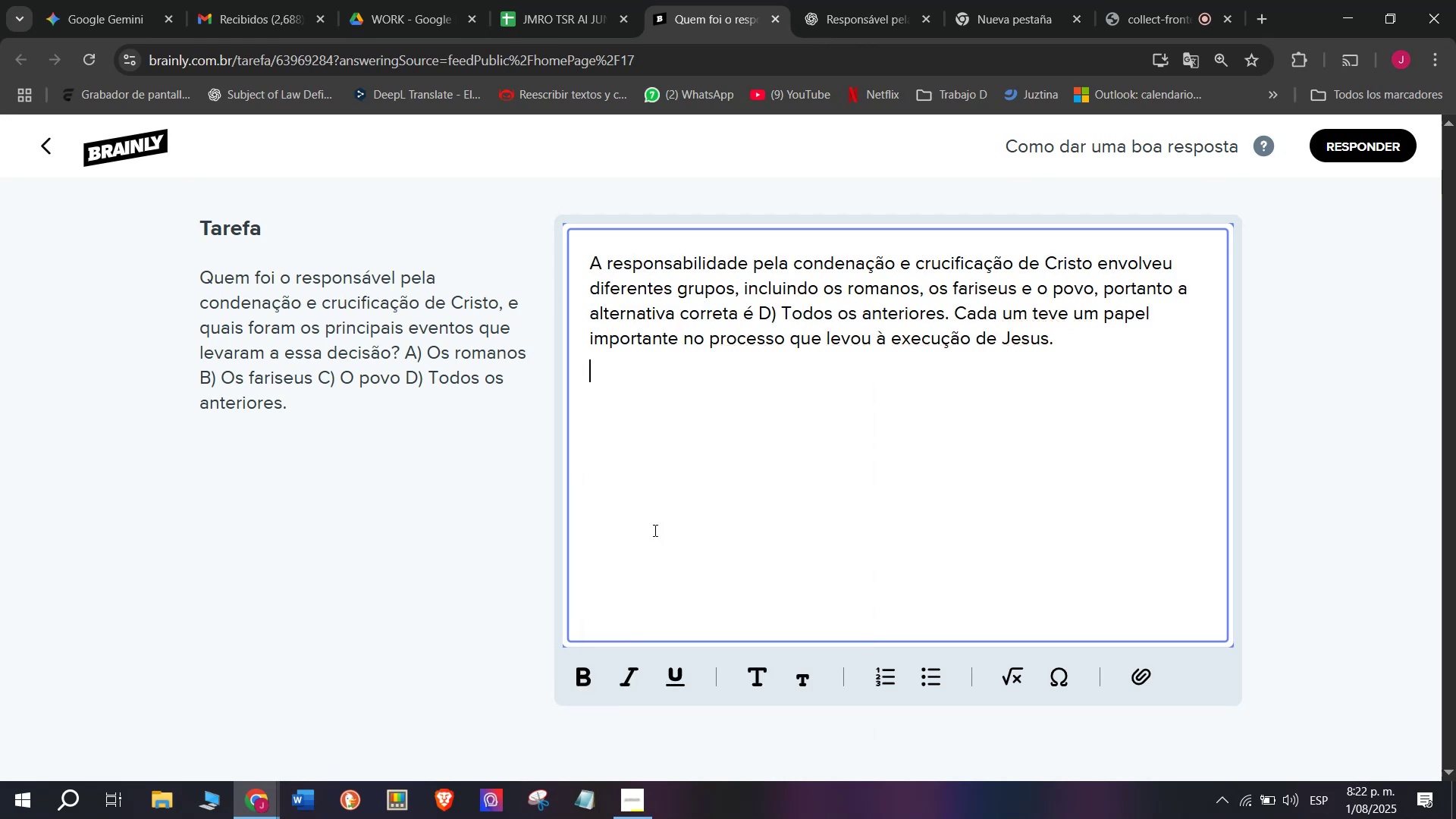 
key(Enter)
 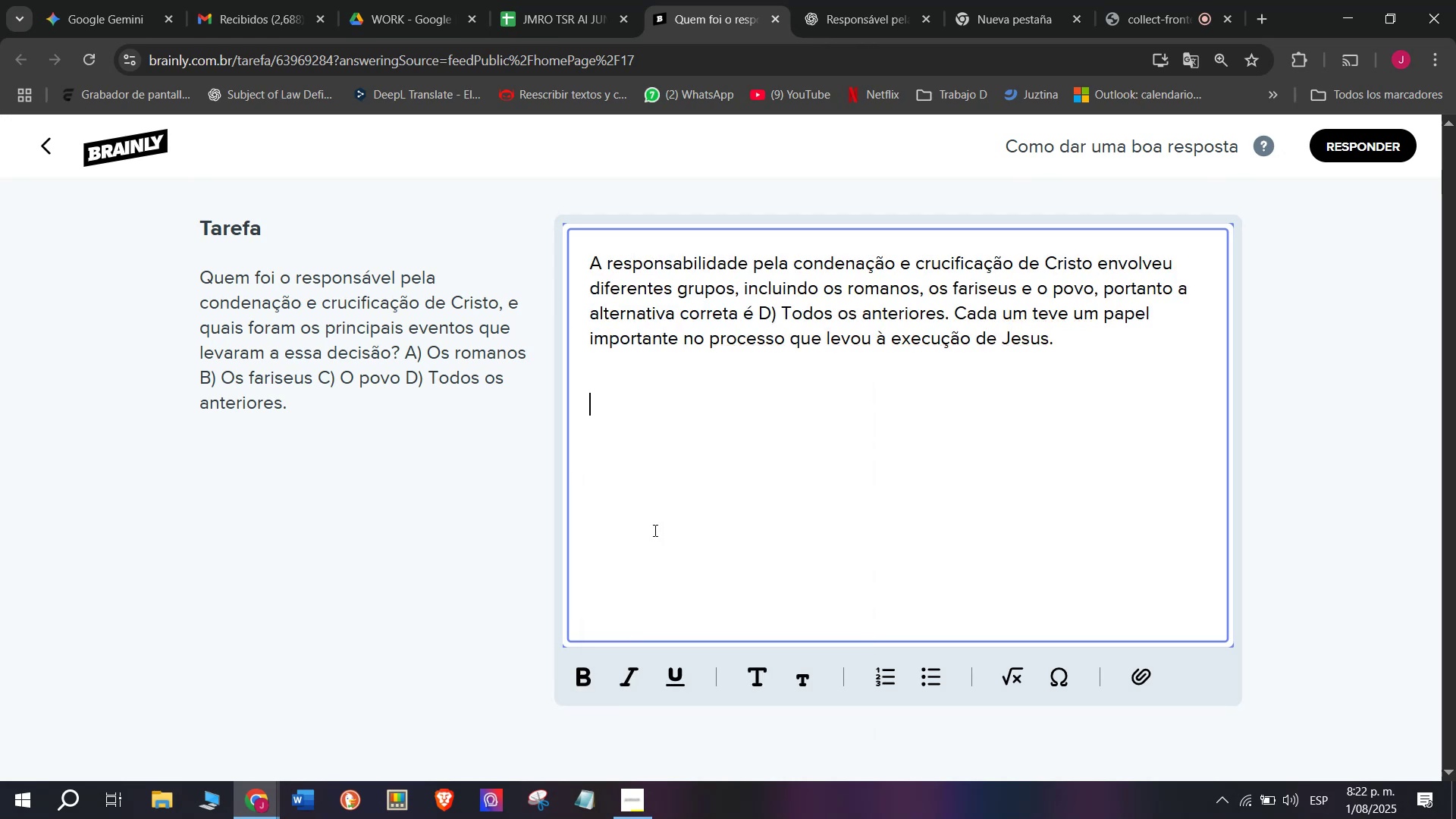 
key(Meta+MetaLeft)
 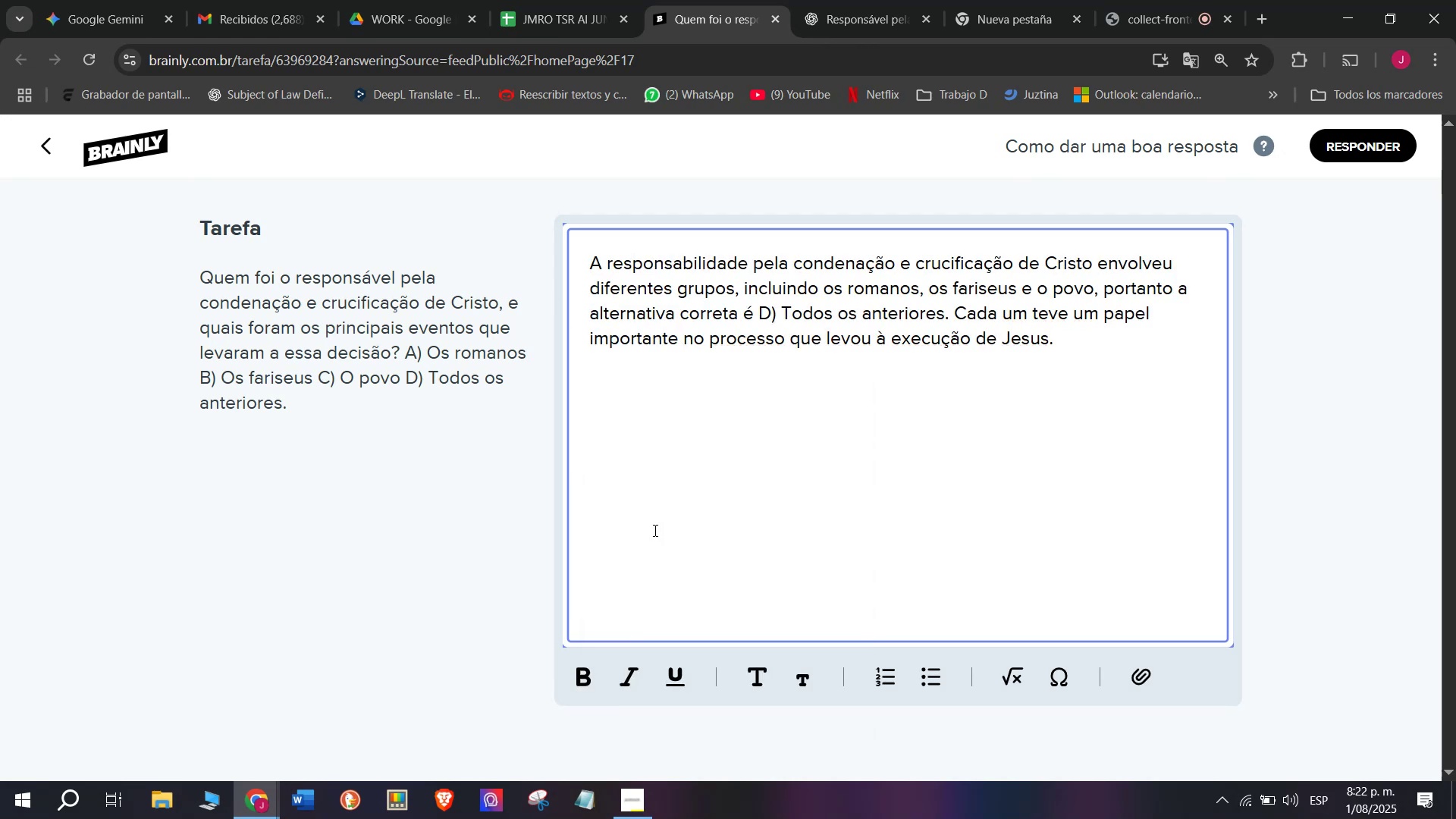 
key(Meta+V)
 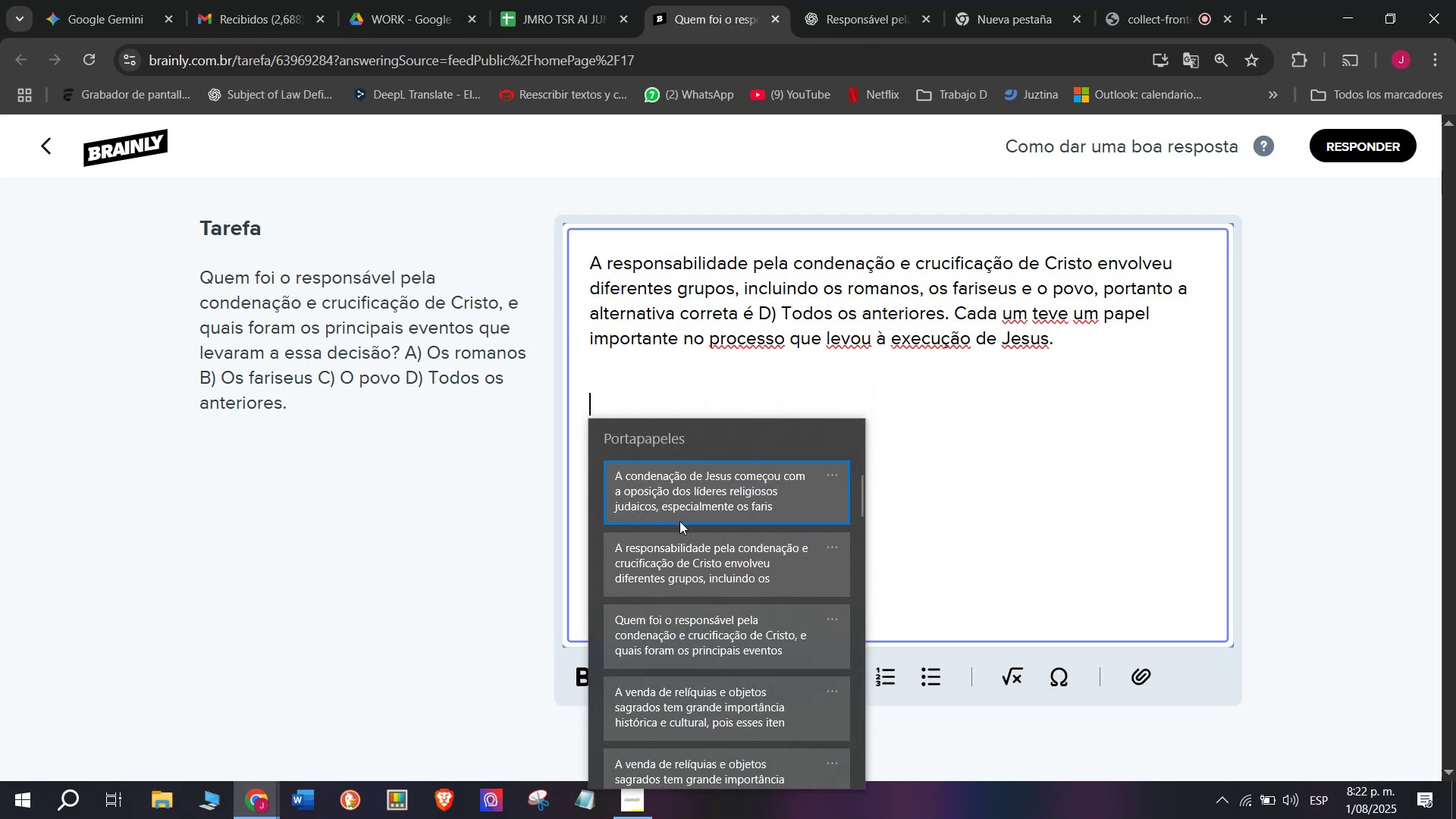 
left_click([689, 501])
 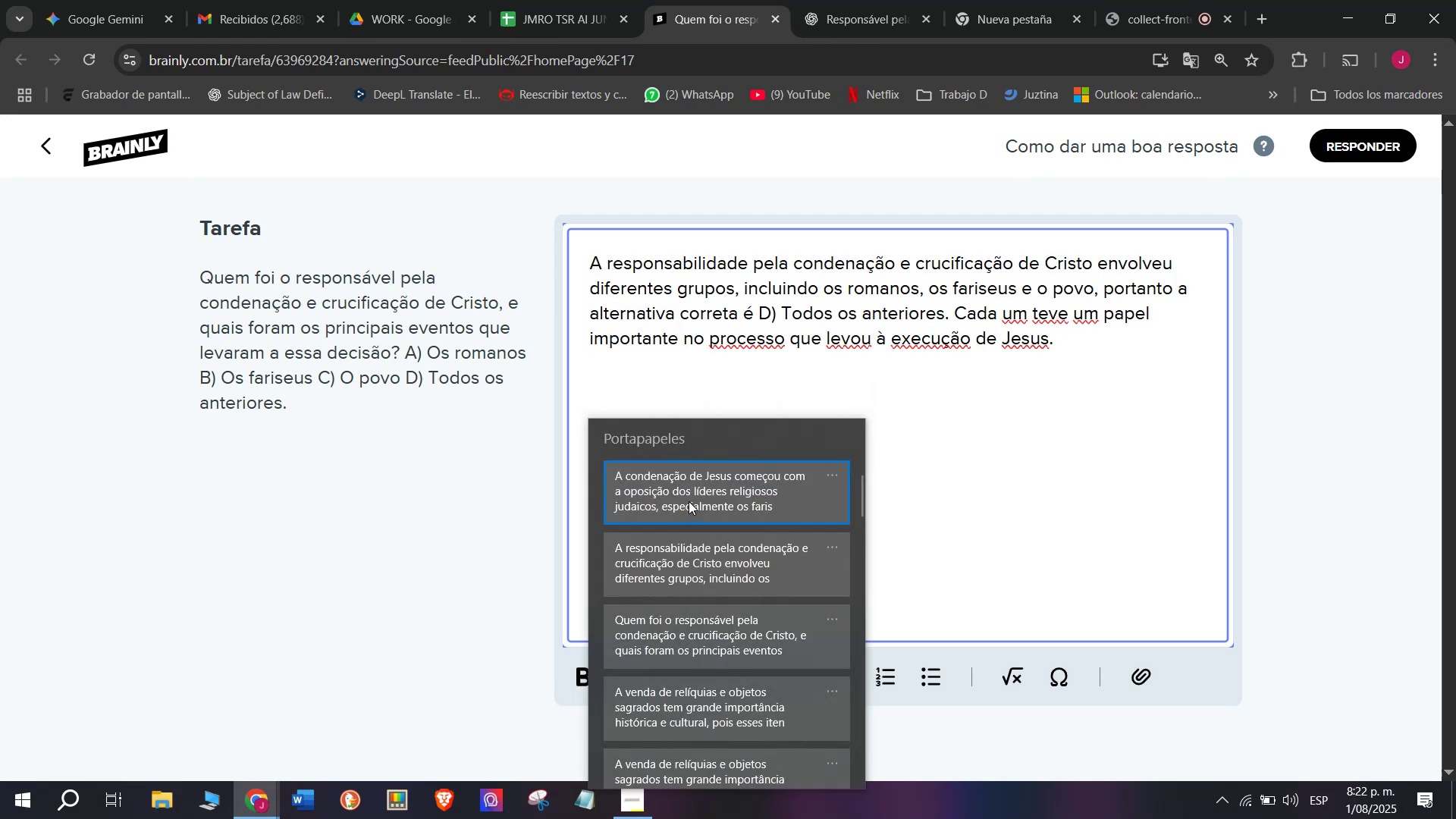 
key(Control+ControlLeft)
 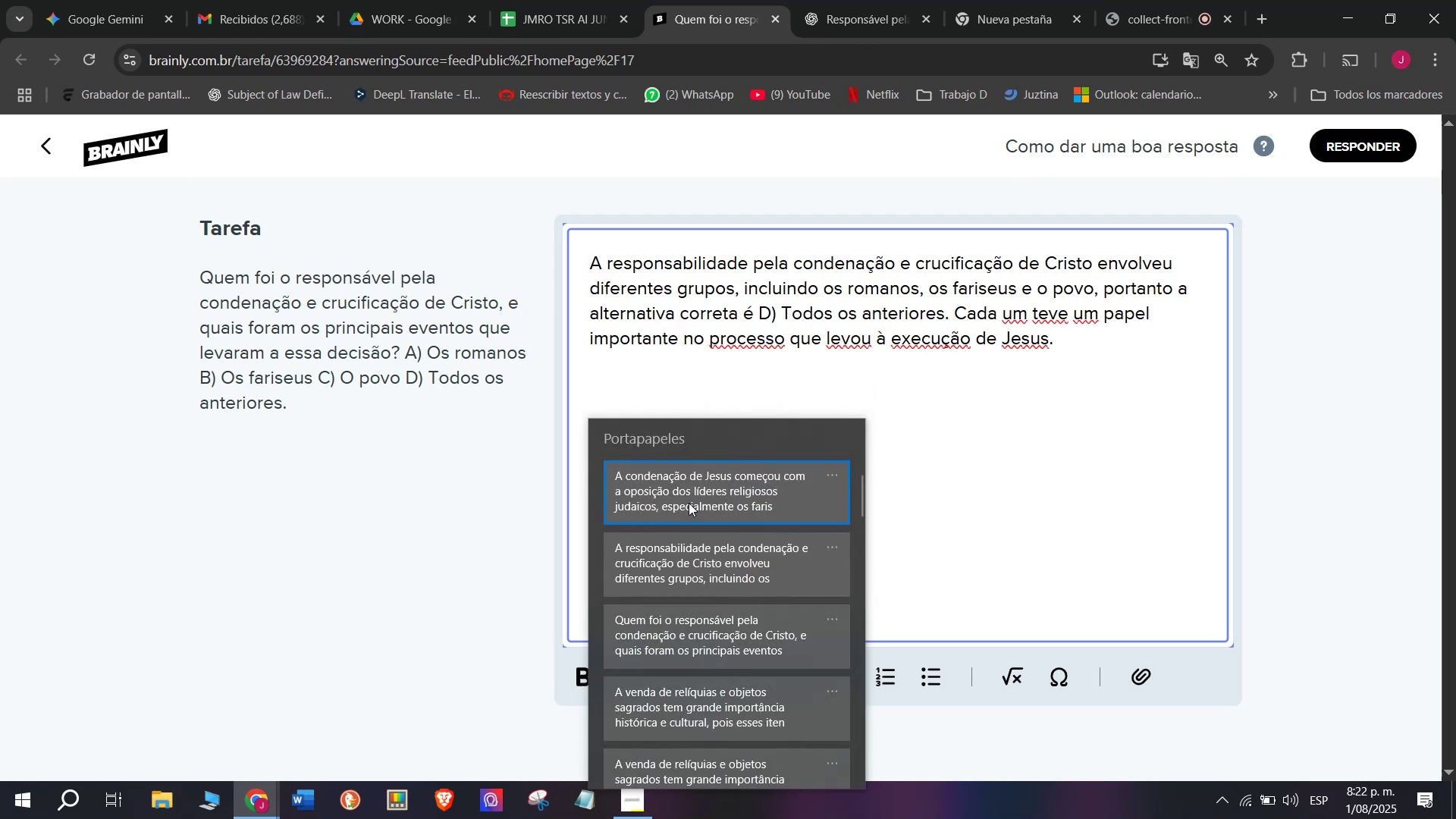 
key(Control+V)
 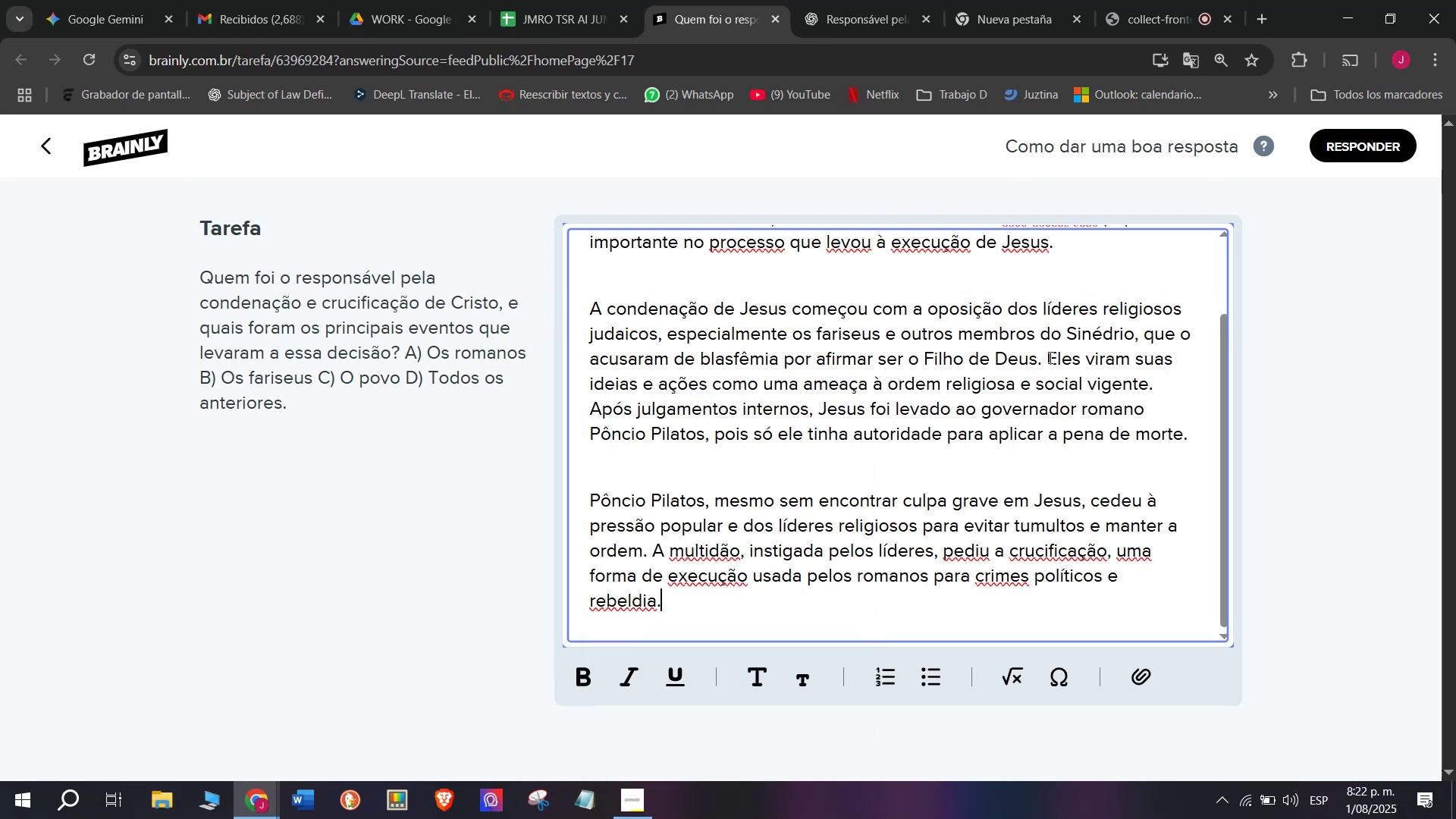 
wait(5.97)
 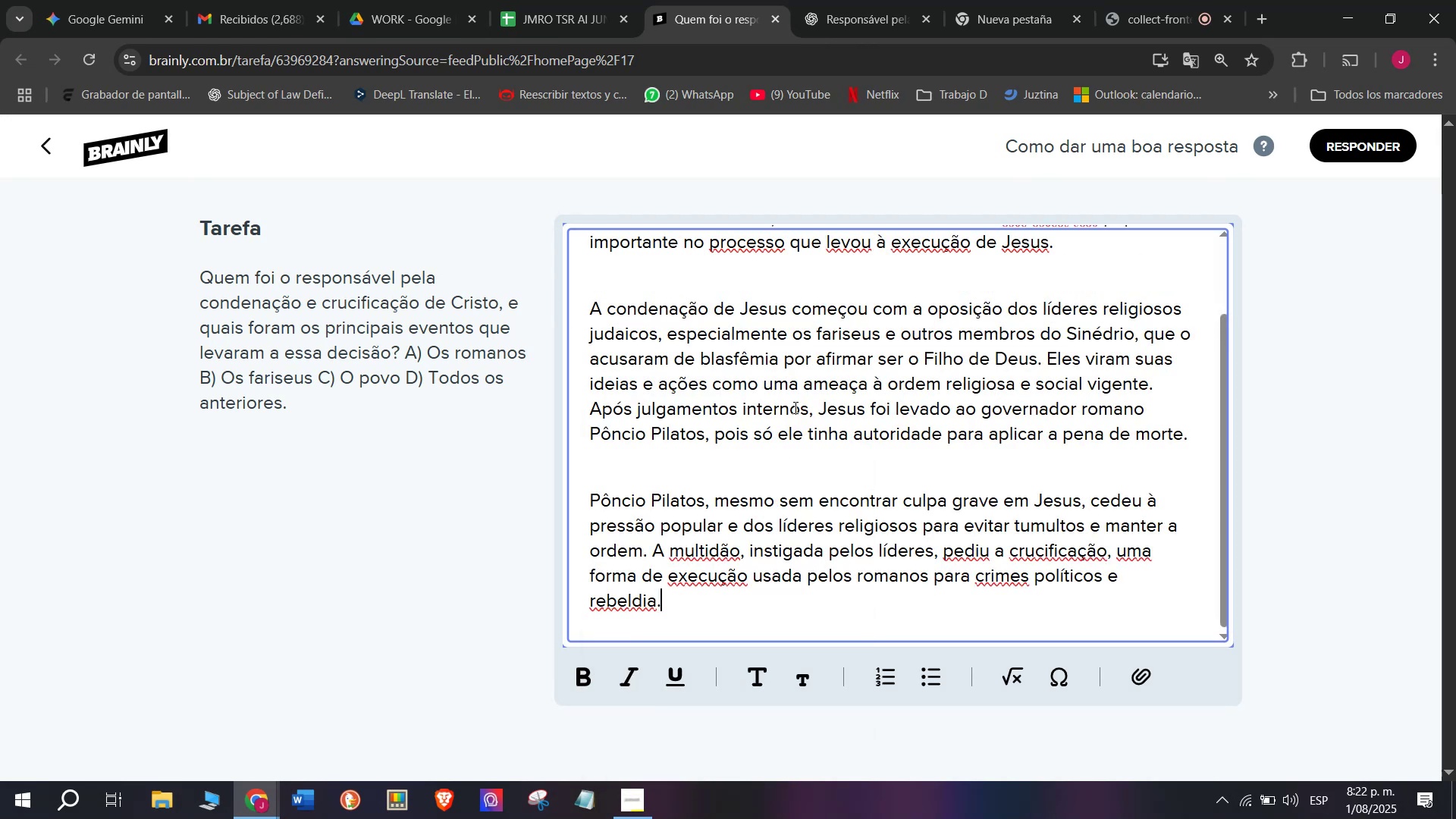 
scroll: coordinate [948, 449], scroll_direction: up, amount: 3.0
 